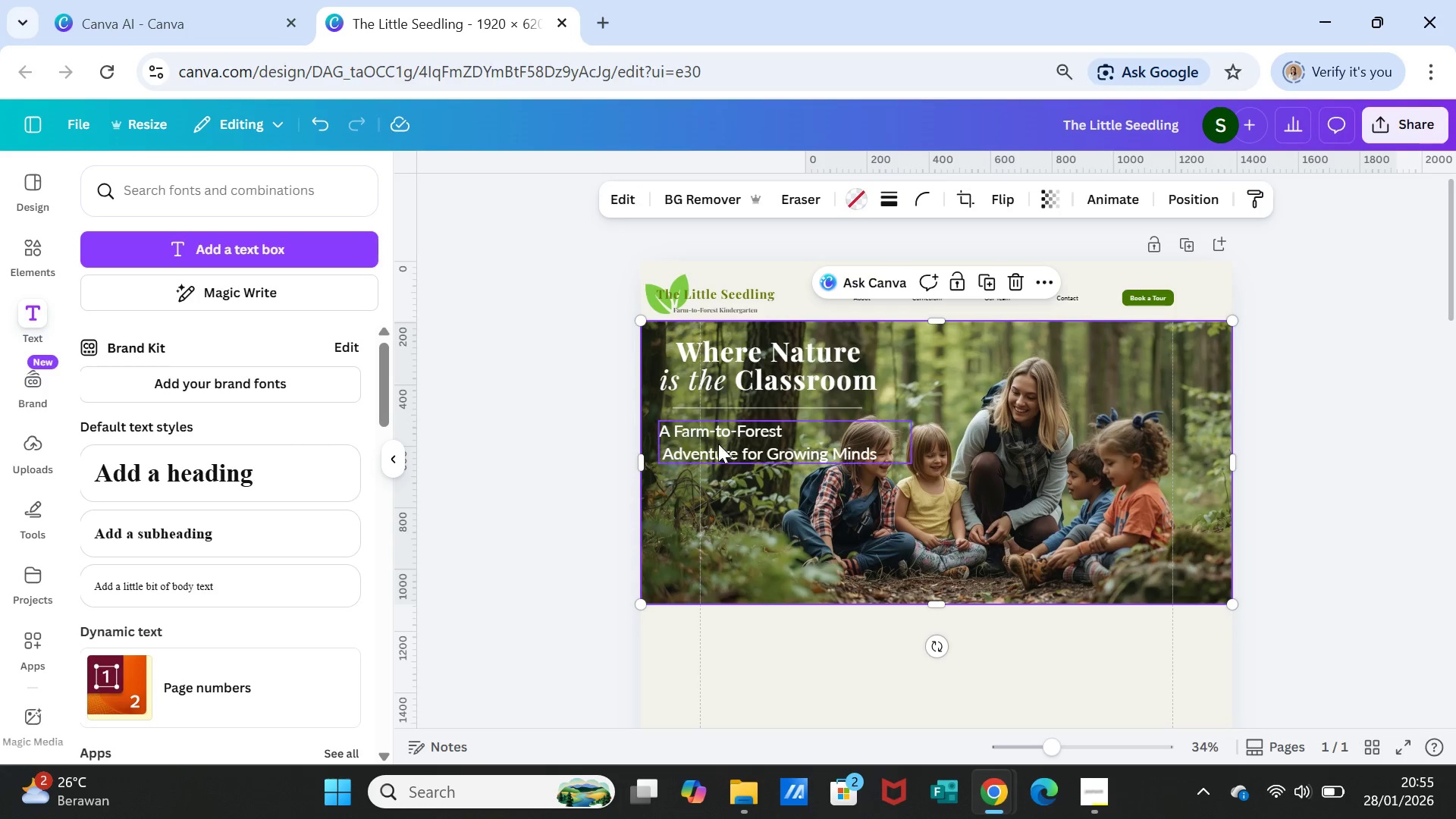 
left_click([718, 443])
 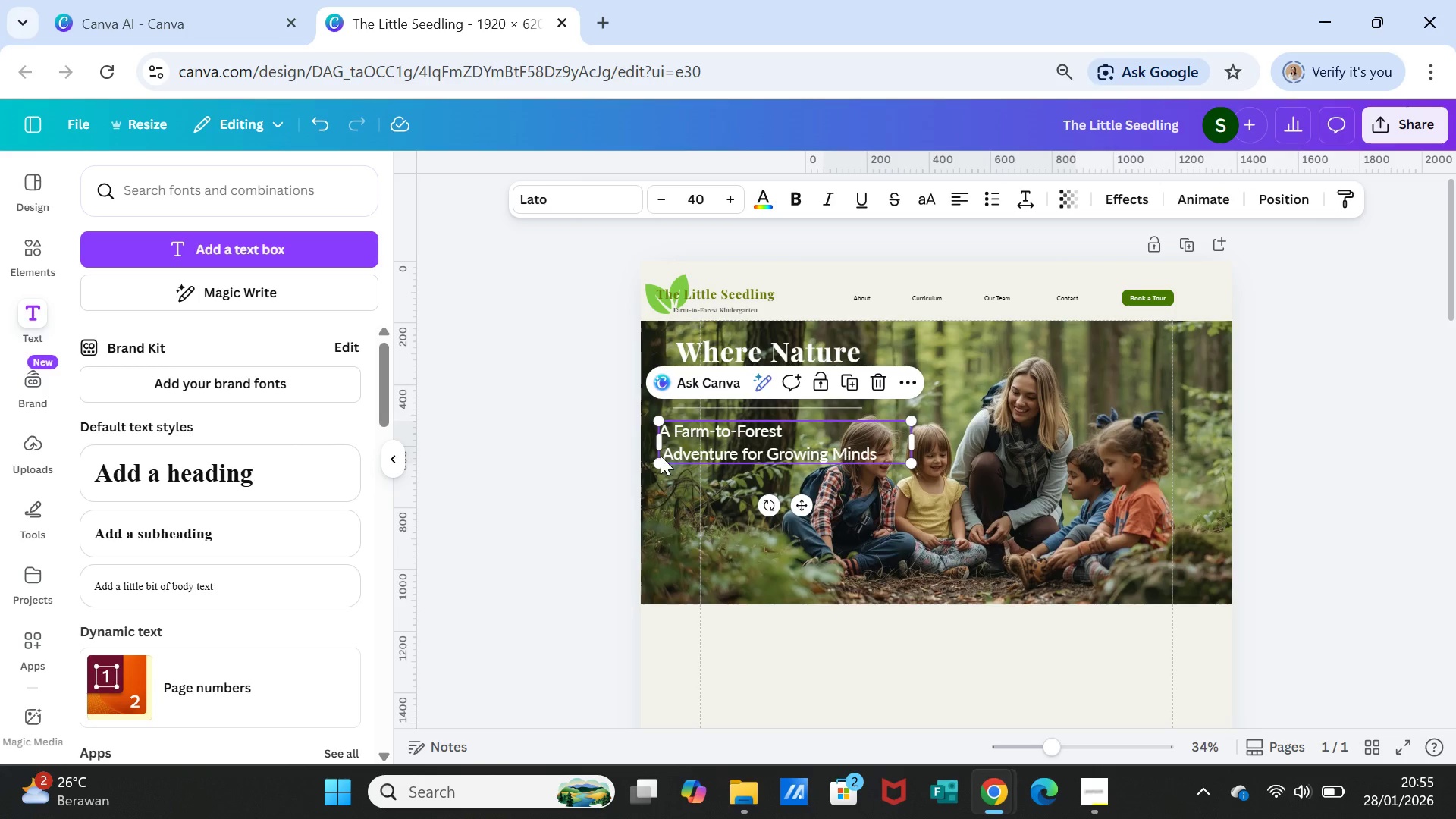 
left_click([661, 456])
 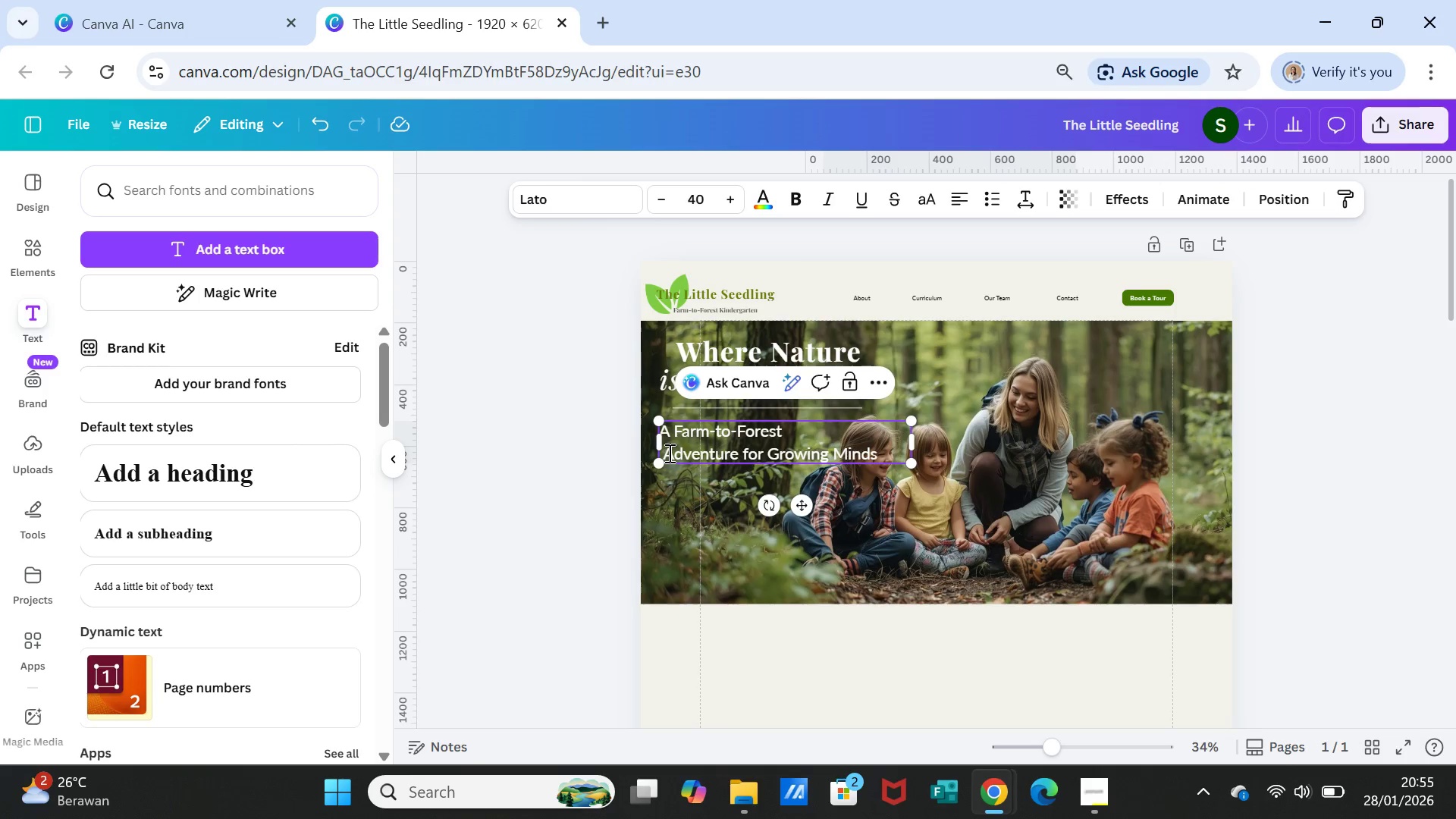 
left_click([668, 453])
 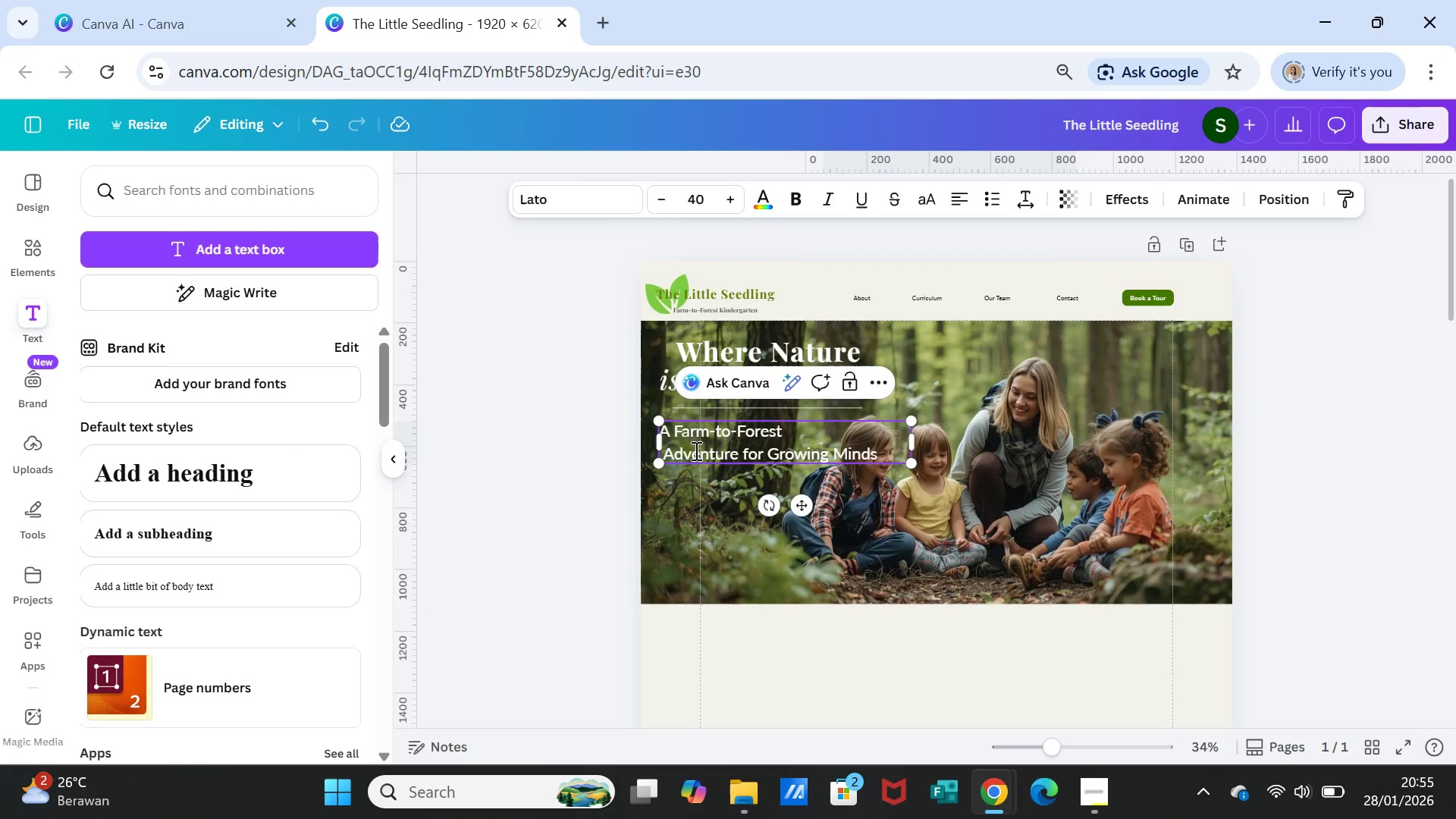 
key(Backspace)
 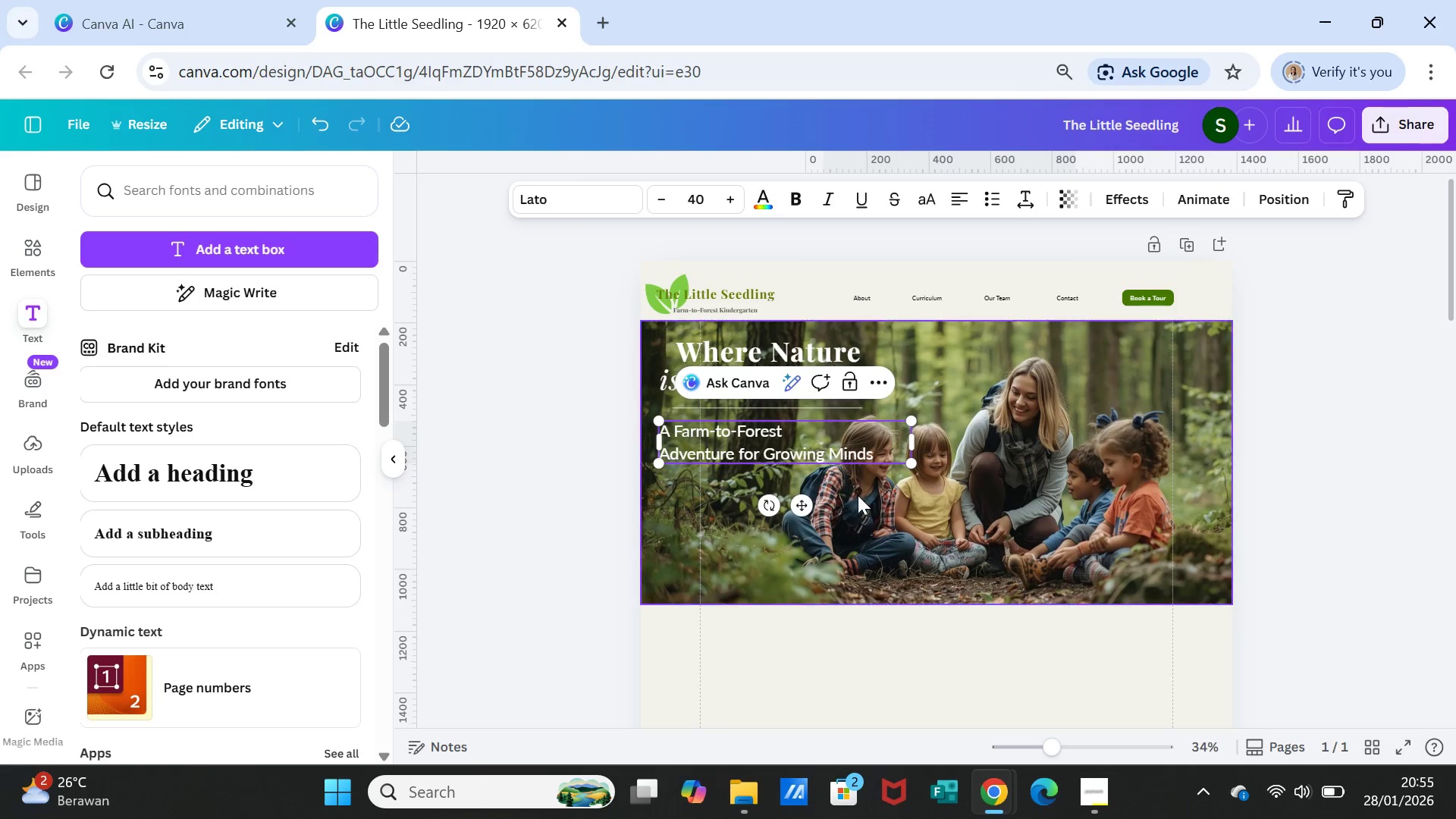 
left_click([872, 497])
 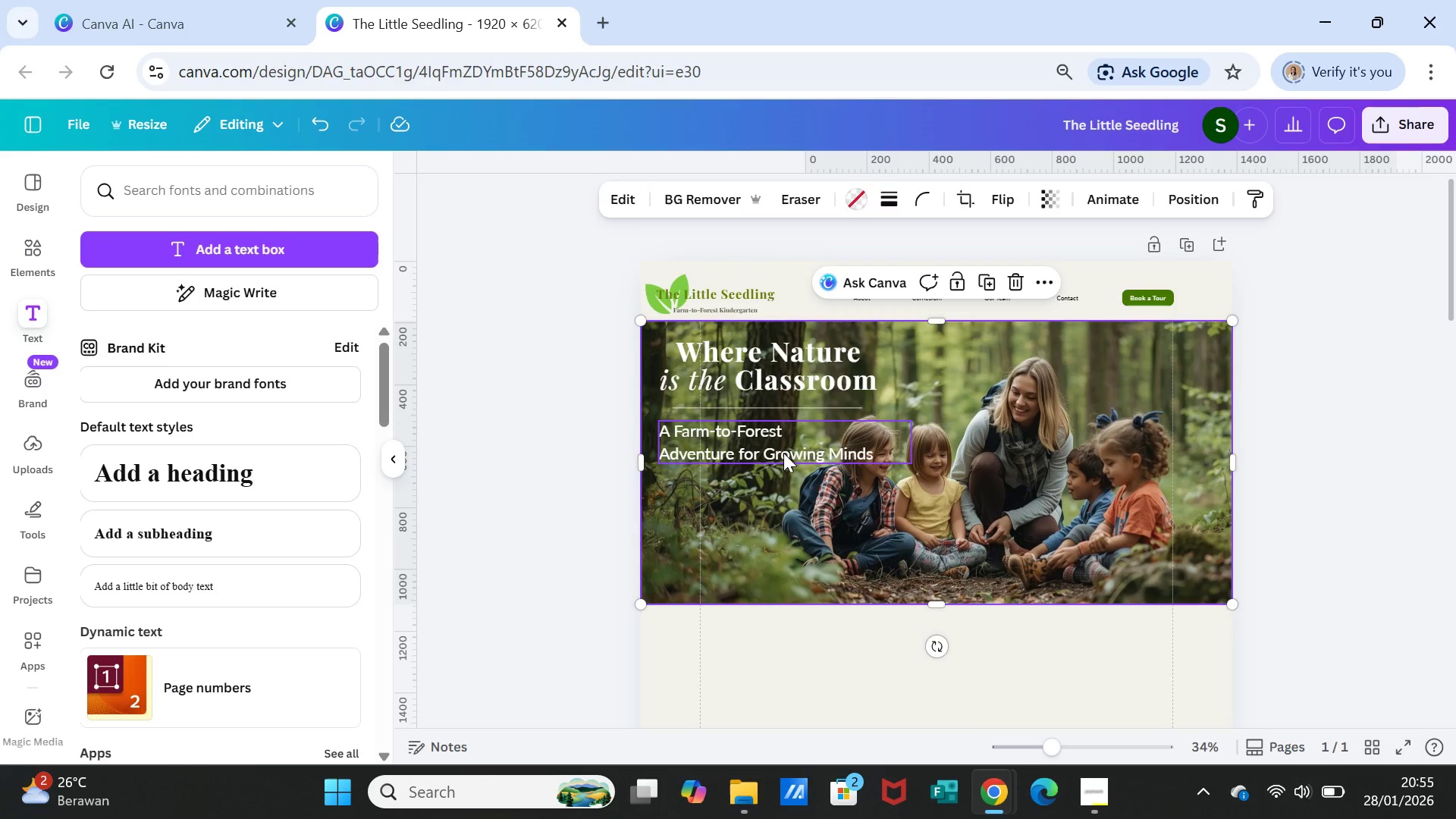 
left_click([783, 453])
 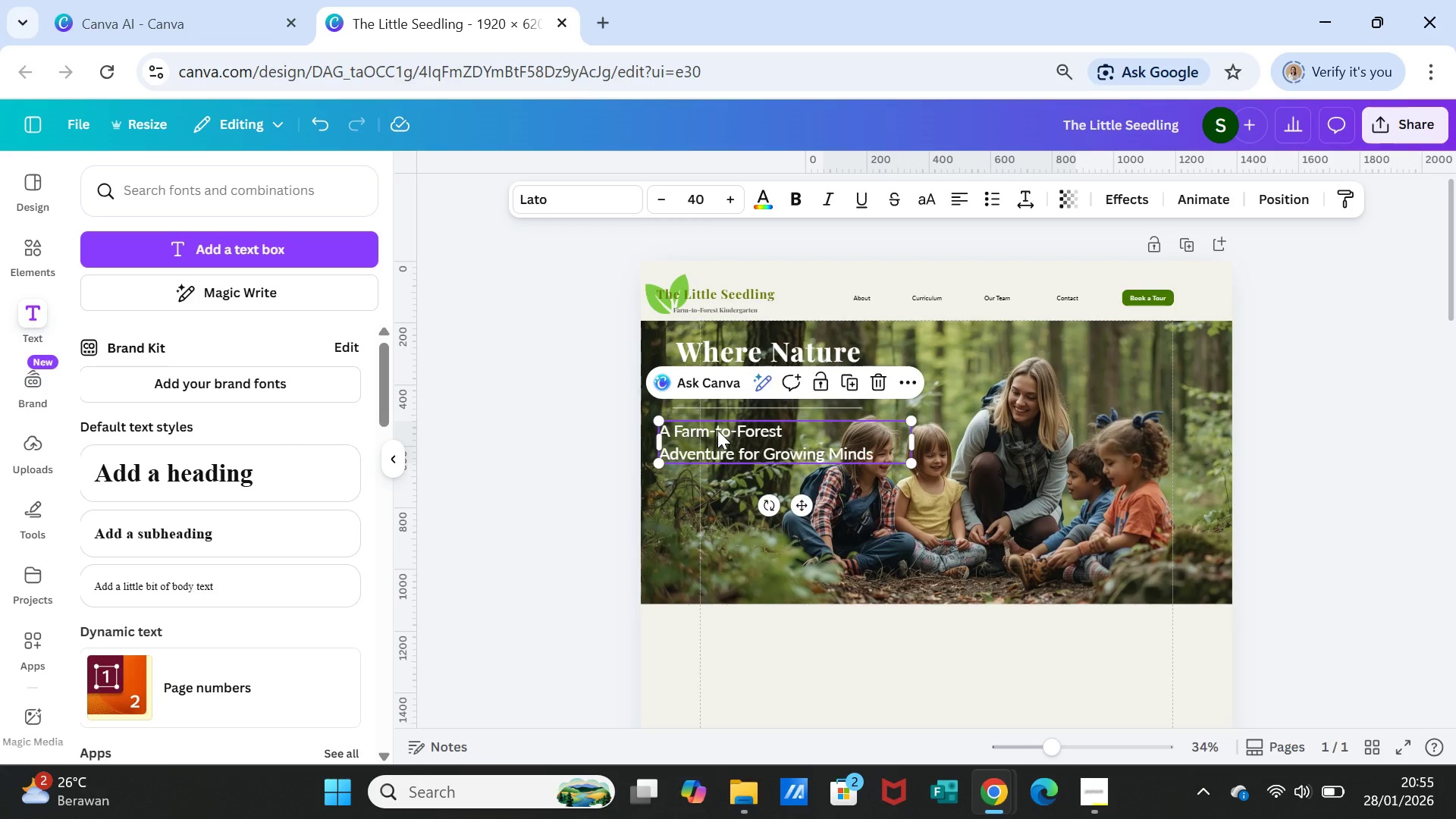 
wait(6.22)
 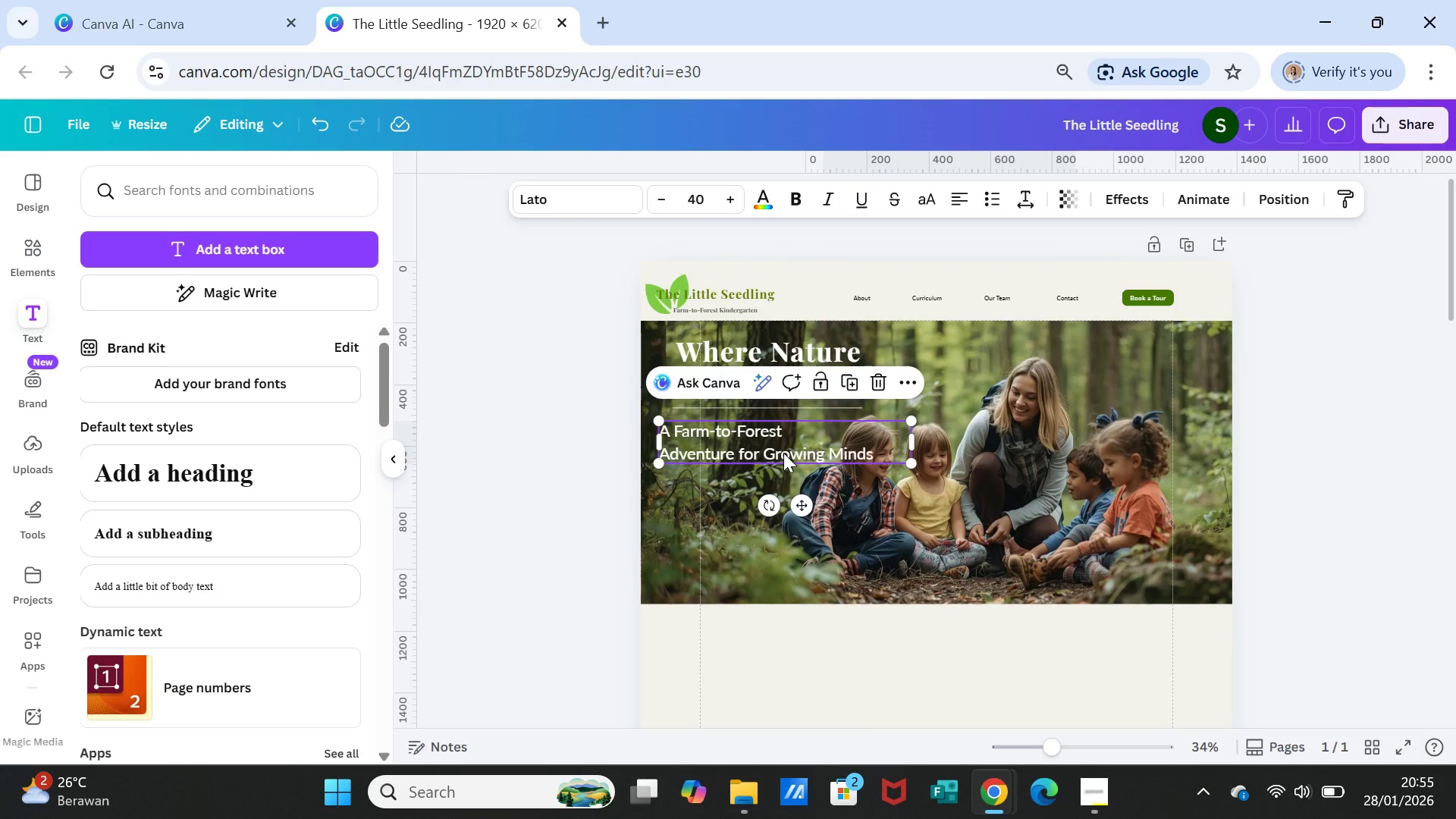 
left_click([732, 291])
 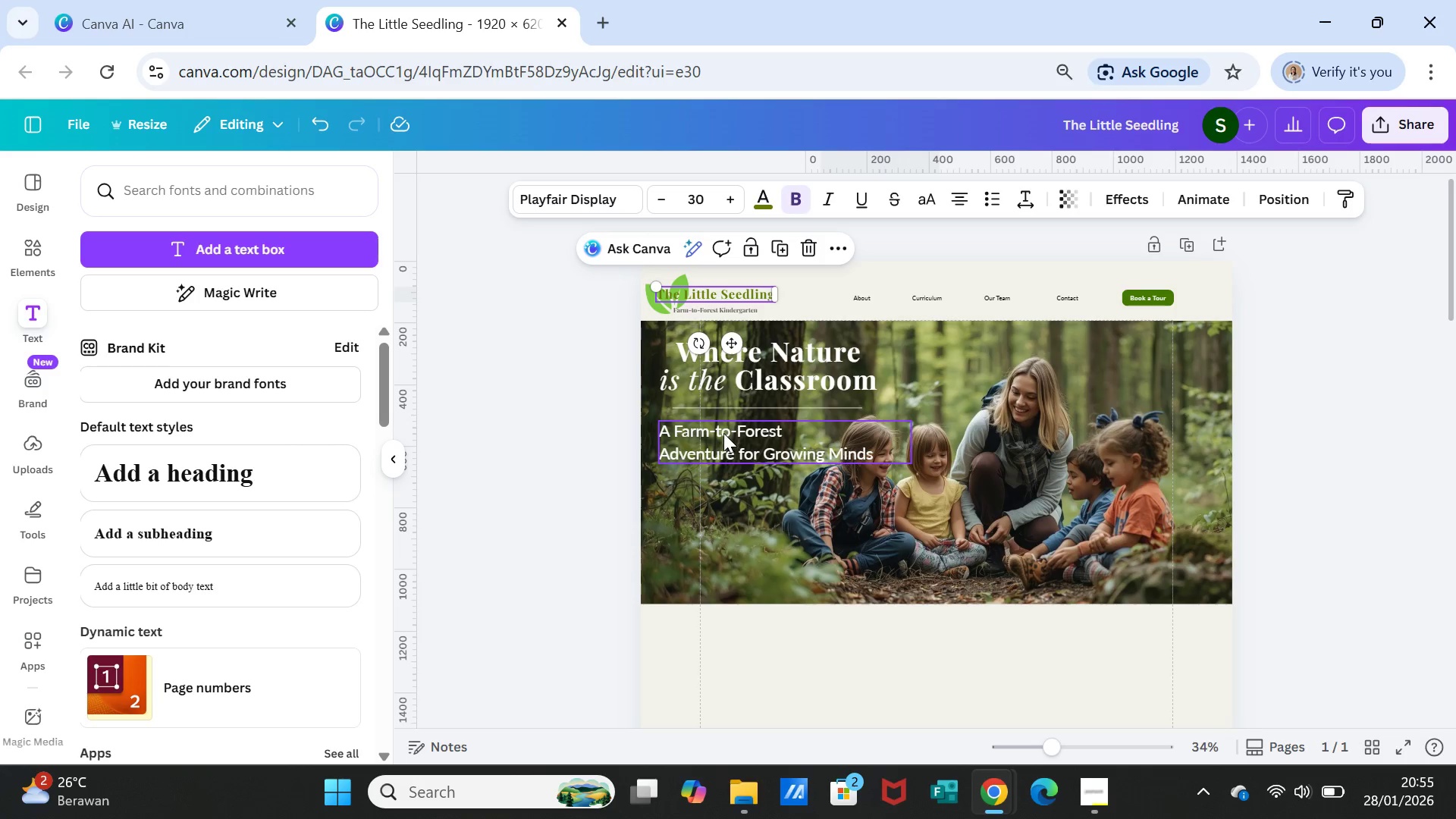 
double_click([723, 433])
 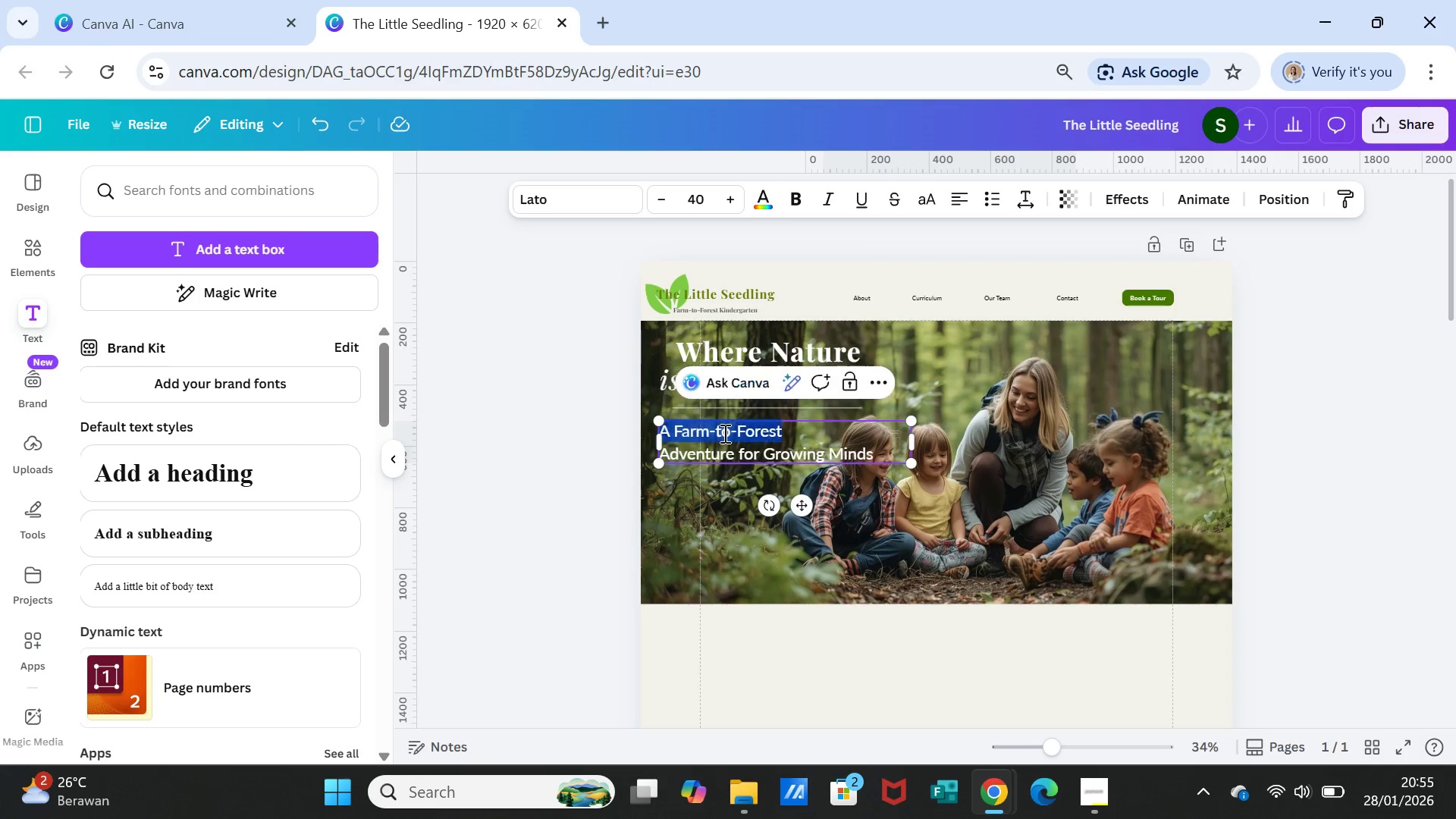 
triple_click([723, 433])
 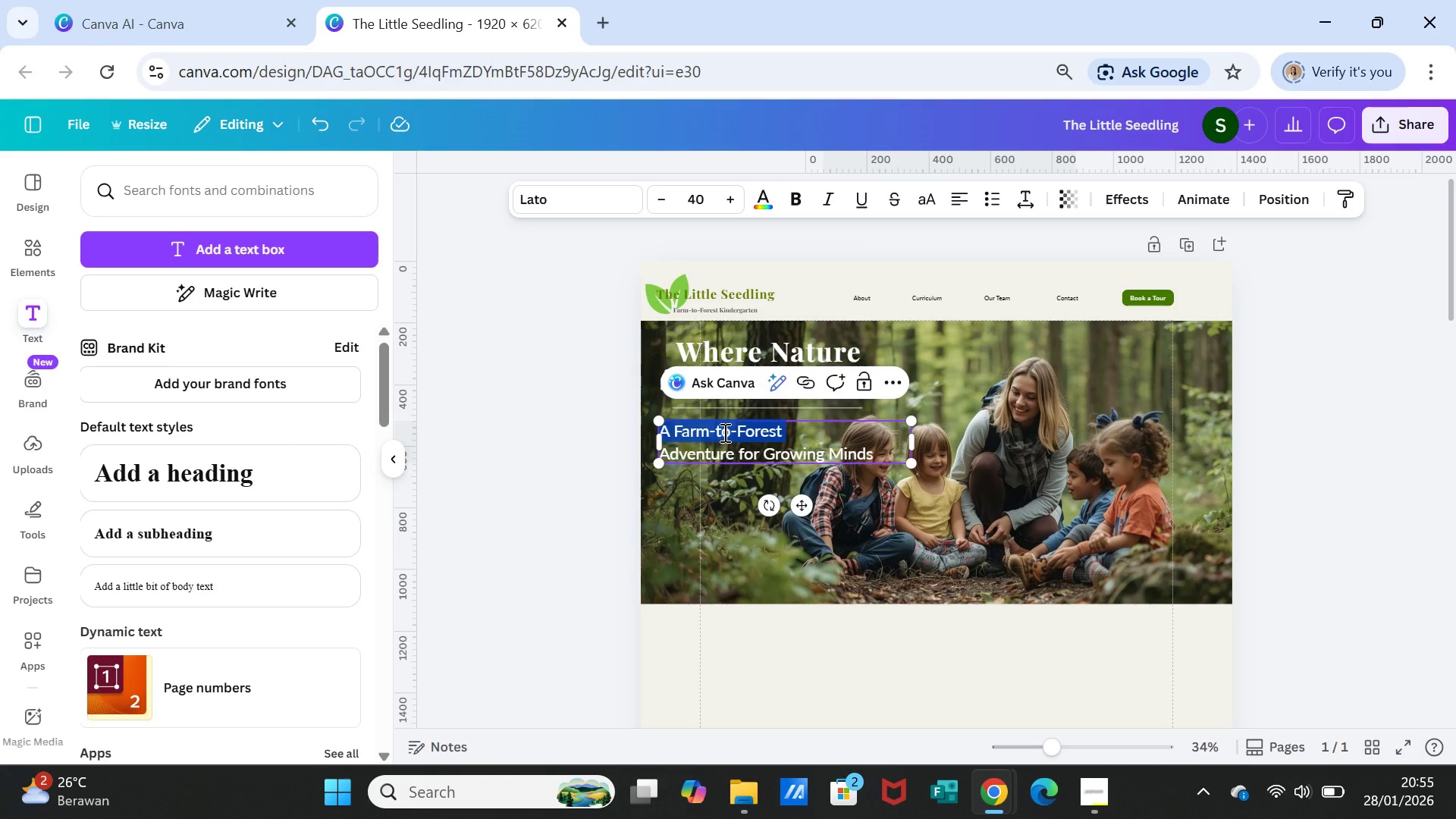 
key(Shift+ShiftLeft)
 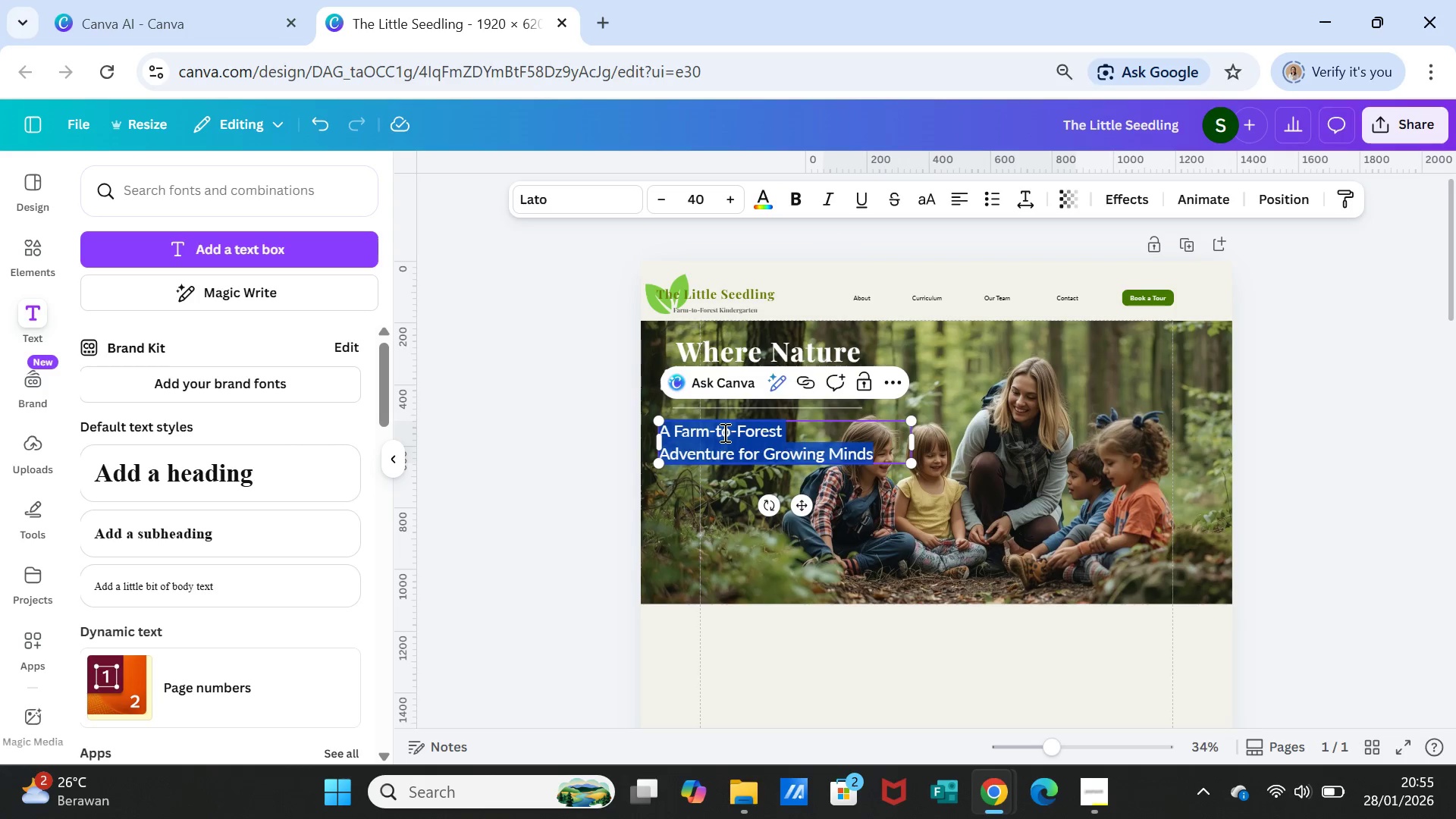 
key(Shift+ArrowDown)
 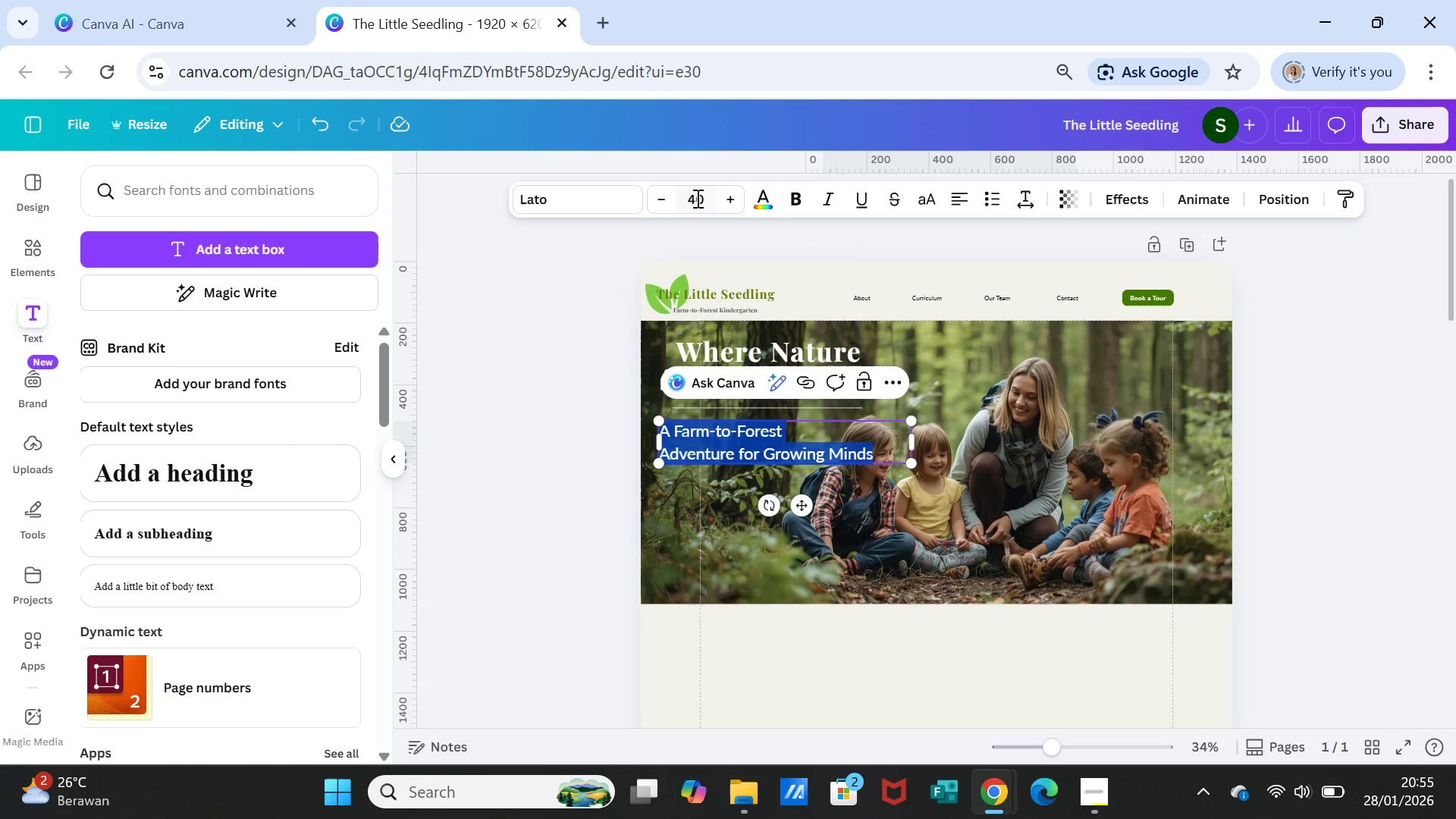 
left_click([696, 198])
 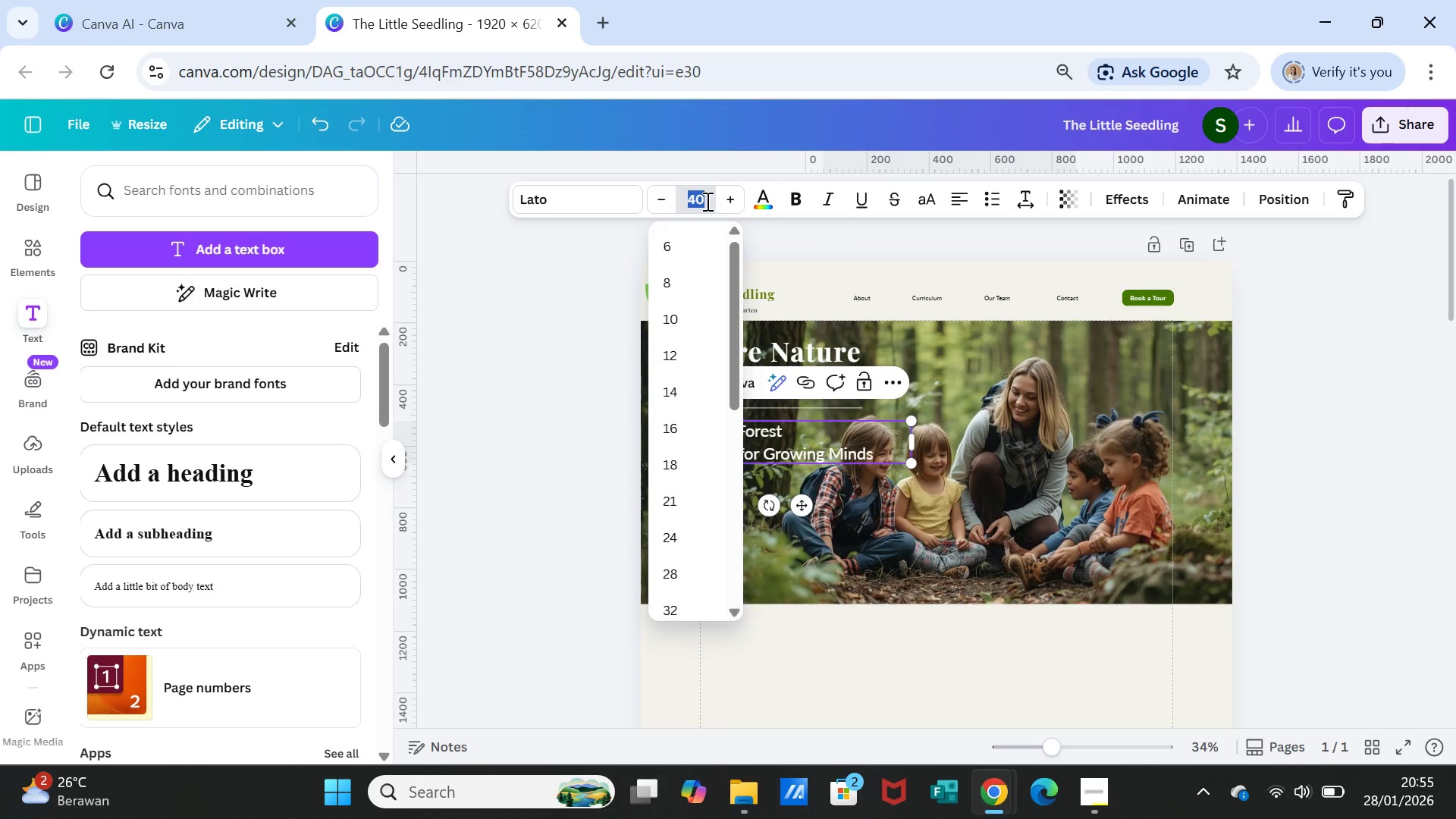 
type(37)
 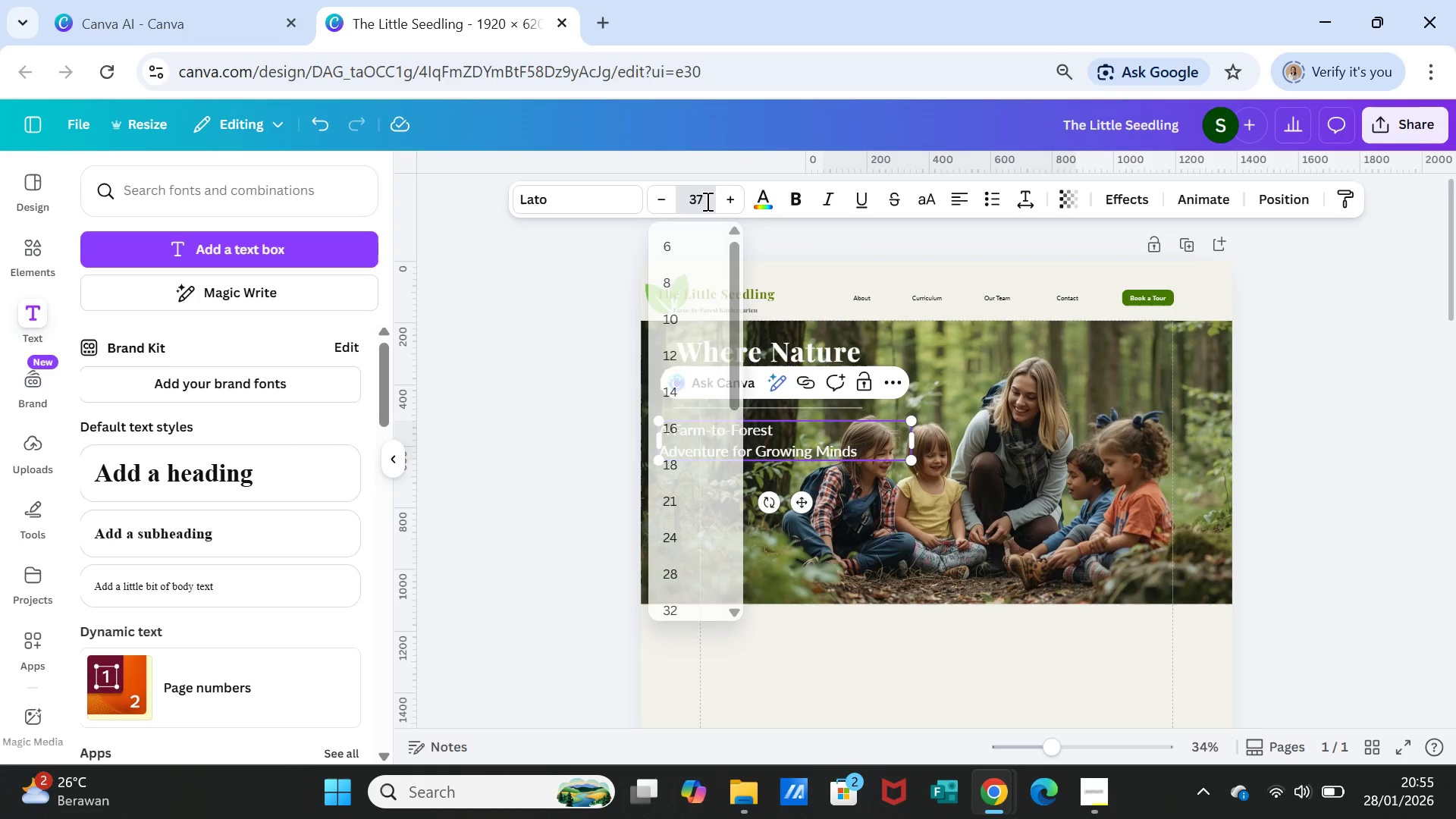 
key(Enter)
 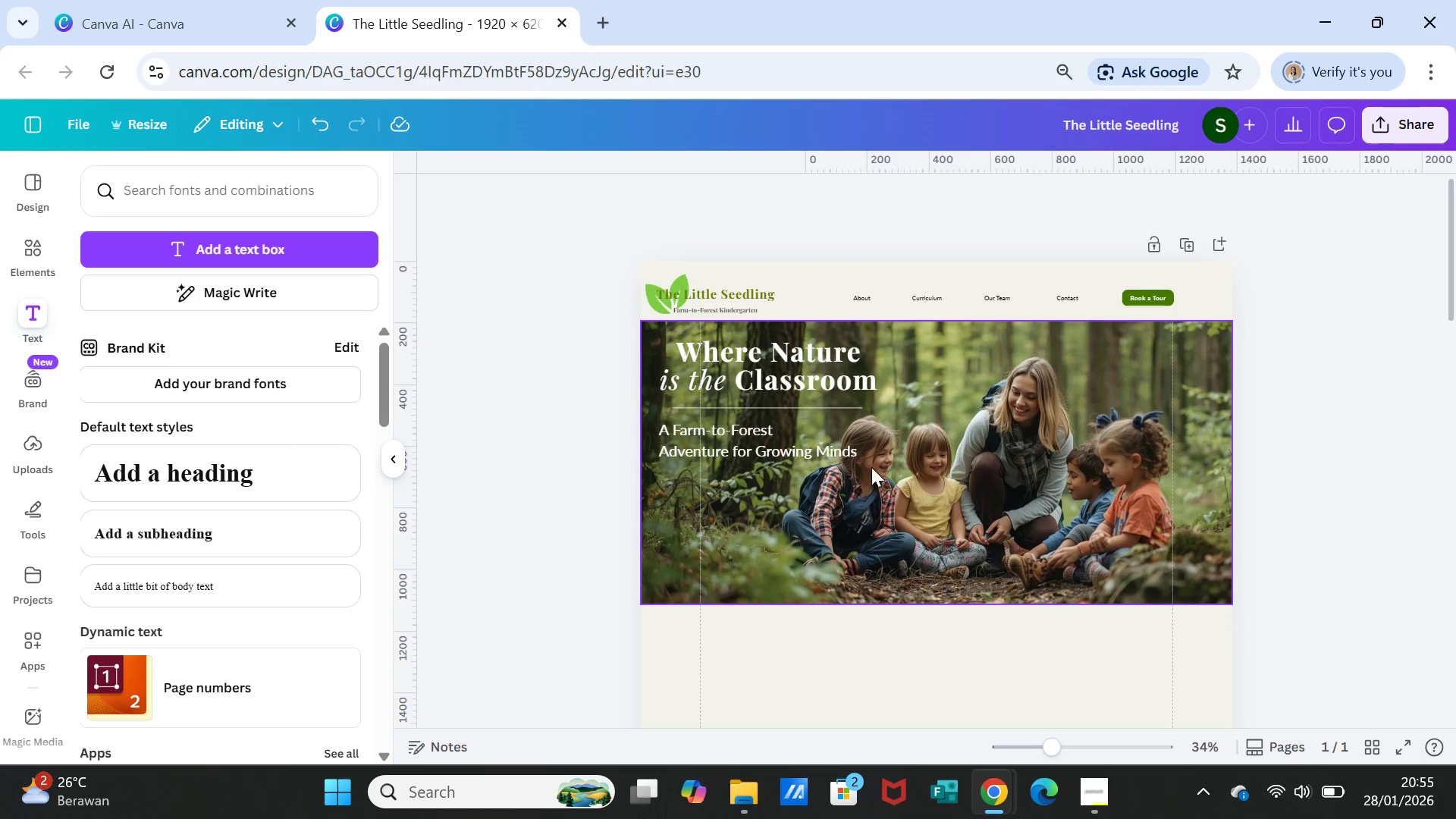 
double_click([817, 447])
 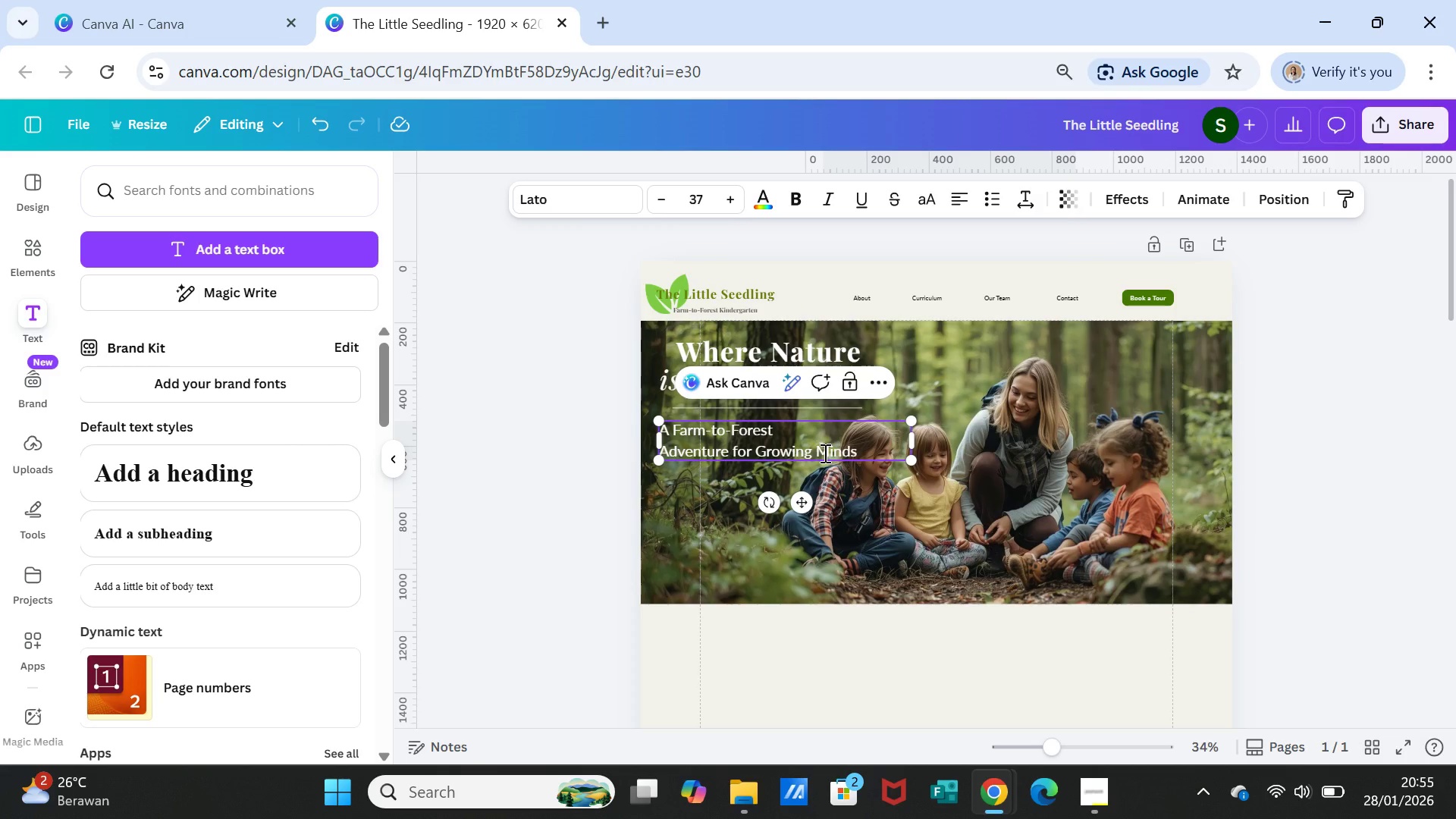 
key(Enter)
 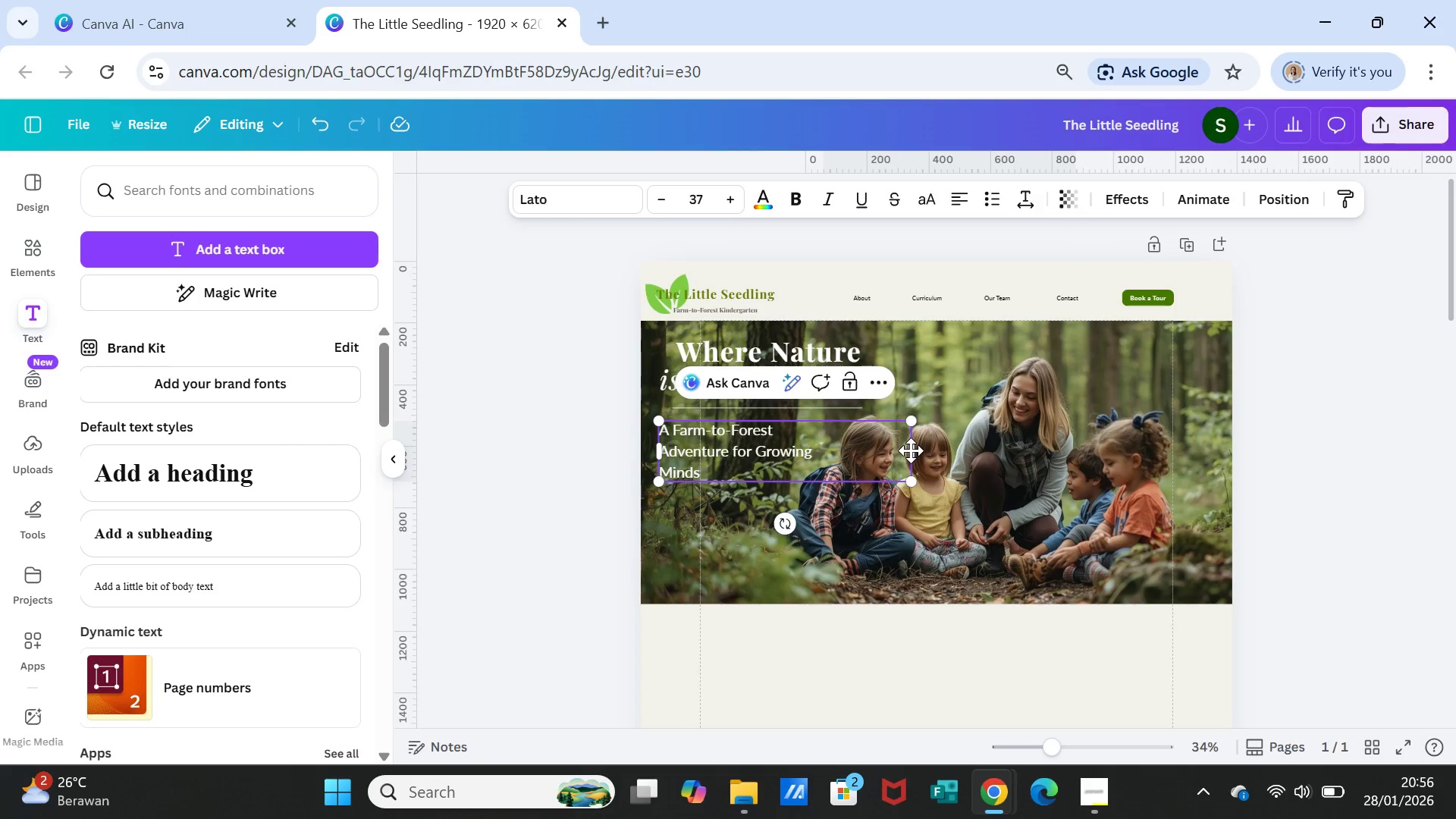 
left_click([831, 443])
 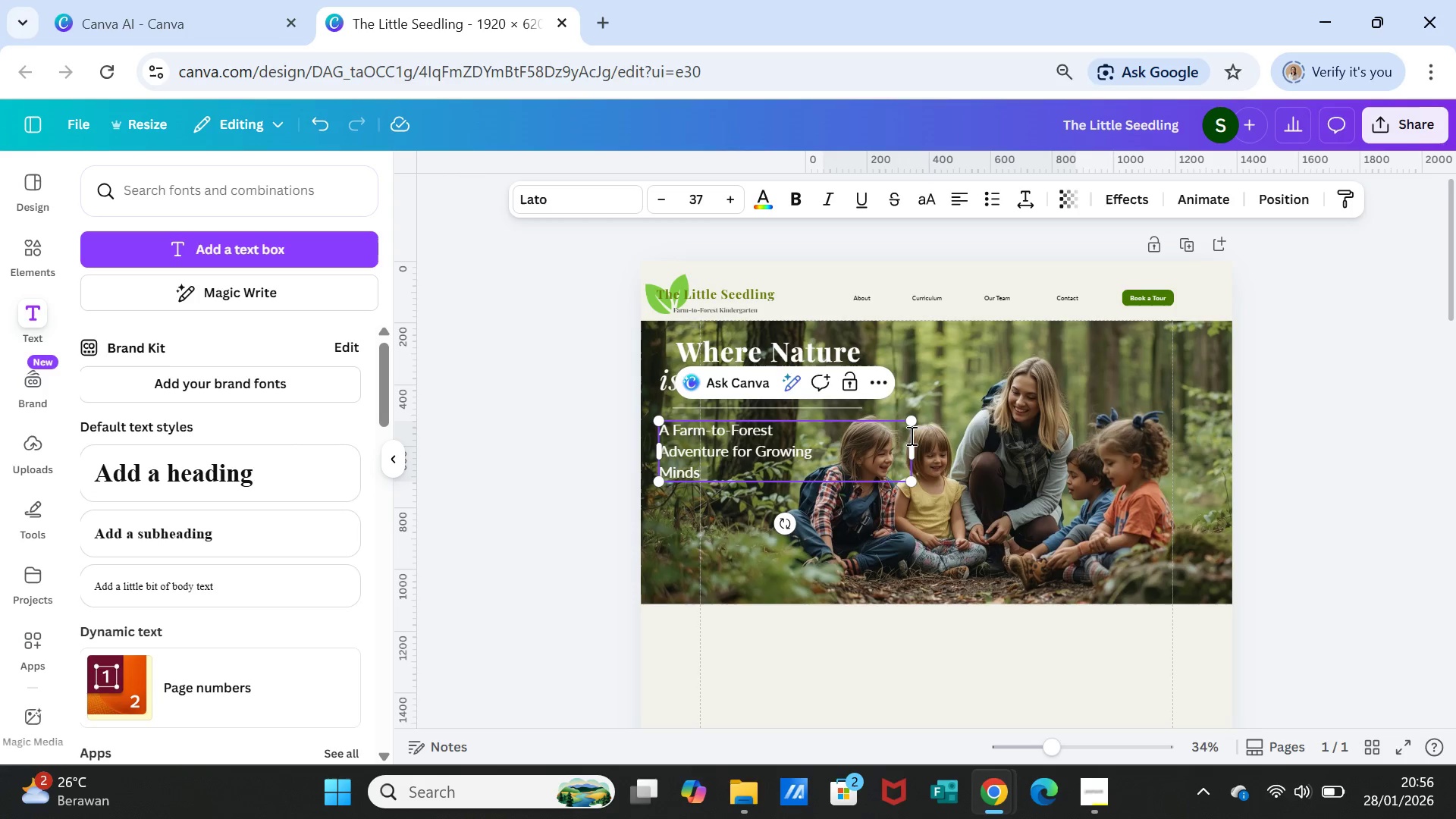 
left_click([927, 546])
 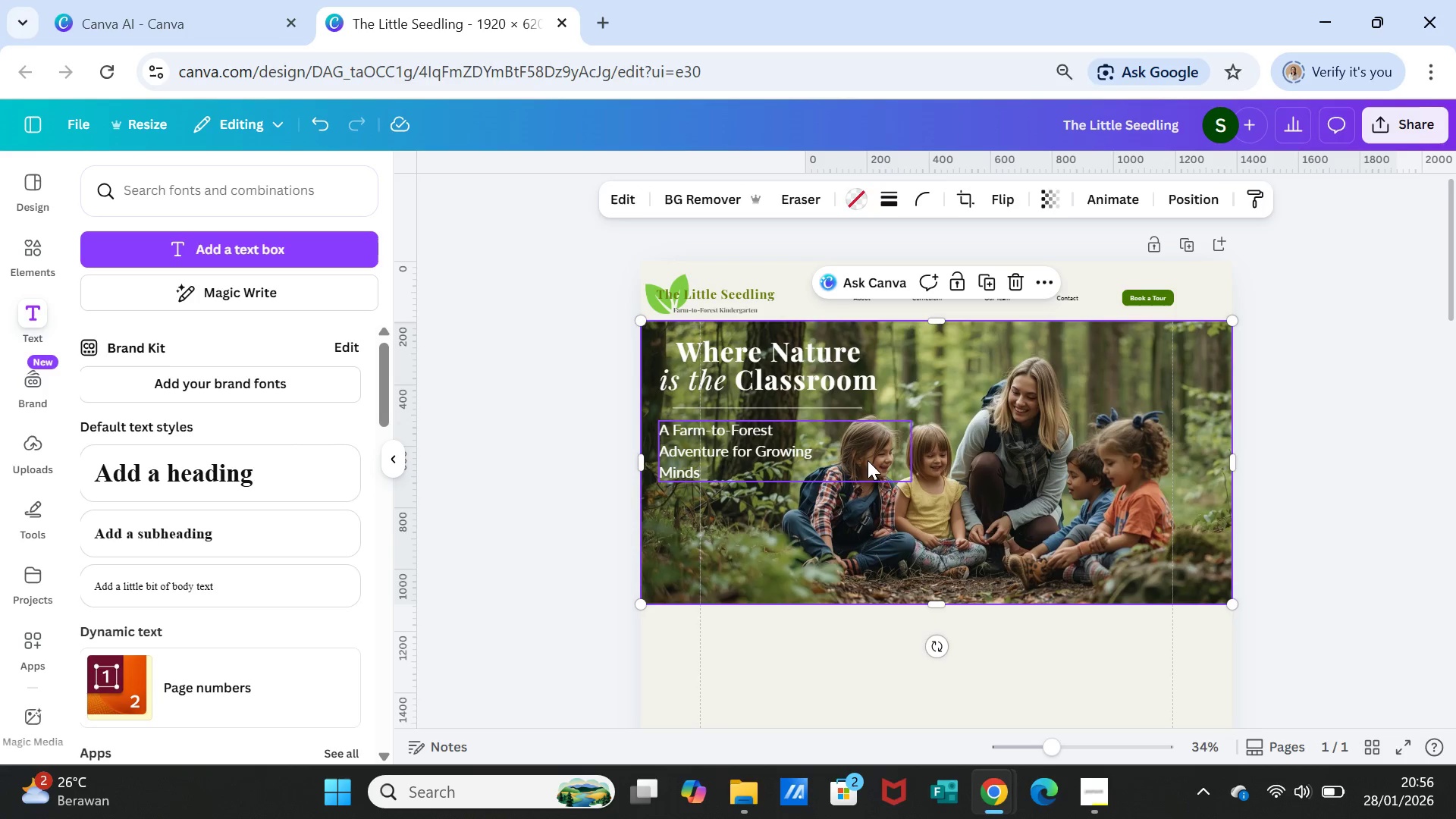 
left_click([868, 460])
 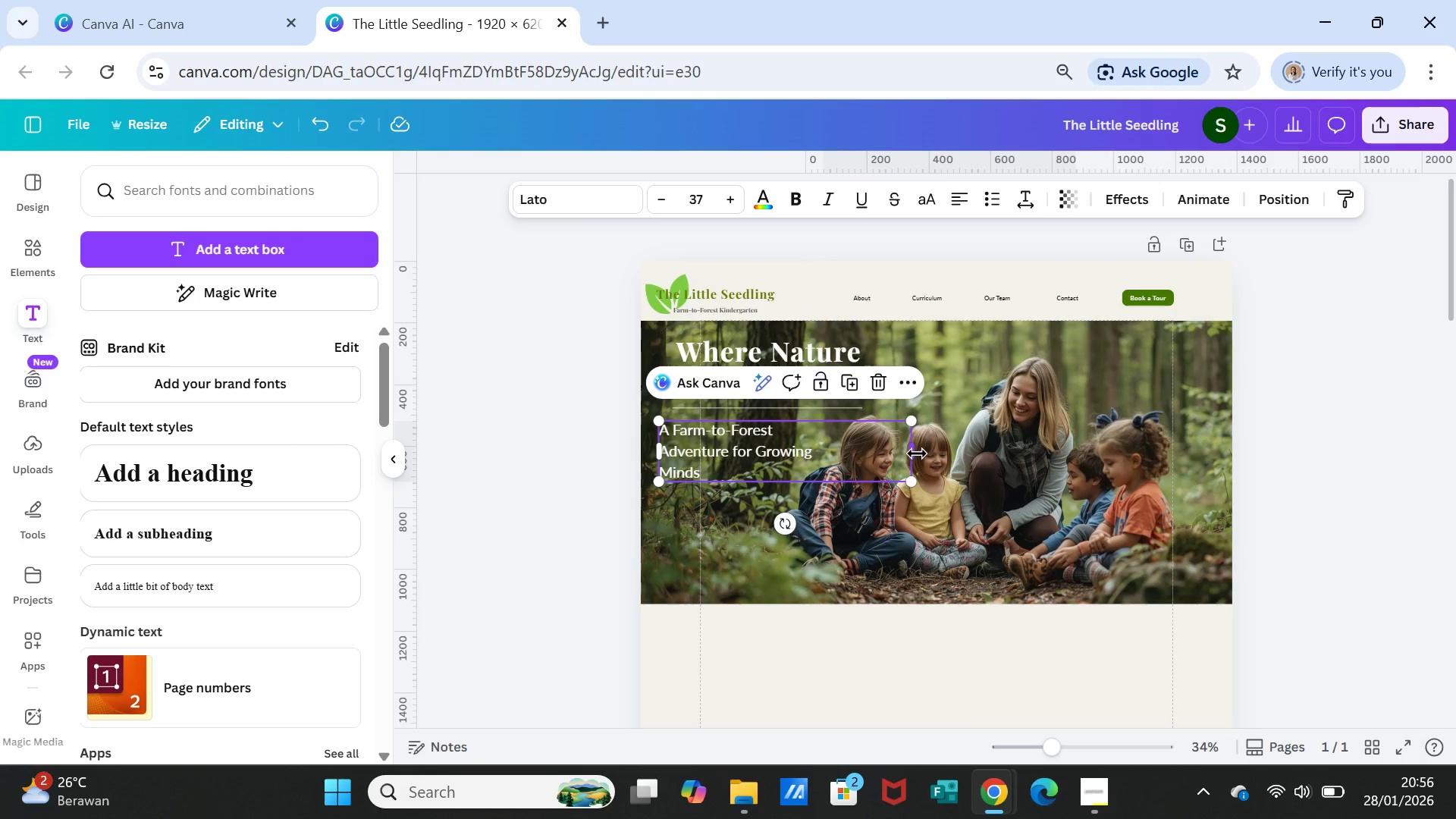 
left_click_drag(start_coordinate=[917, 453], to_coordinate=[823, 445])
 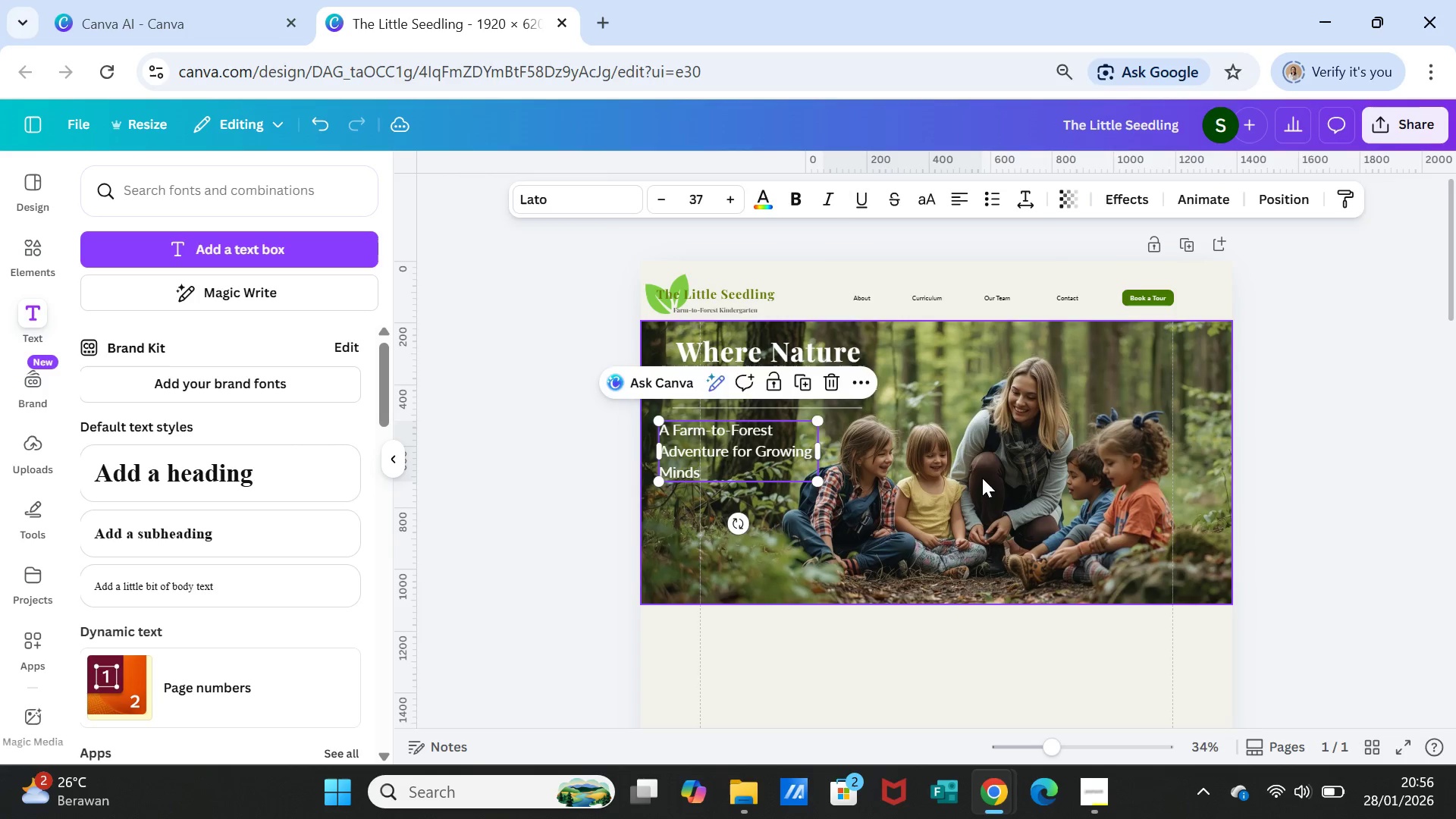 
left_click([982, 478])
 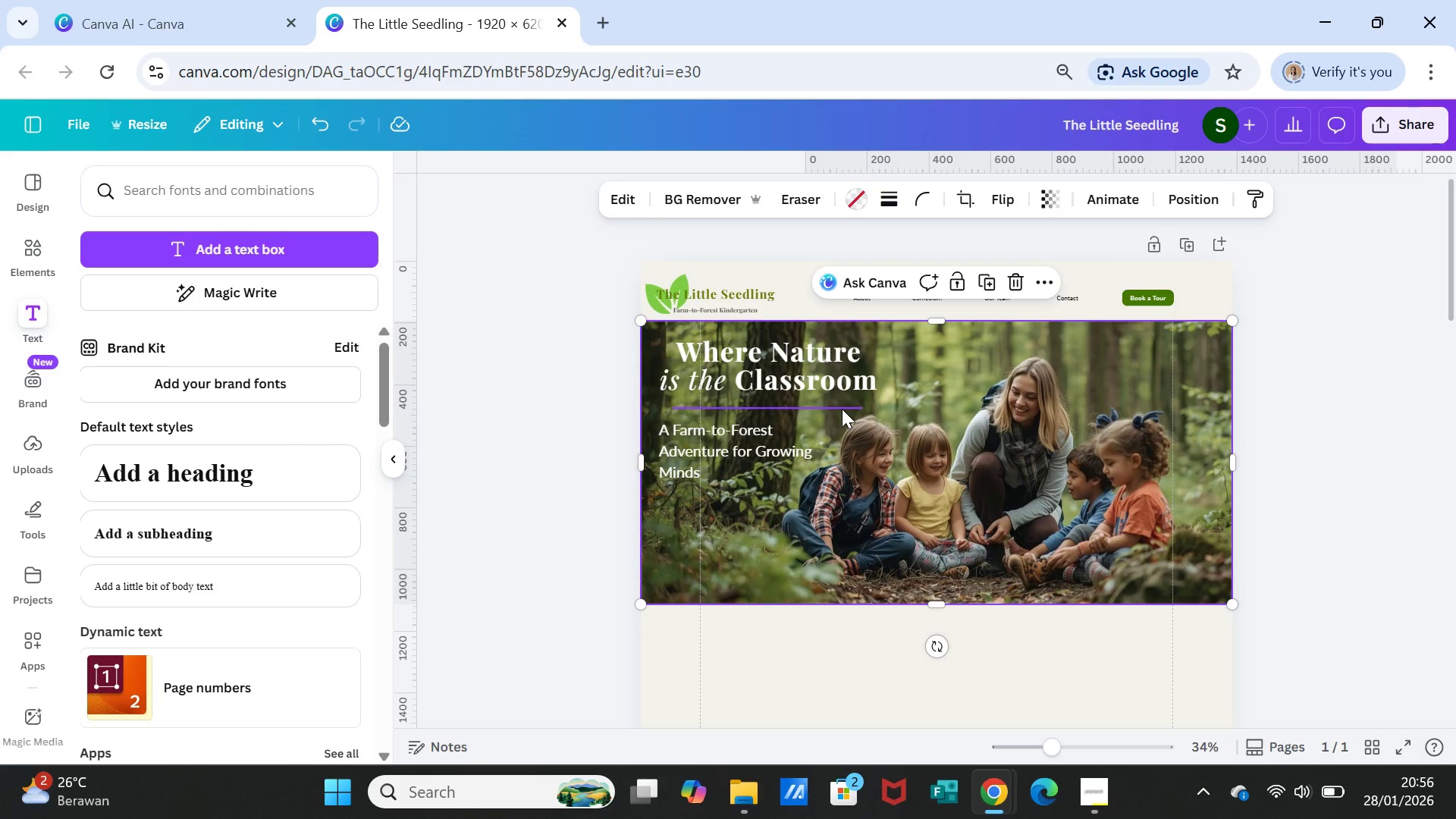 
left_click([842, 409])
 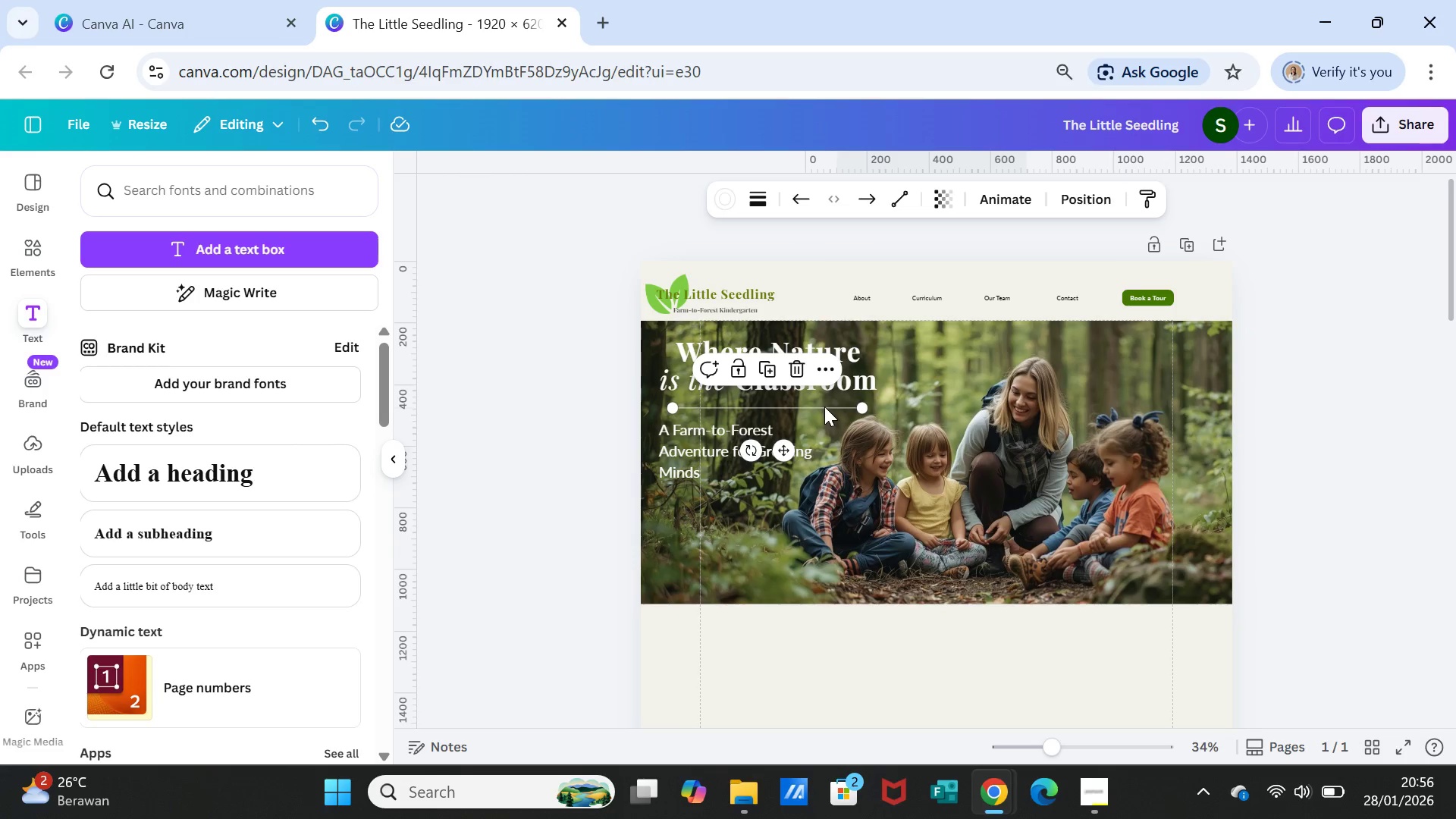 
left_click_drag(start_coordinate=[824, 406], to_coordinate=[812, 408])
 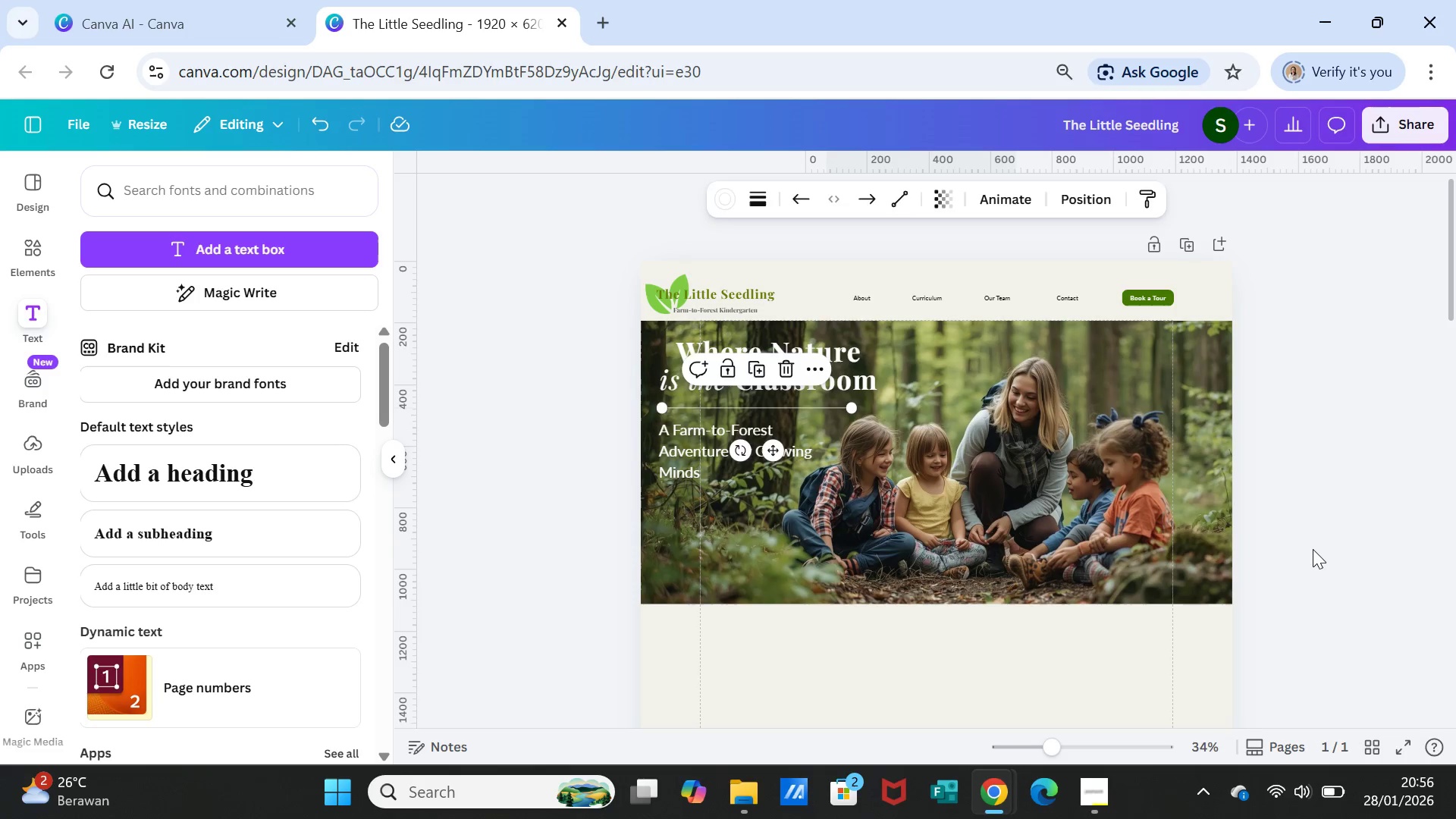 
left_click([1316, 551])
 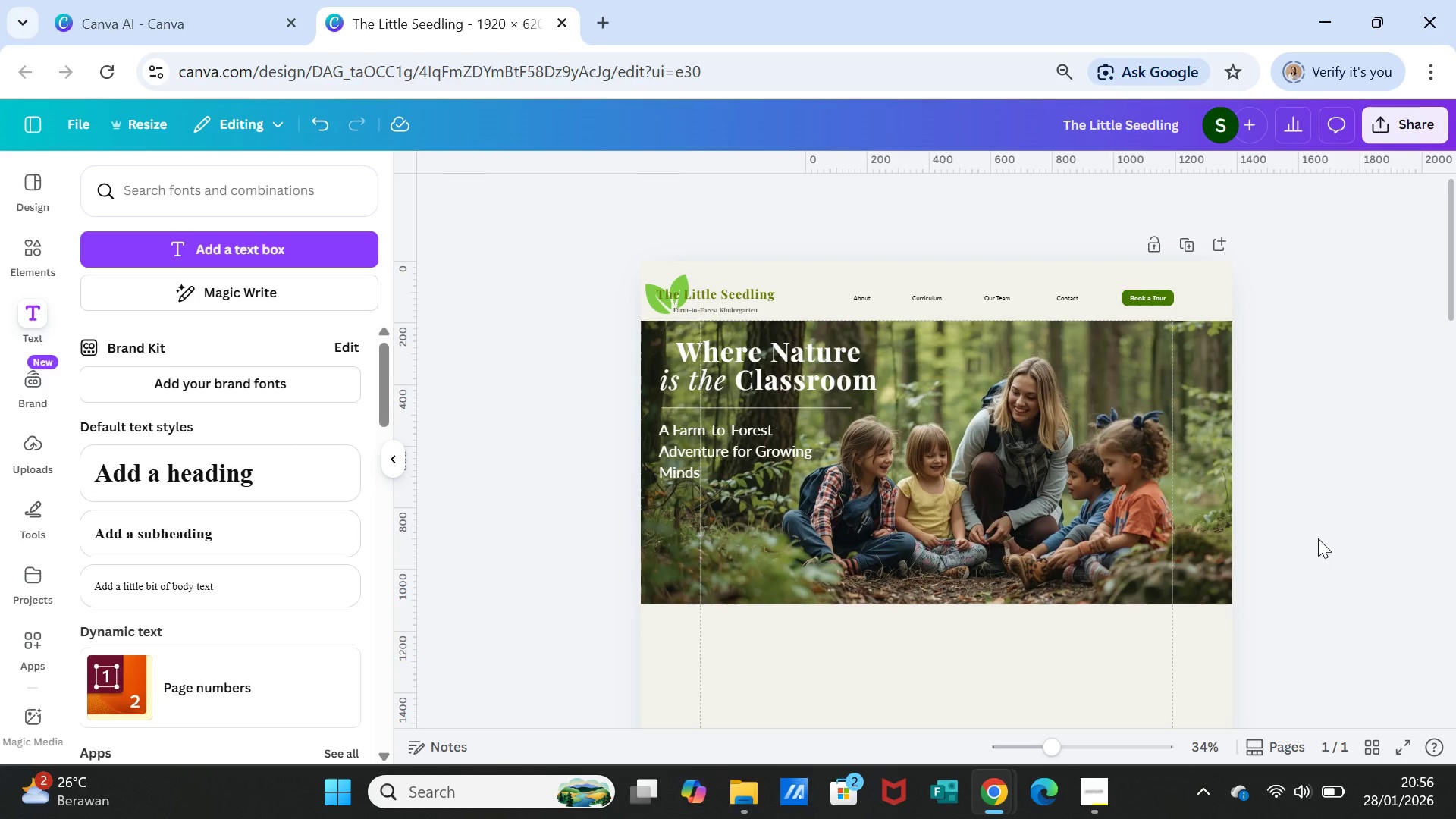 
wait(17.2)
 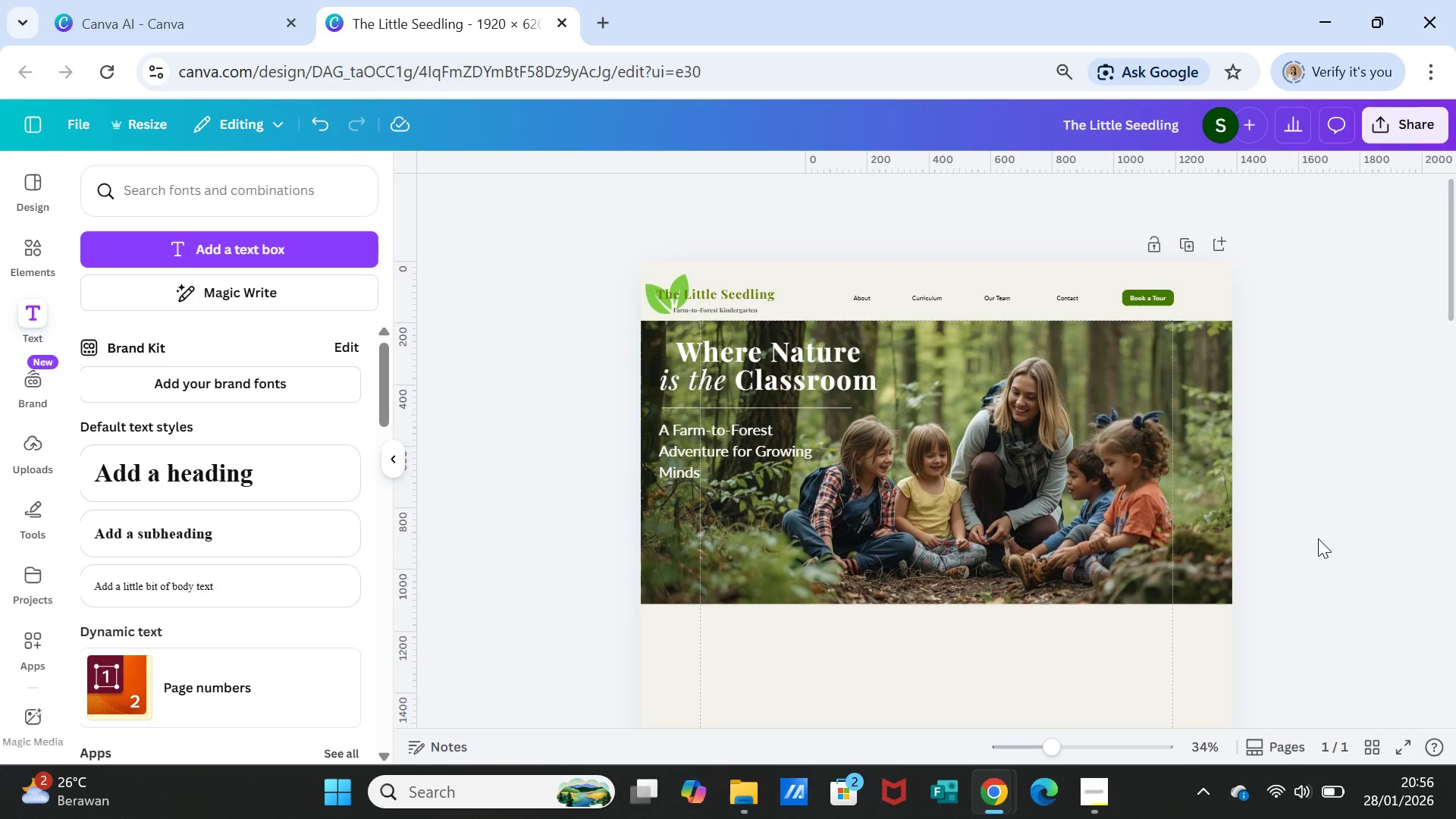 
left_click([1156, 301])
 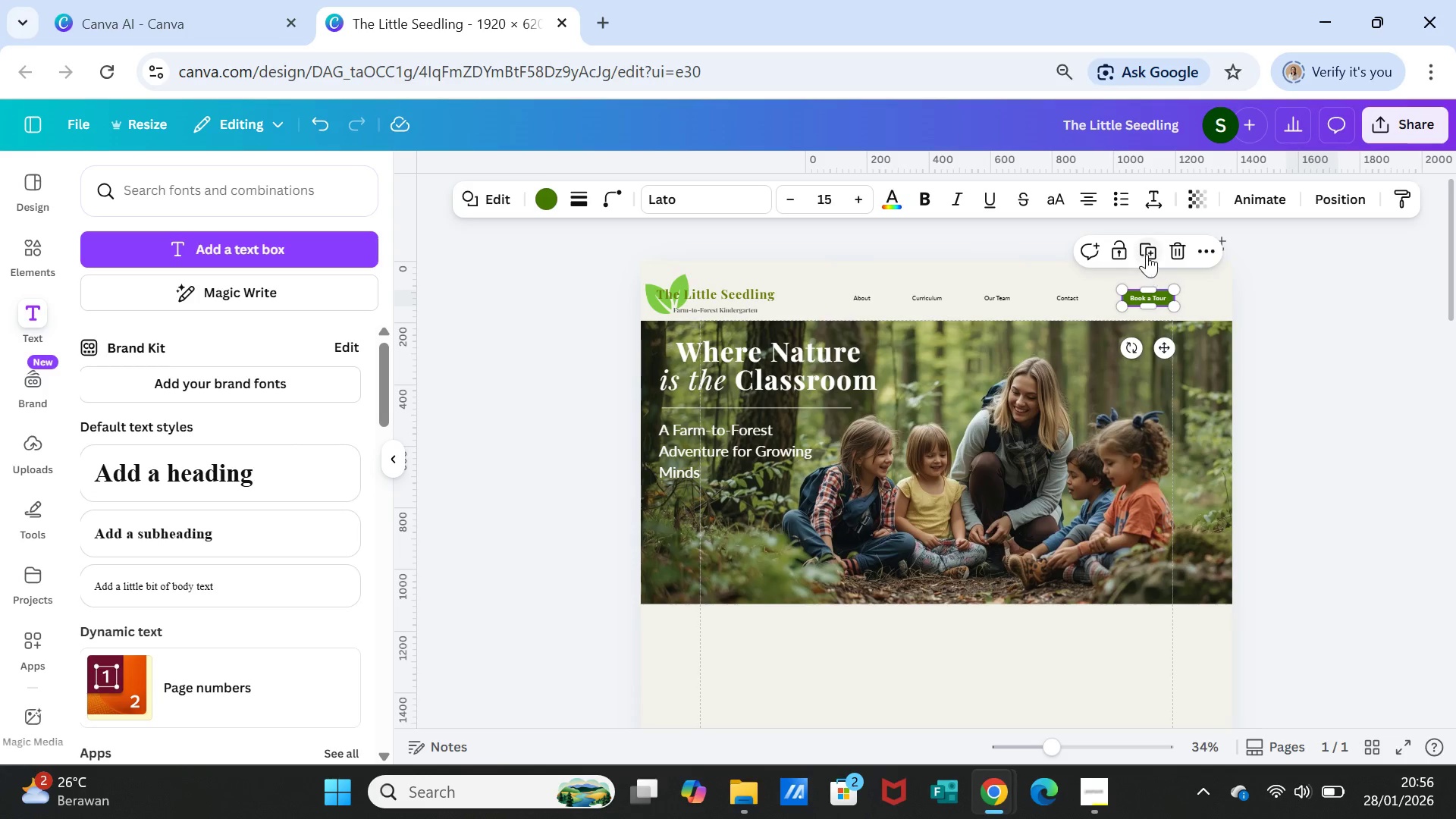 
left_click([1147, 253])
 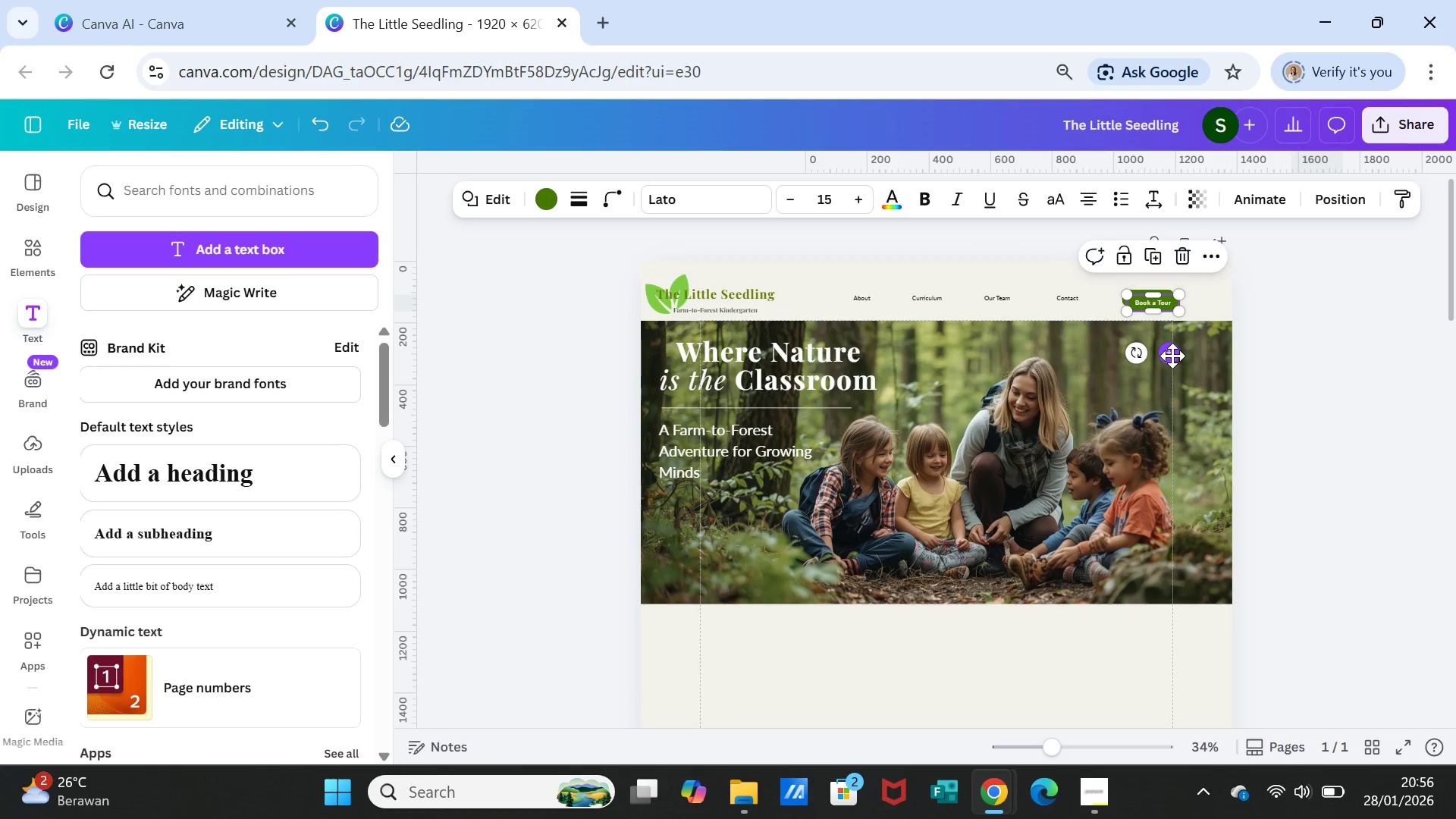 
left_click_drag(start_coordinate=[1172, 356], to_coordinate=[730, 575])
 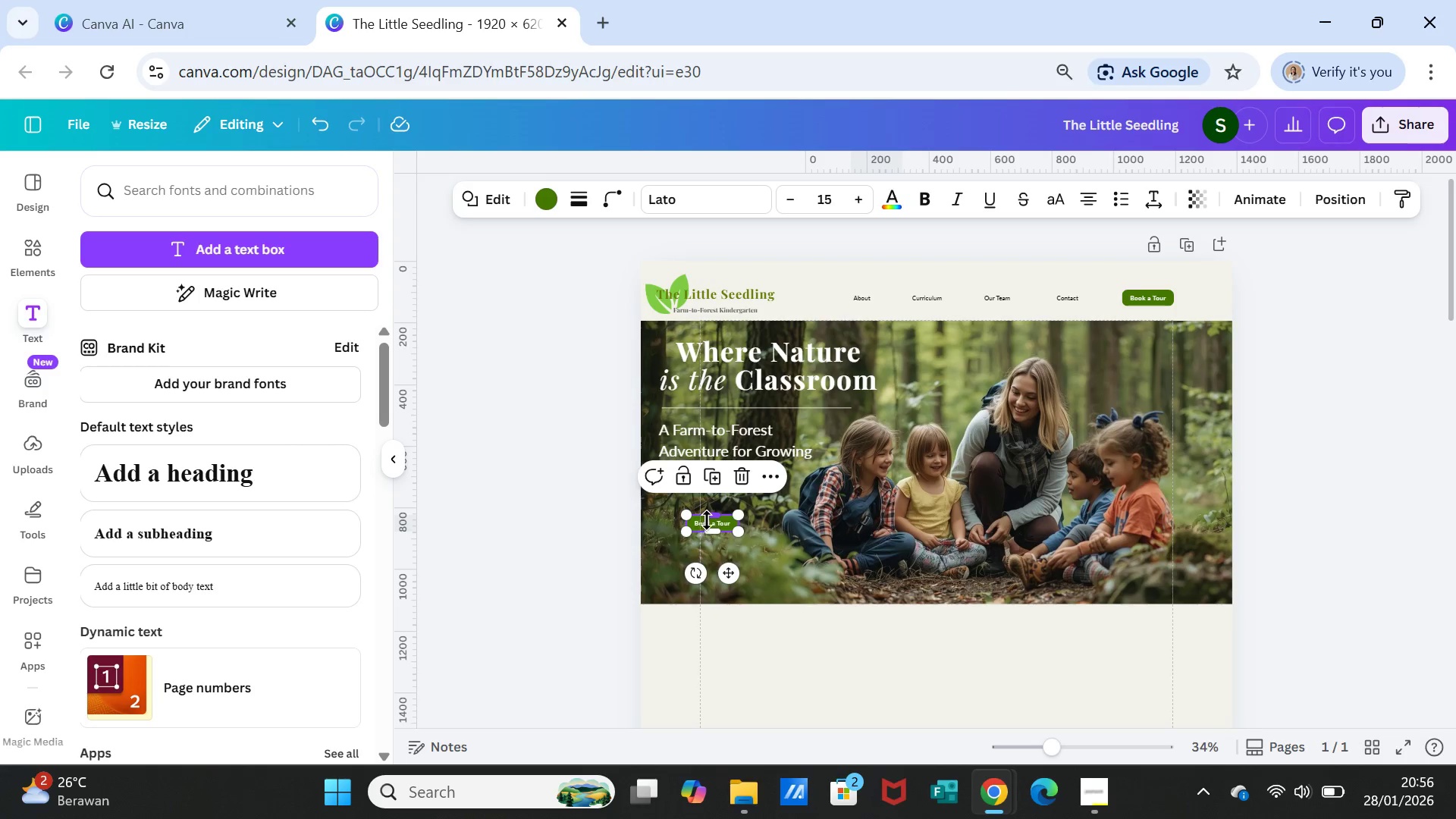 
left_click_drag(start_coordinate=[714, 517], to_coordinate=[714, 511])
 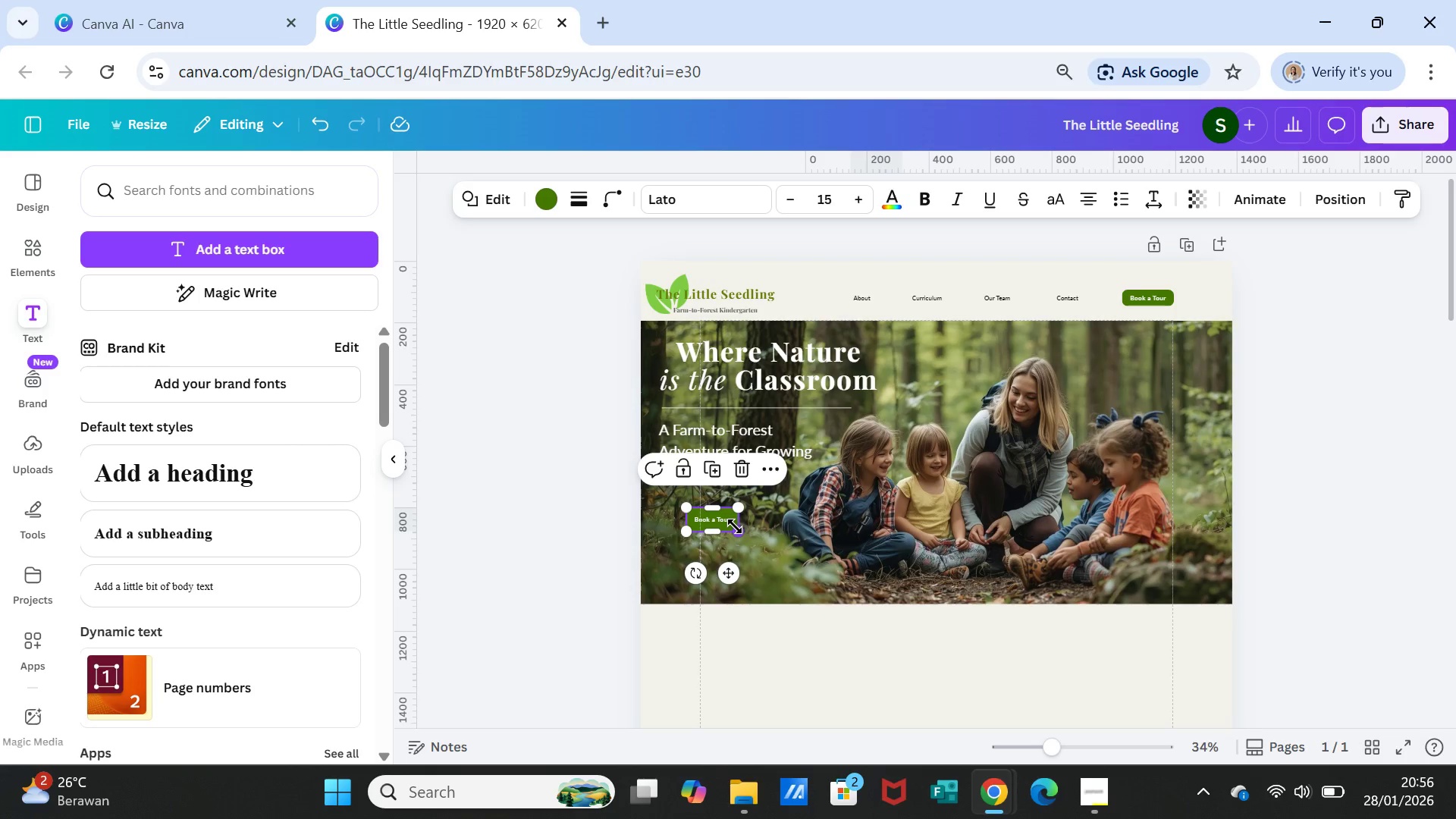 
left_click_drag(start_coordinate=[736, 526], to_coordinate=[742, 529])
 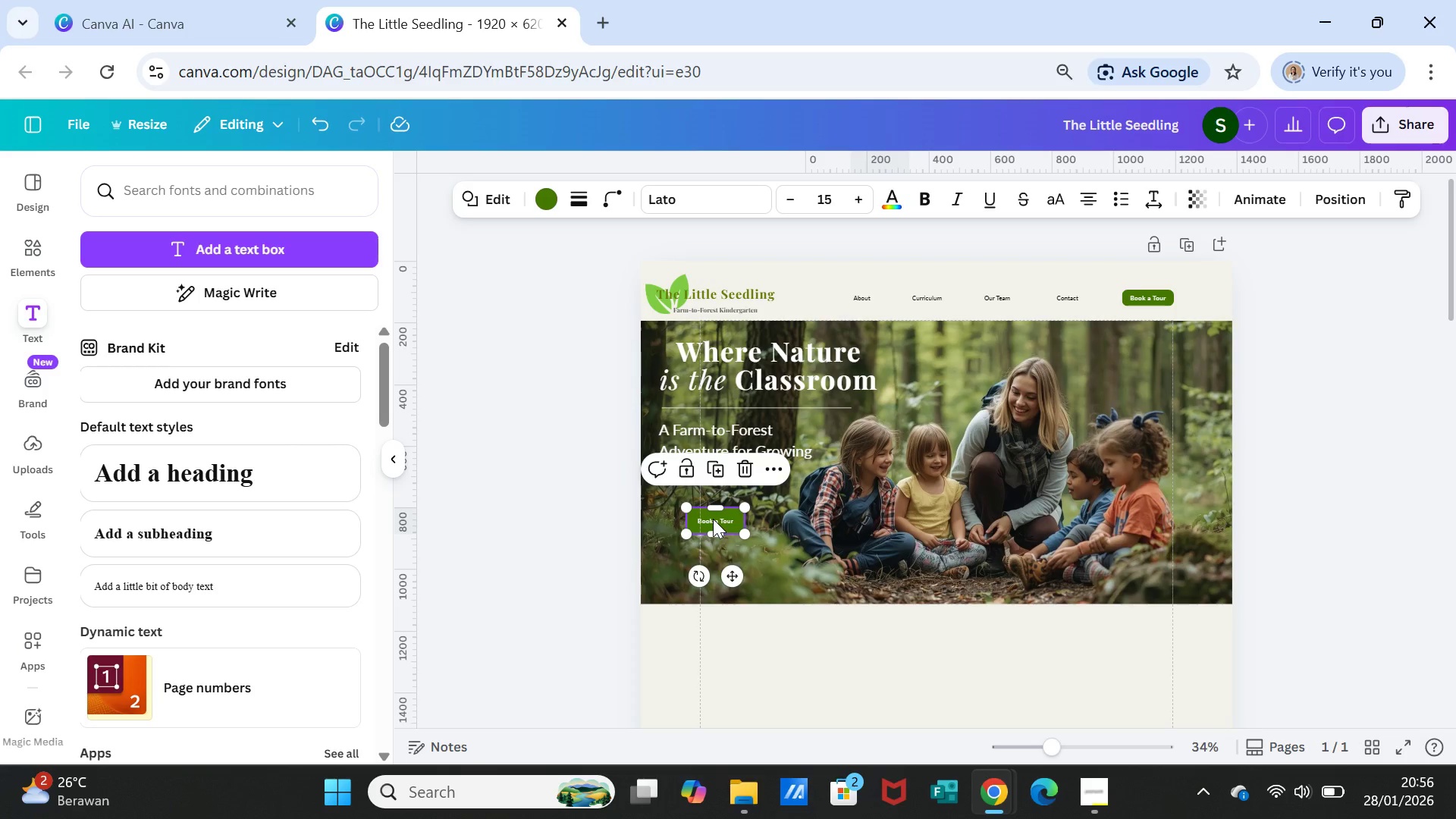 
double_click([713, 519])
 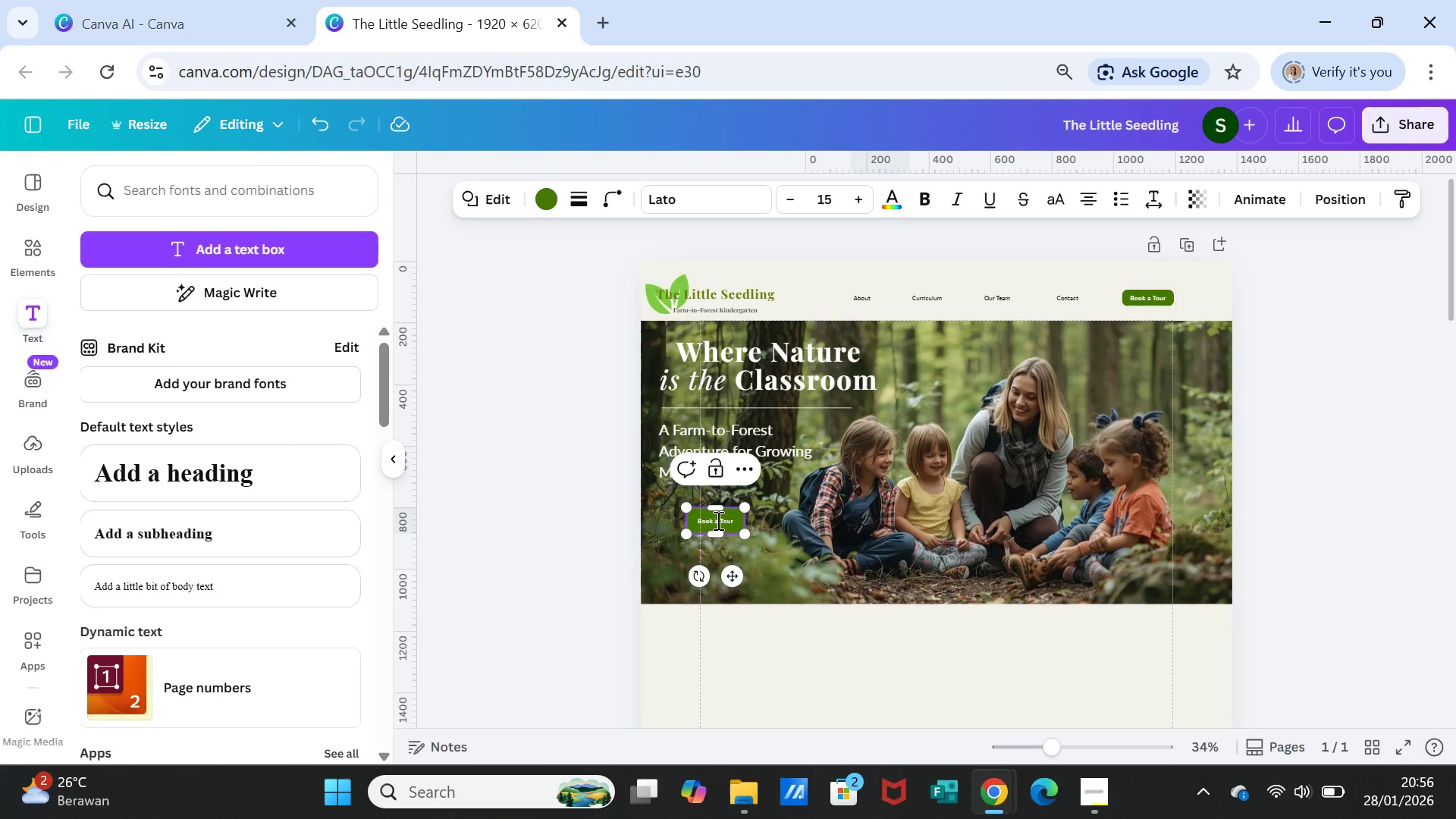 
double_click([717, 520])
 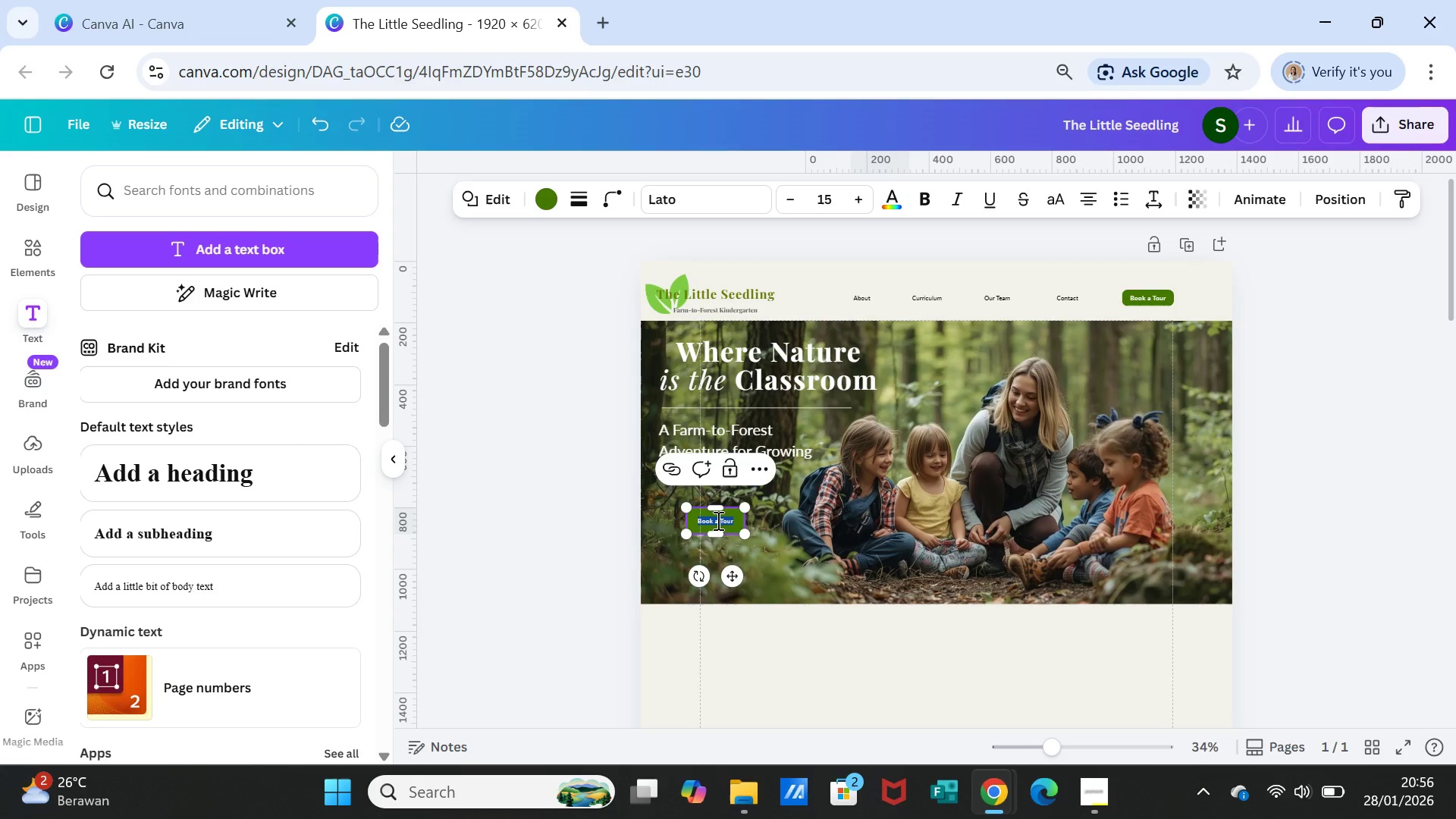 
triple_click([717, 520])
 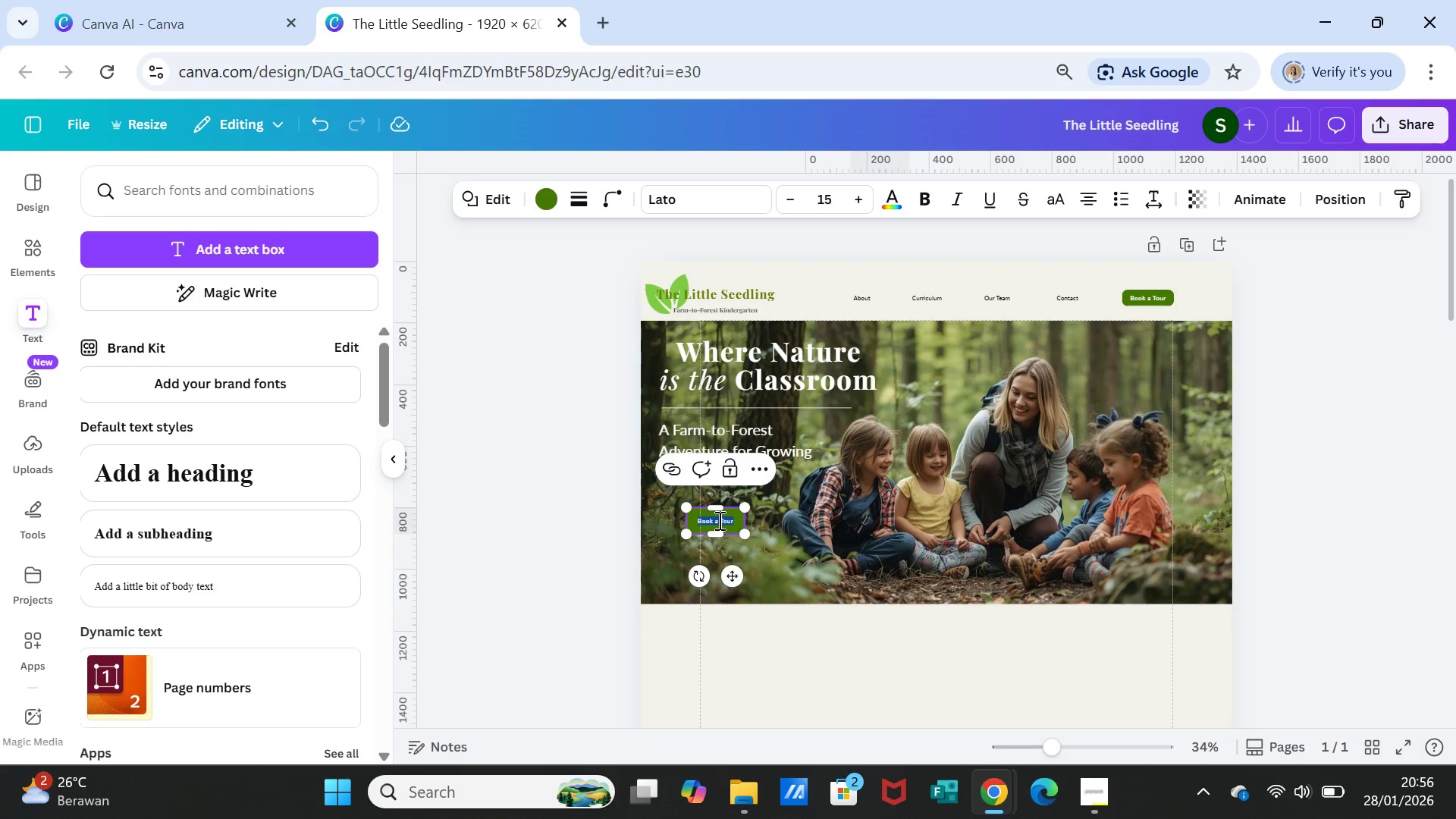 
type(Learn More)
 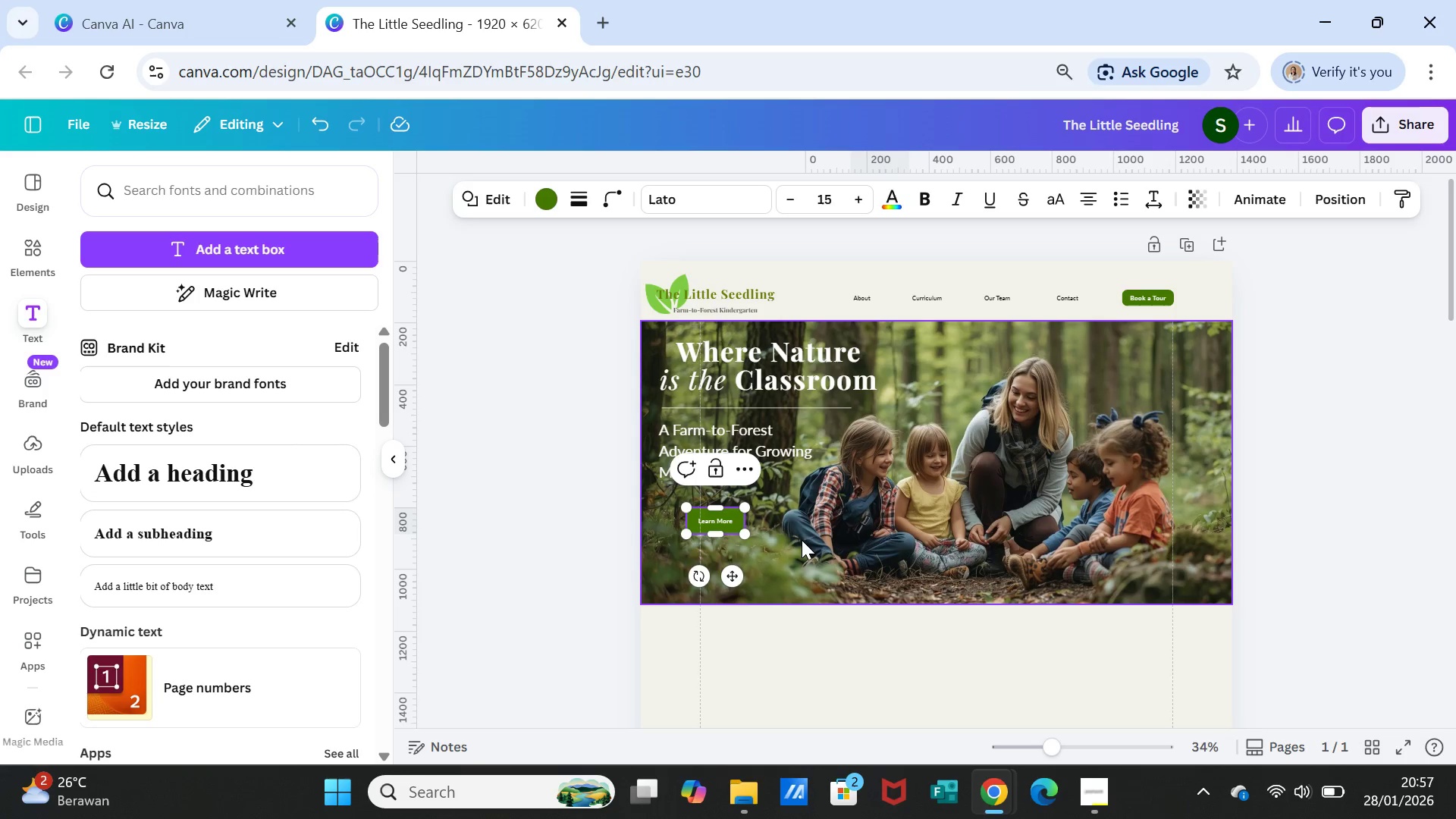 
left_click([802, 540])
 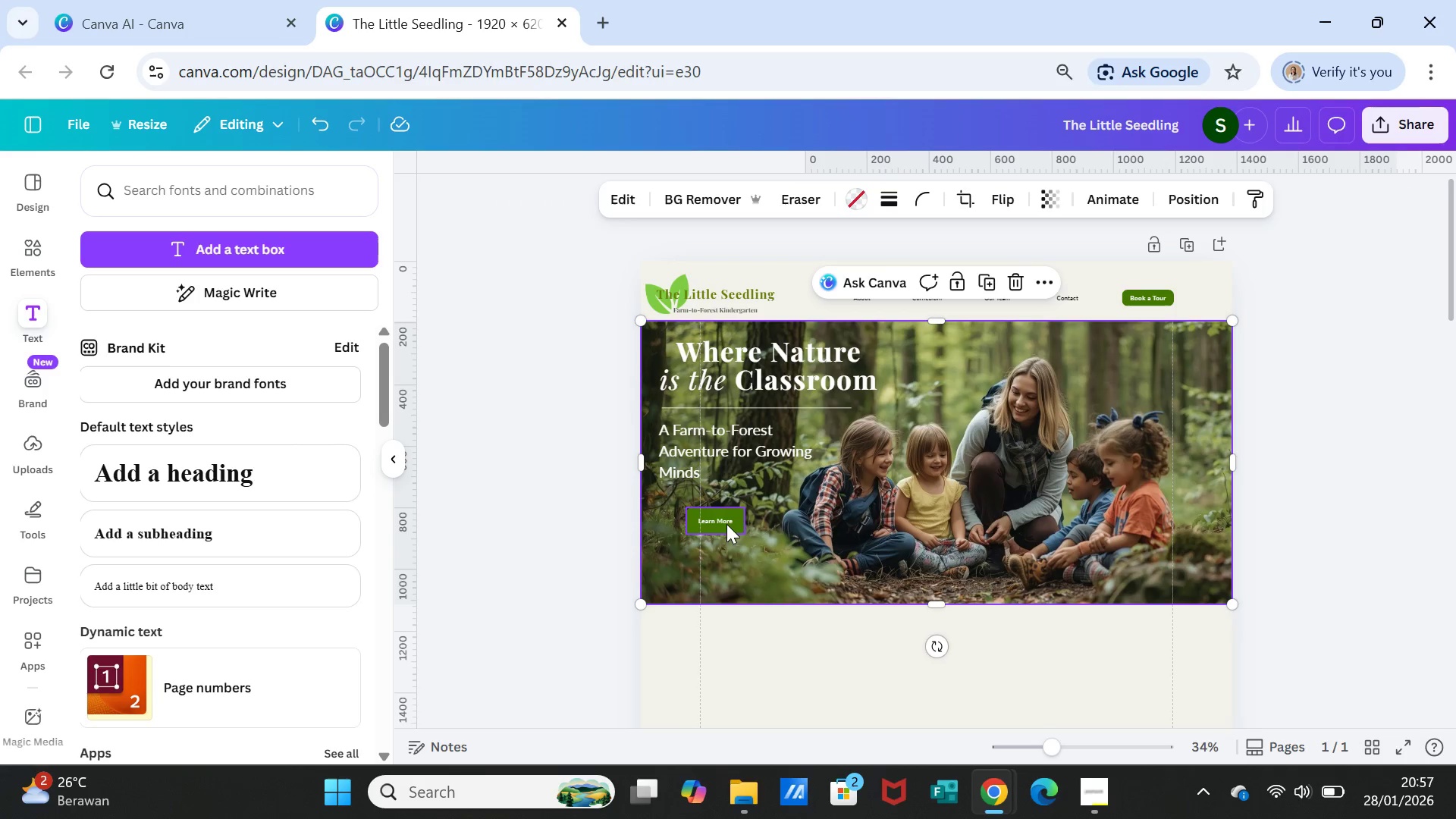 
left_click([725, 522])
 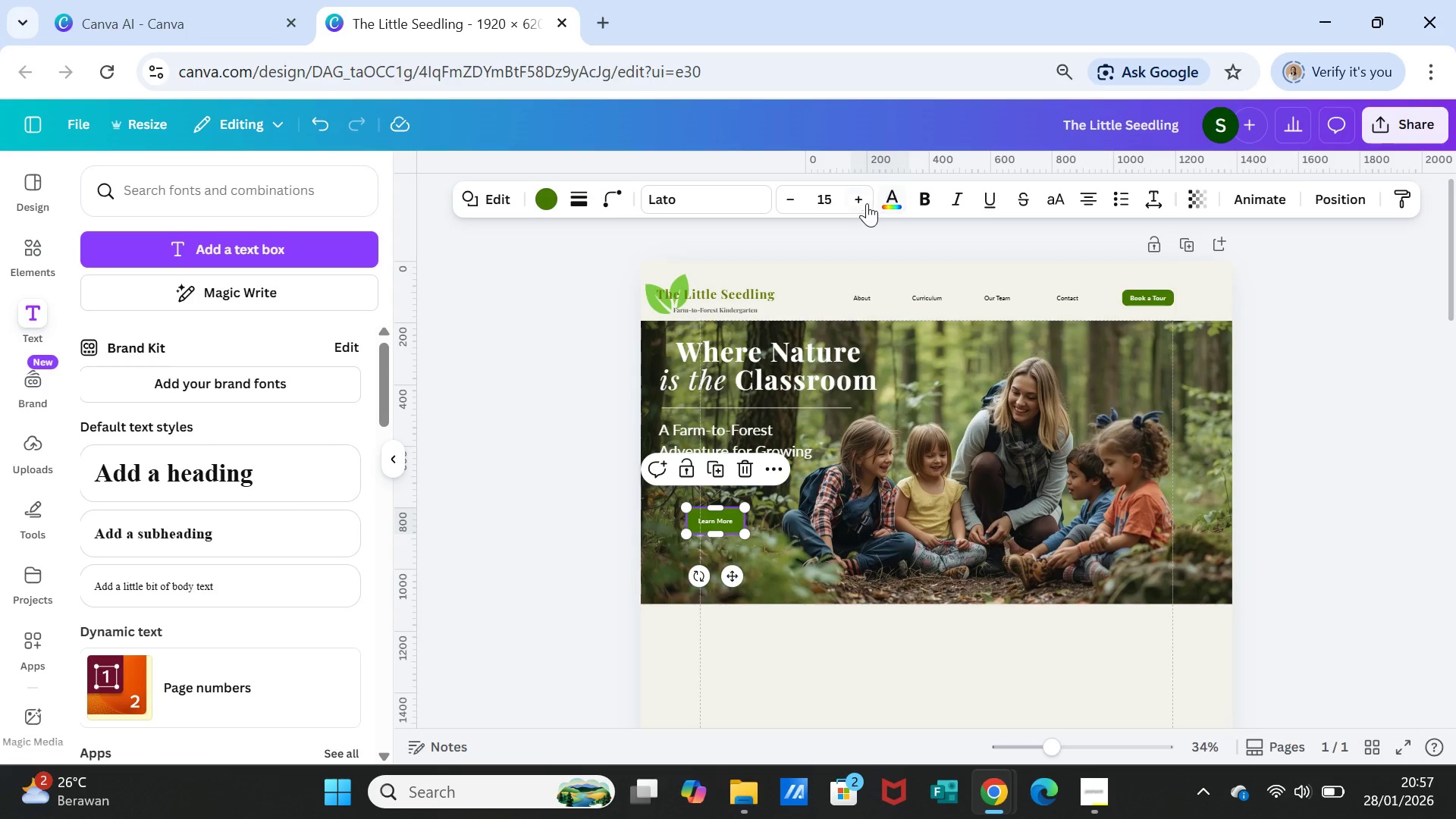 
double_click([861, 198])
 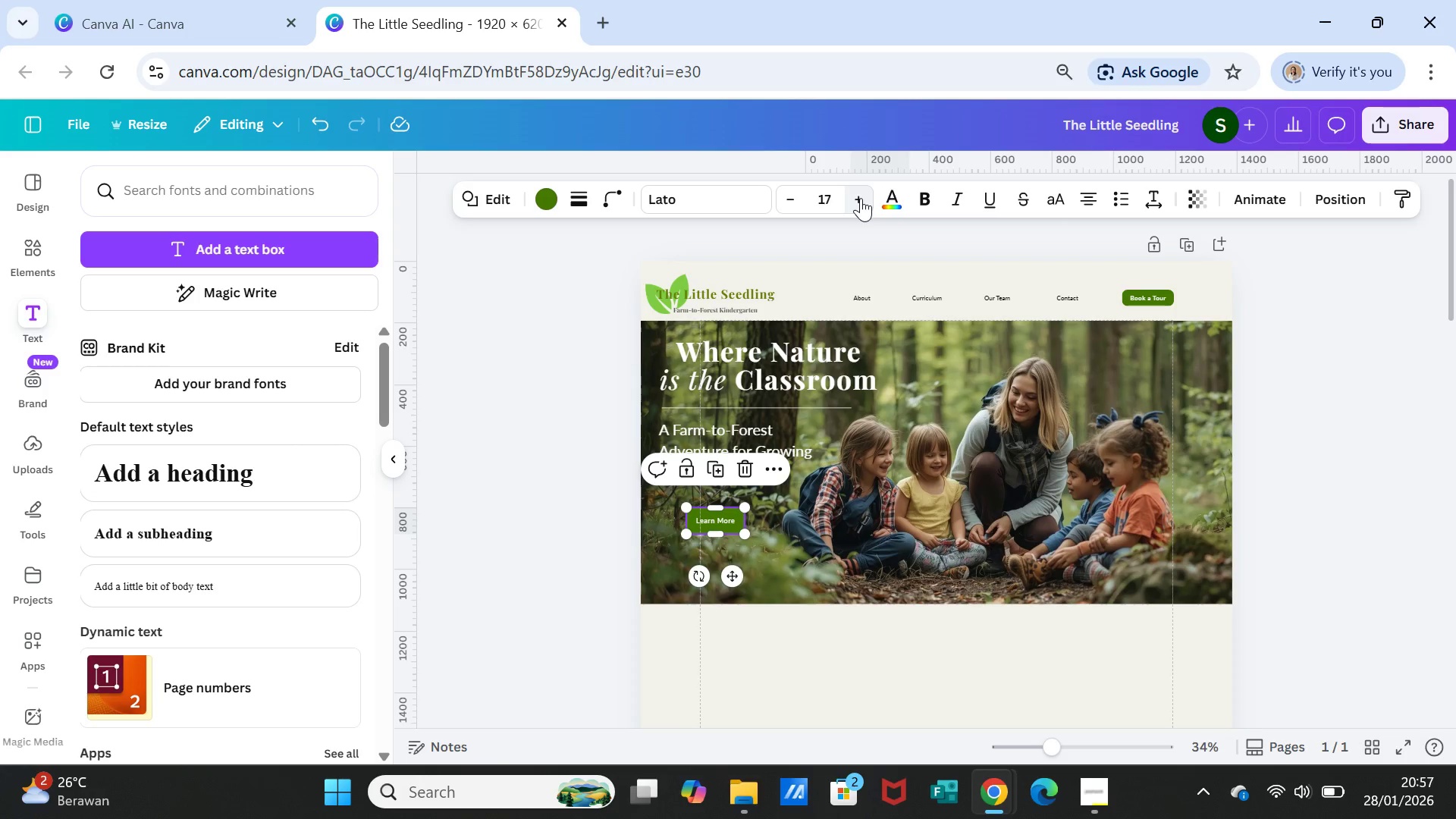 
triple_click([861, 198])
 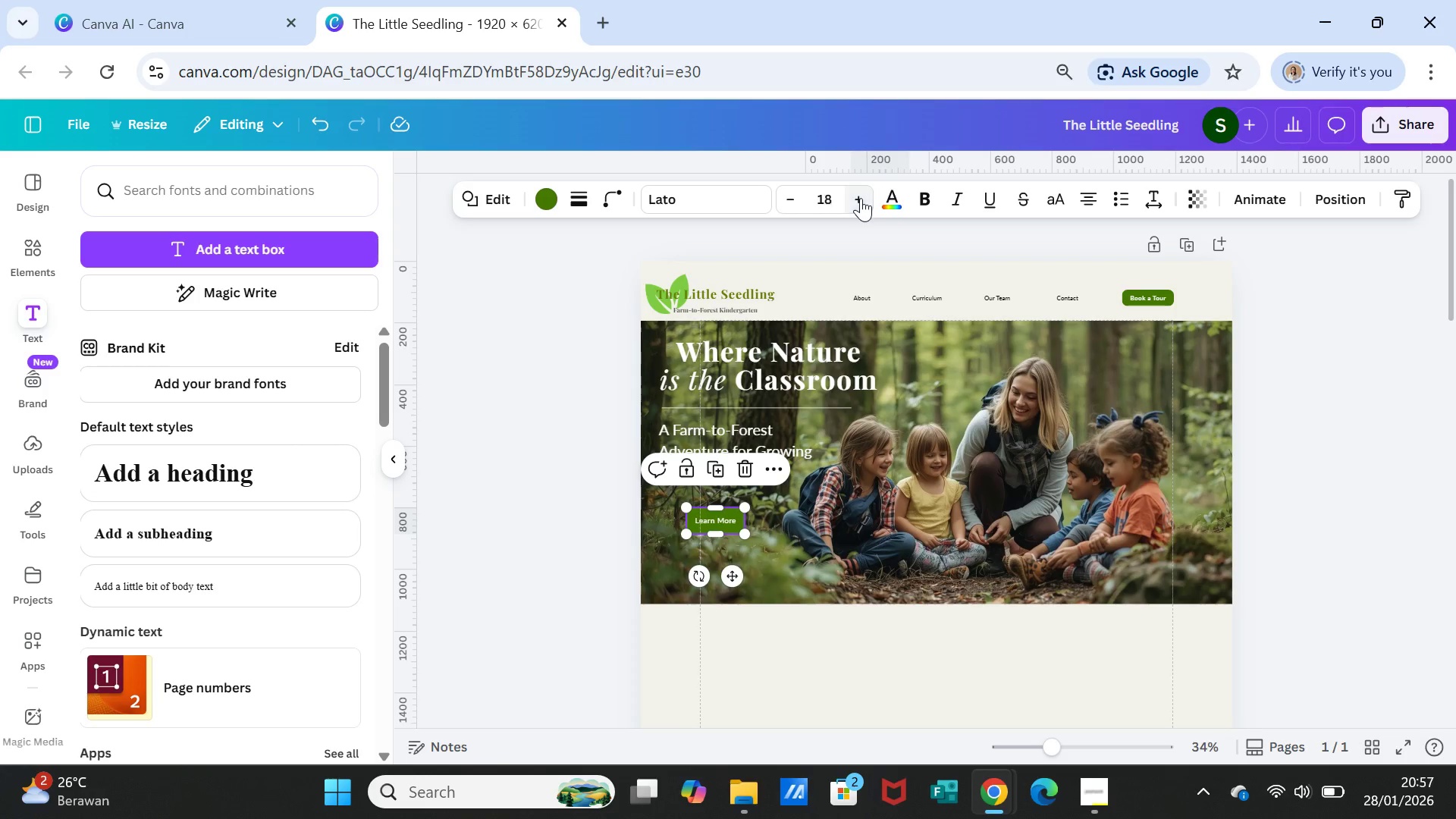 
triple_click([861, 198])
 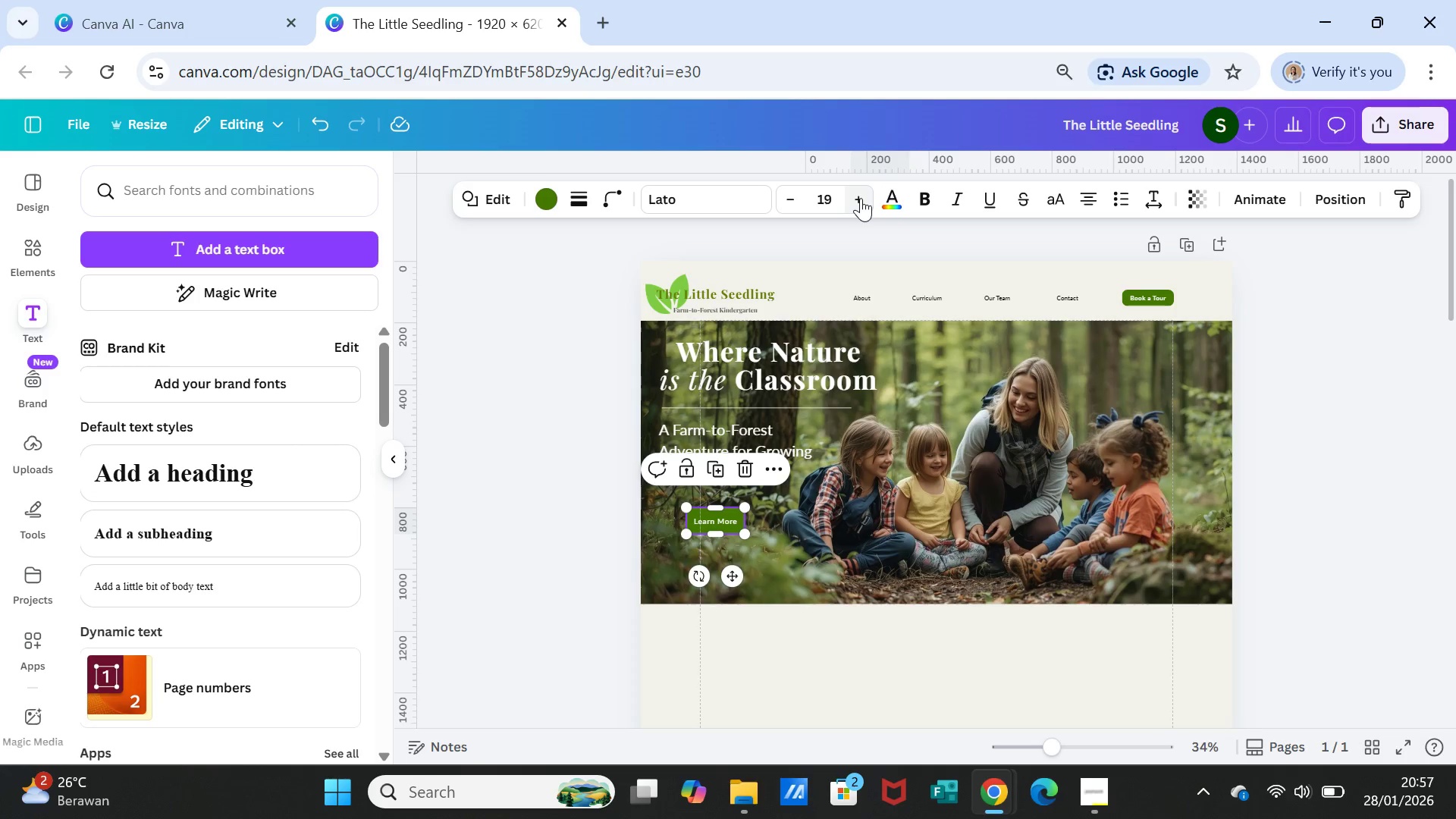 
triple_click([861, 198])
 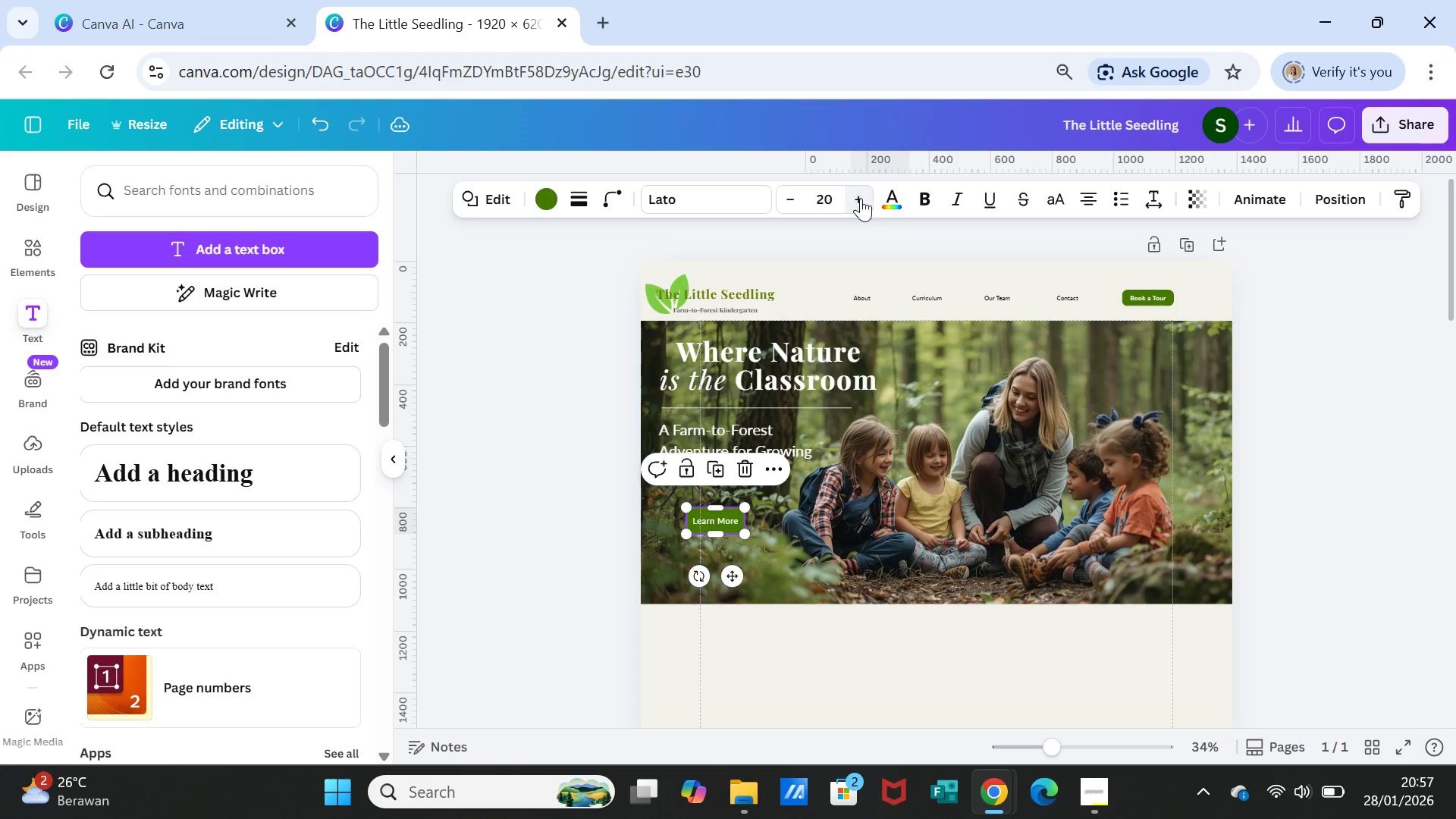 
triple_click([861, 198])
 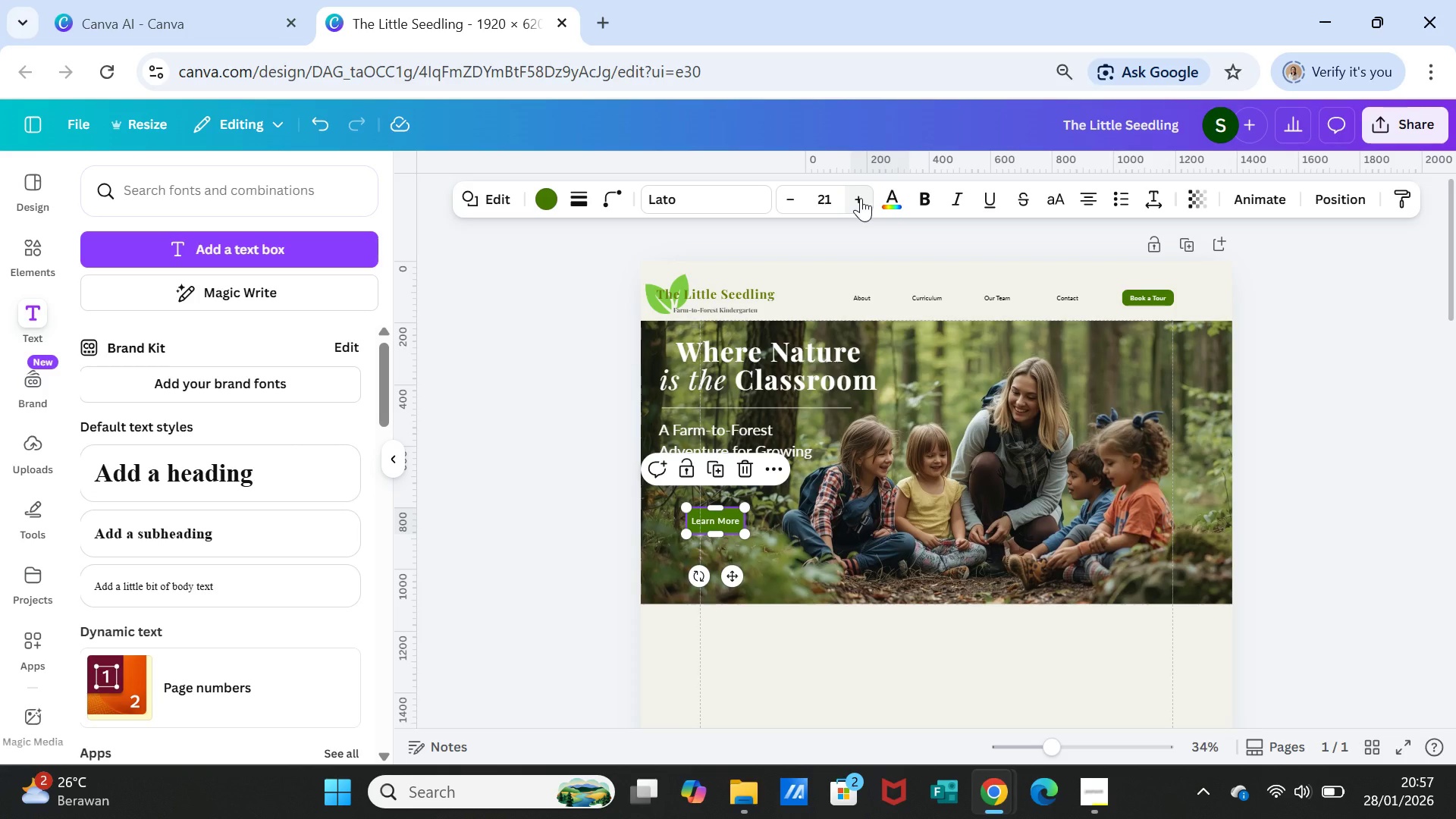 
left_click([828, 557])
 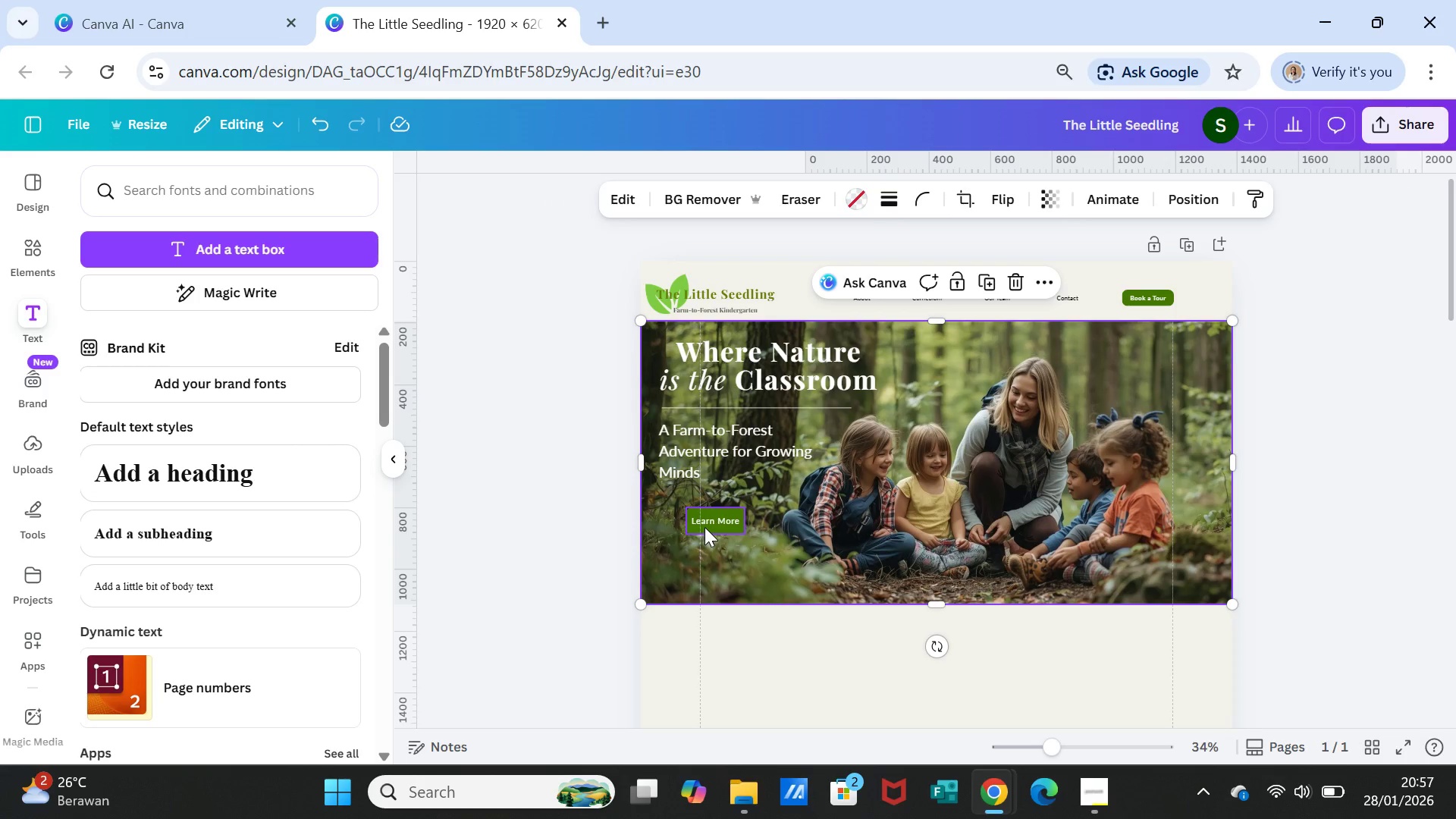 
left_click([704, 527])
 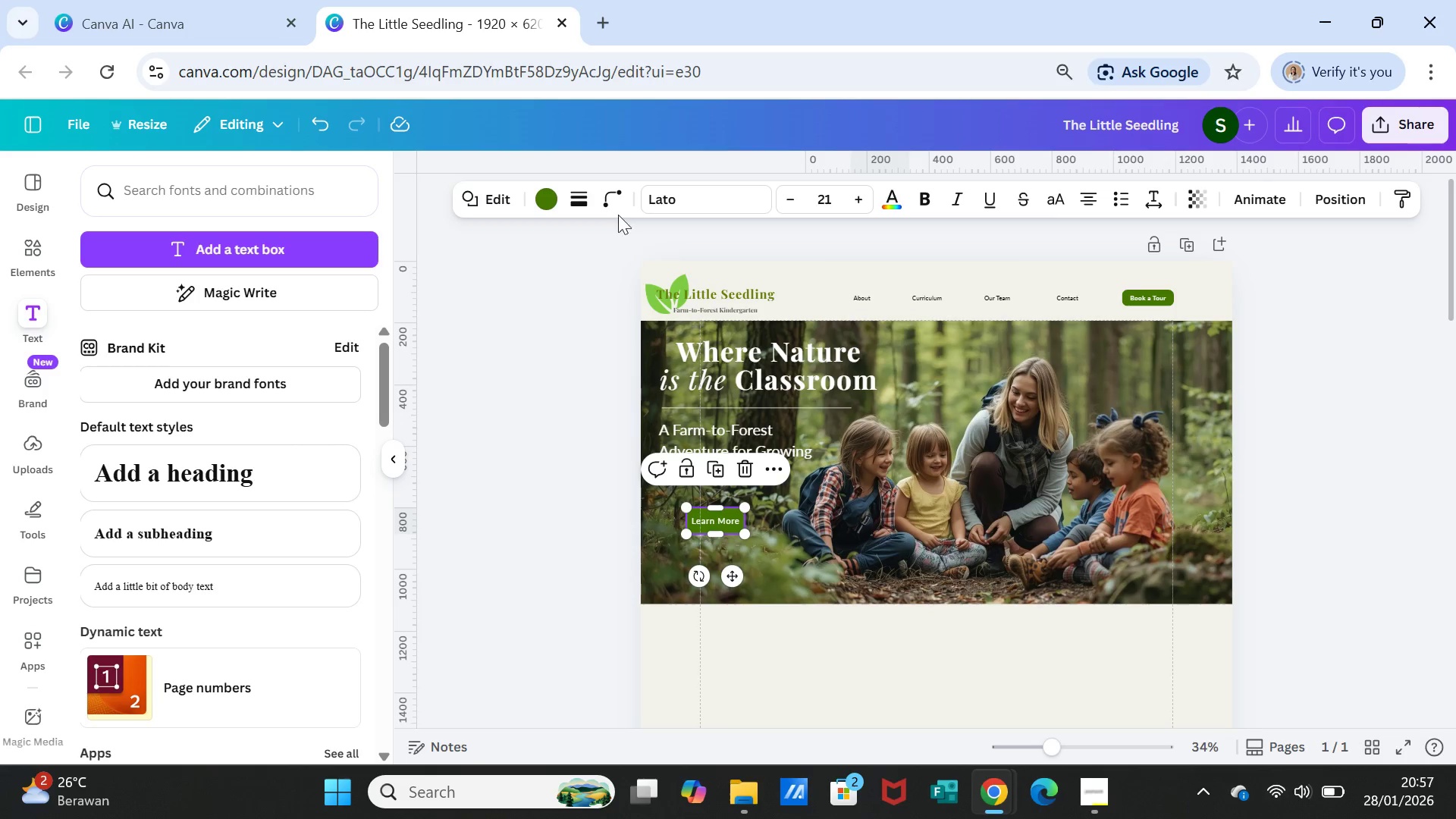 
left_click([612, 199])
 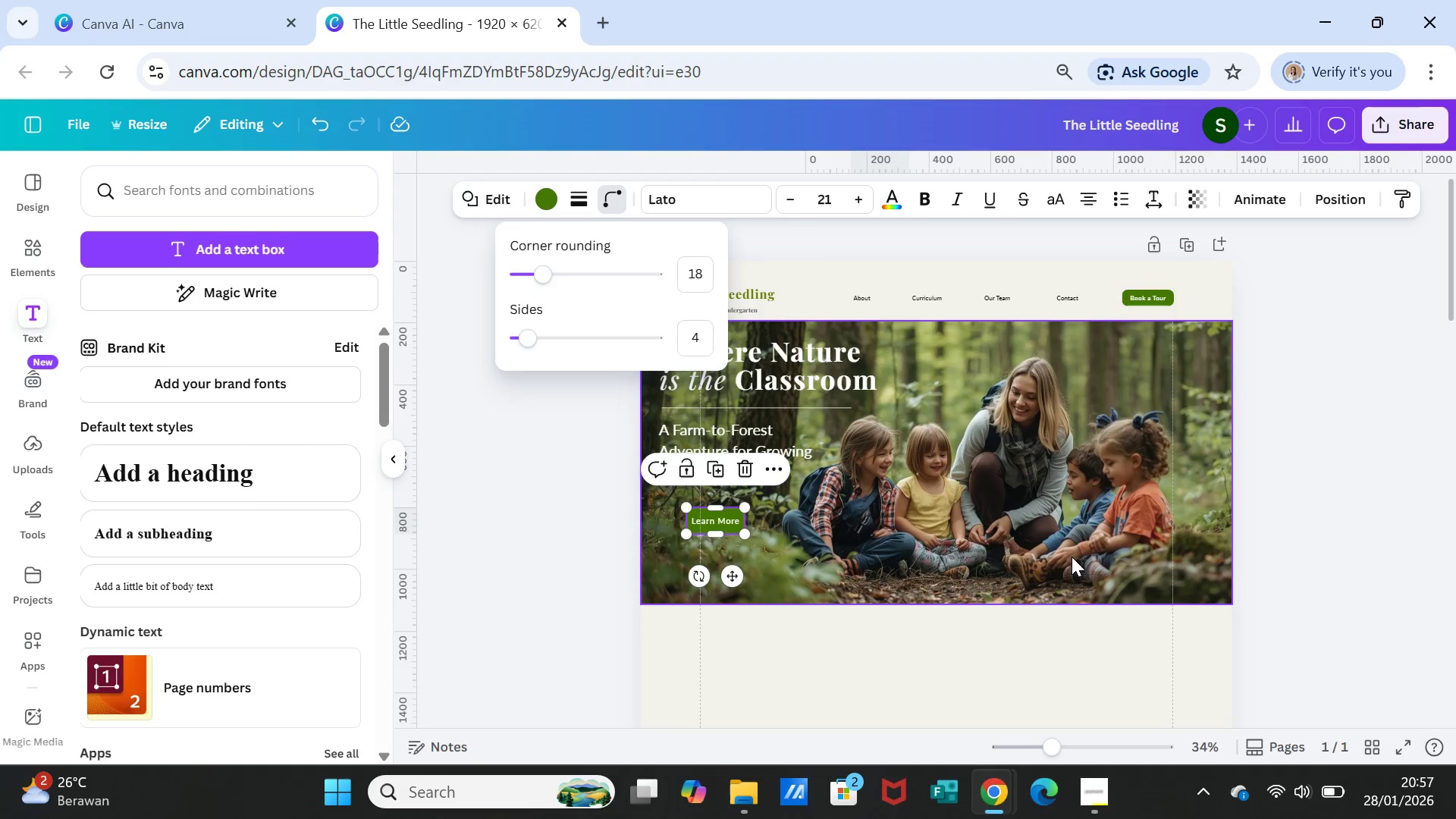 
left_click([1067, 560])
 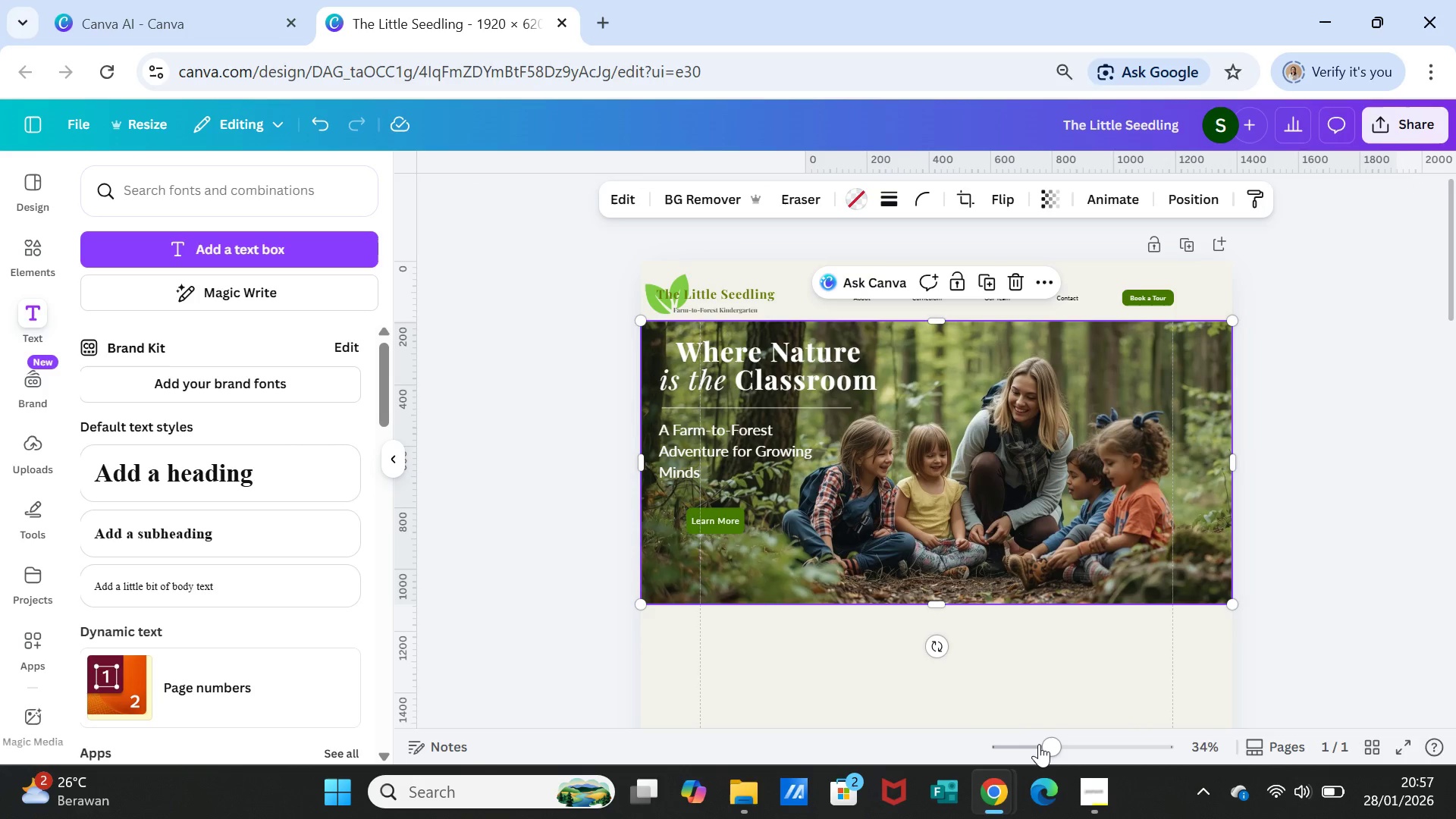 
left_click_drag(start_coordinate=[1040, 744], to_coordinate=[1051, 742])
 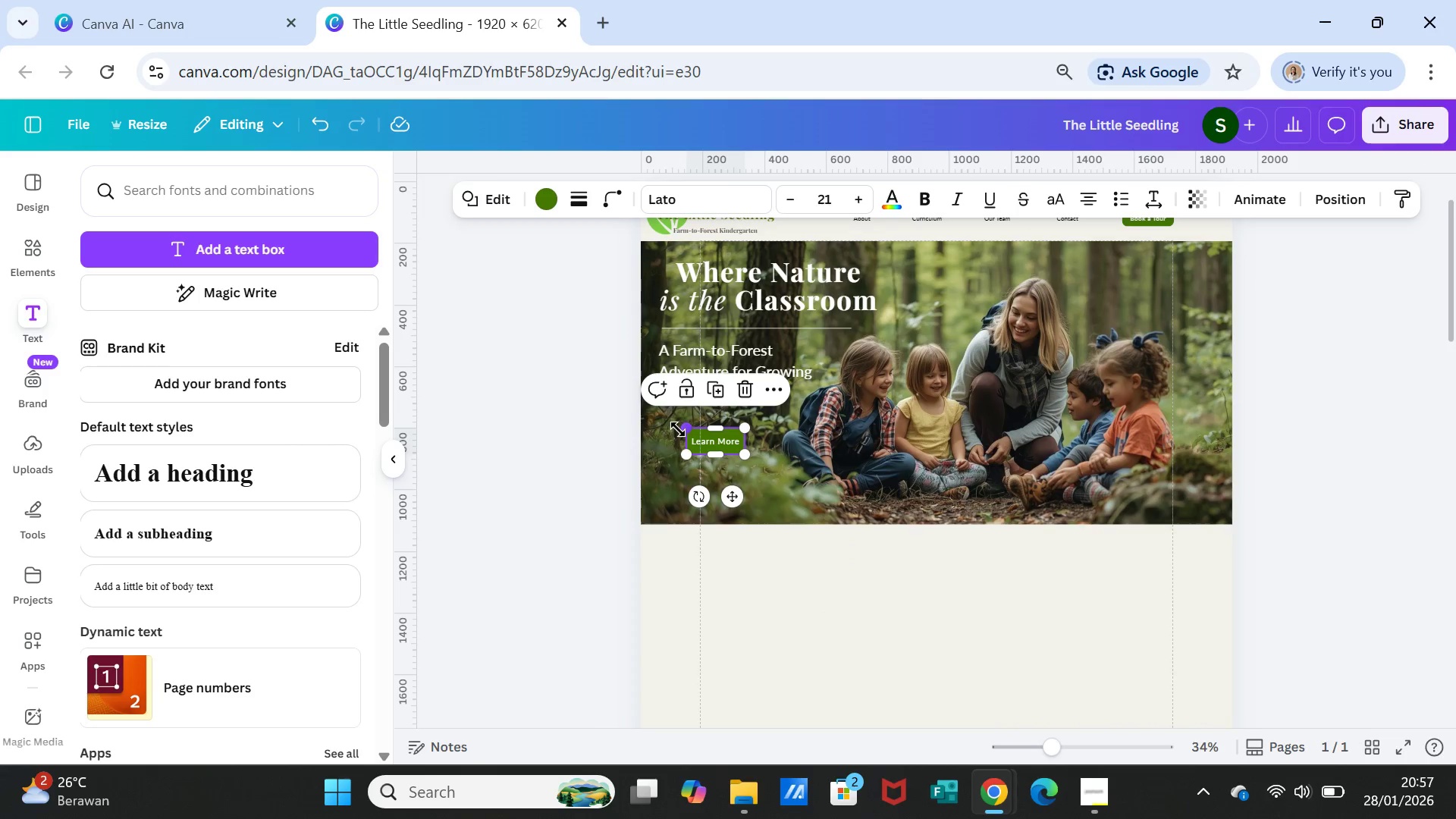 
left_click_drag(start_coordinate=[681, 428], to_coordinate=[674, 424])
 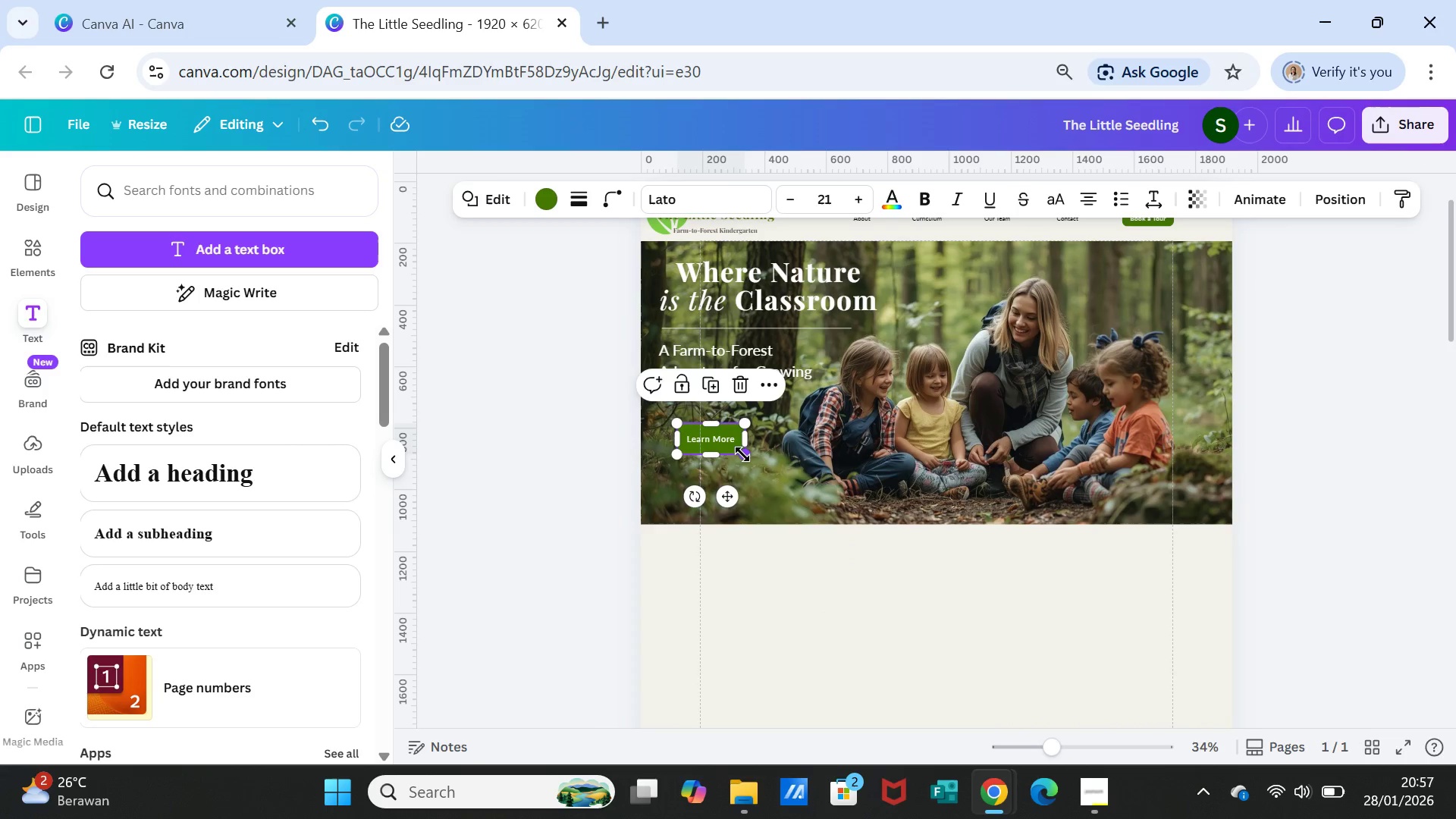 
left_click_drag(start_coordinate=[743, 456], to_coordinate=[752, 458])
 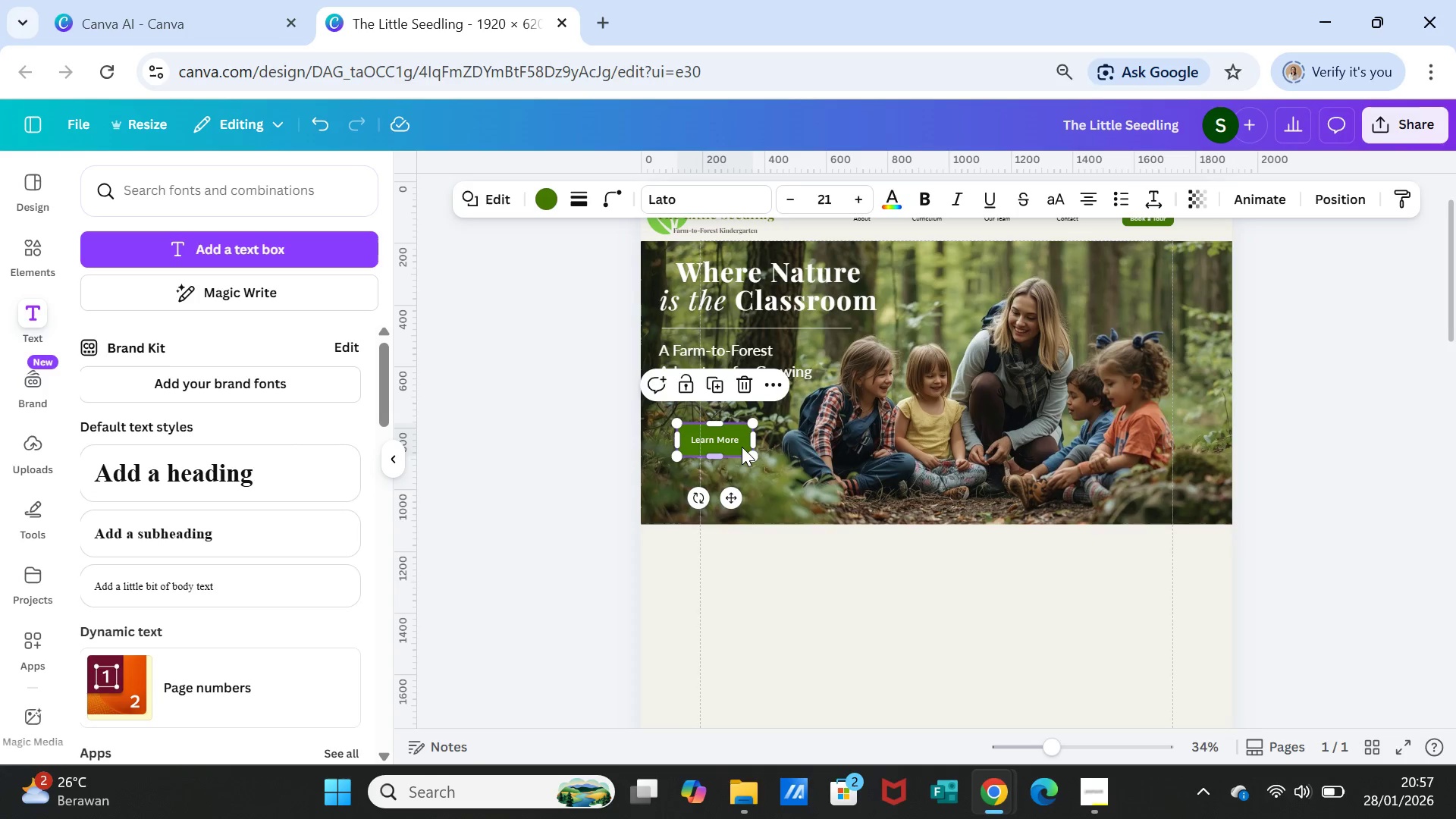 
double_click([742, 445])
 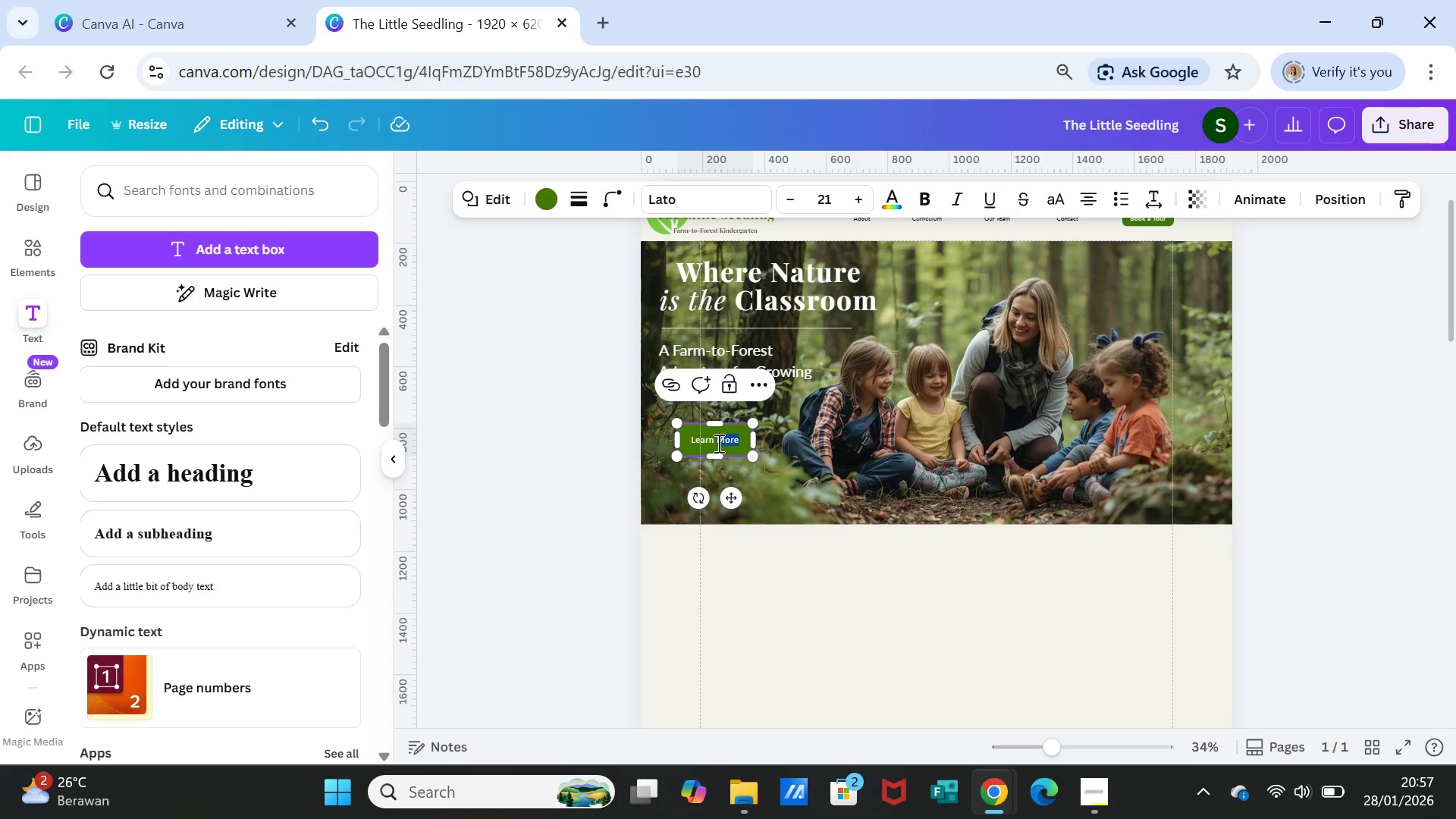 
double_click([717, 443])
 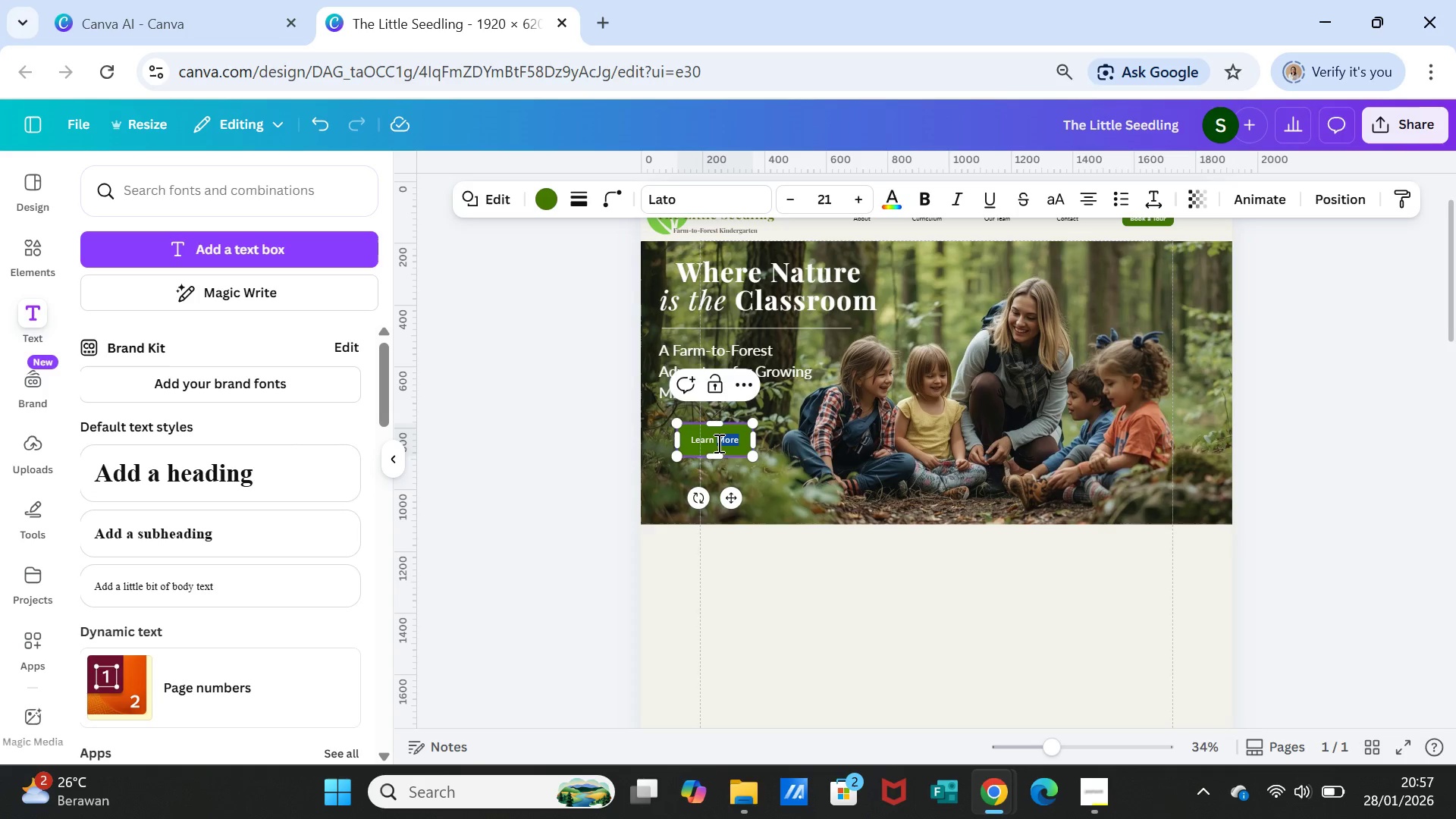 
triple_click([717, 443])
 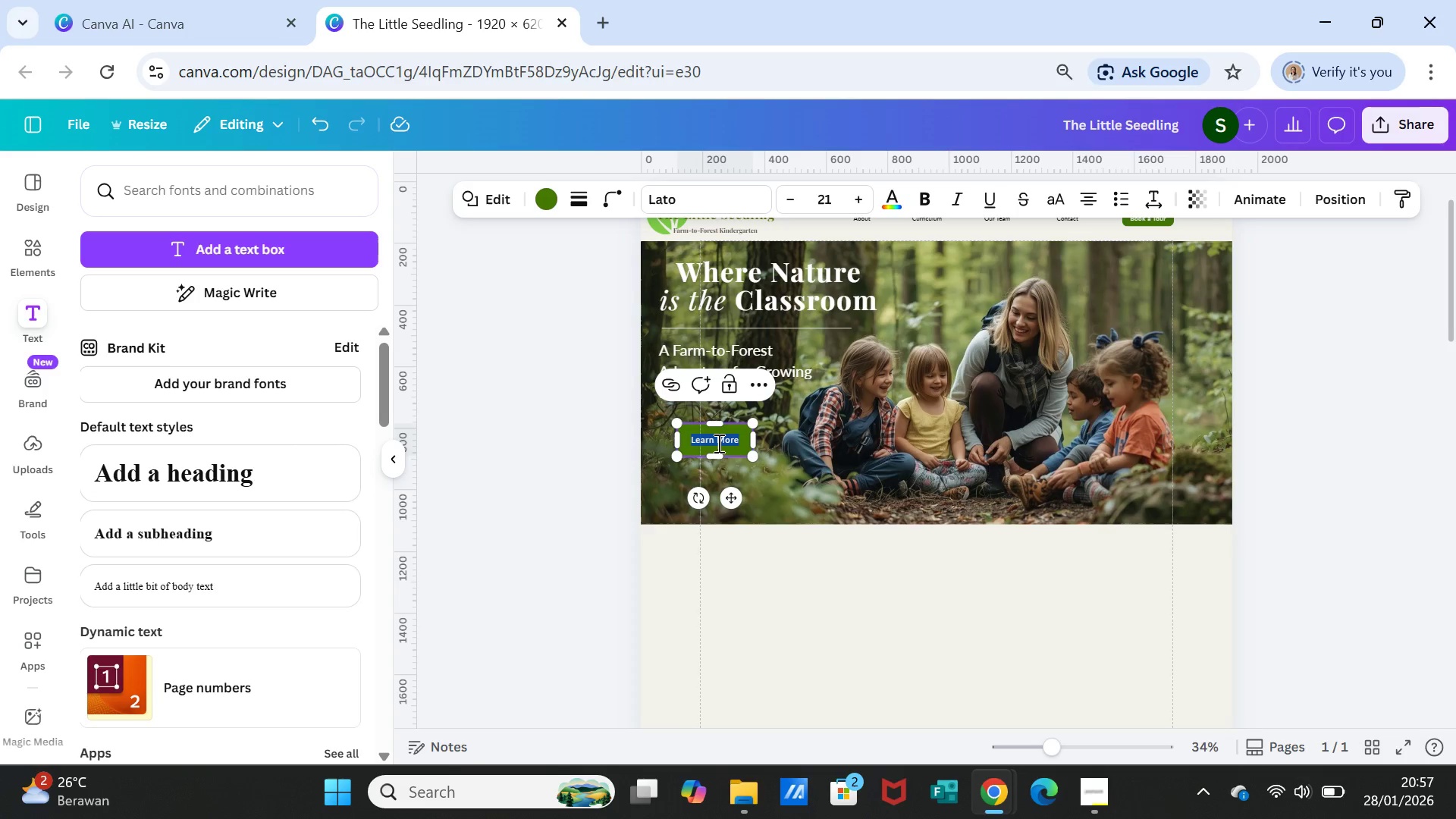 
triple_click([717, 443])
 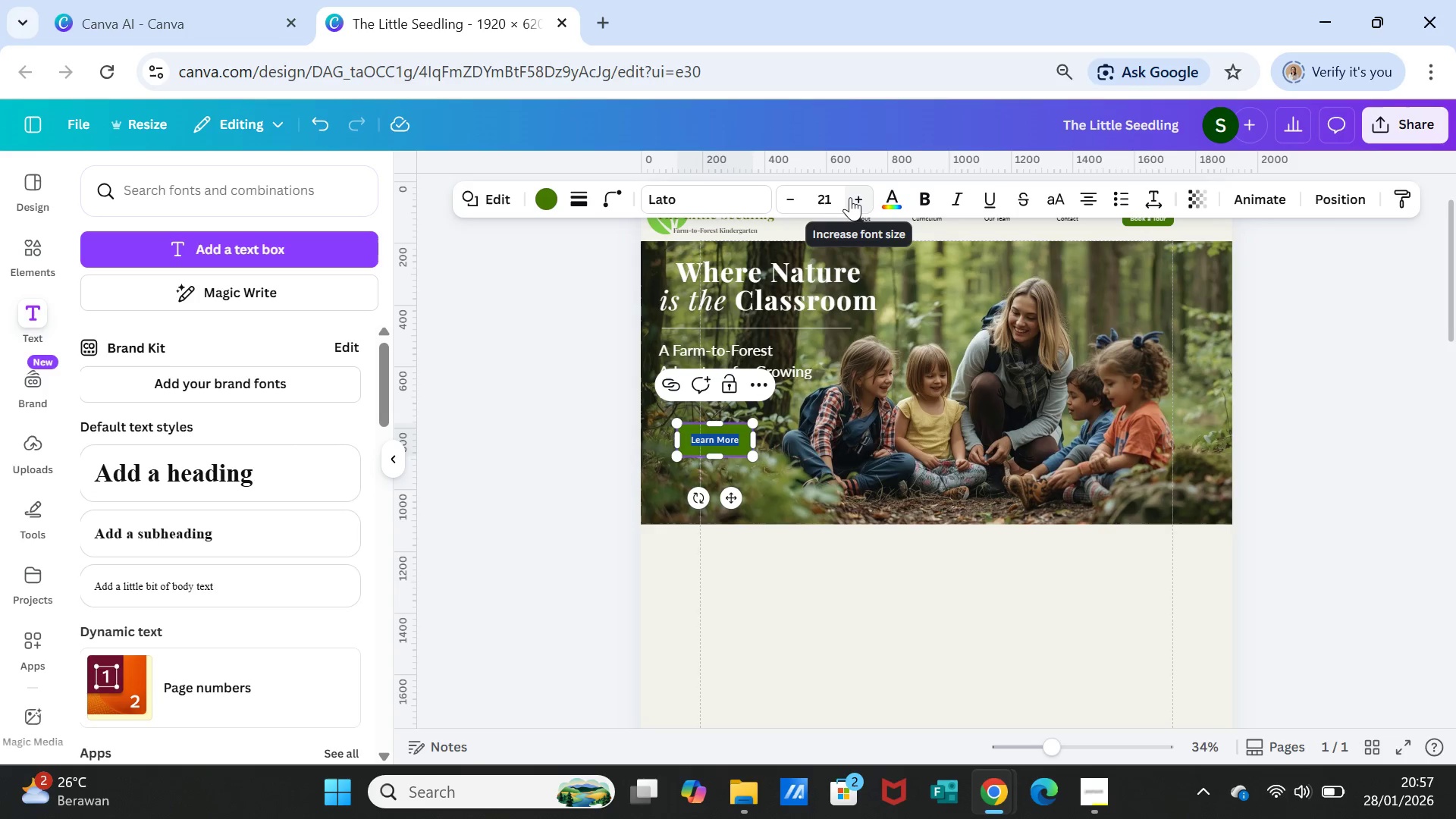 
double_click([852, 196])
 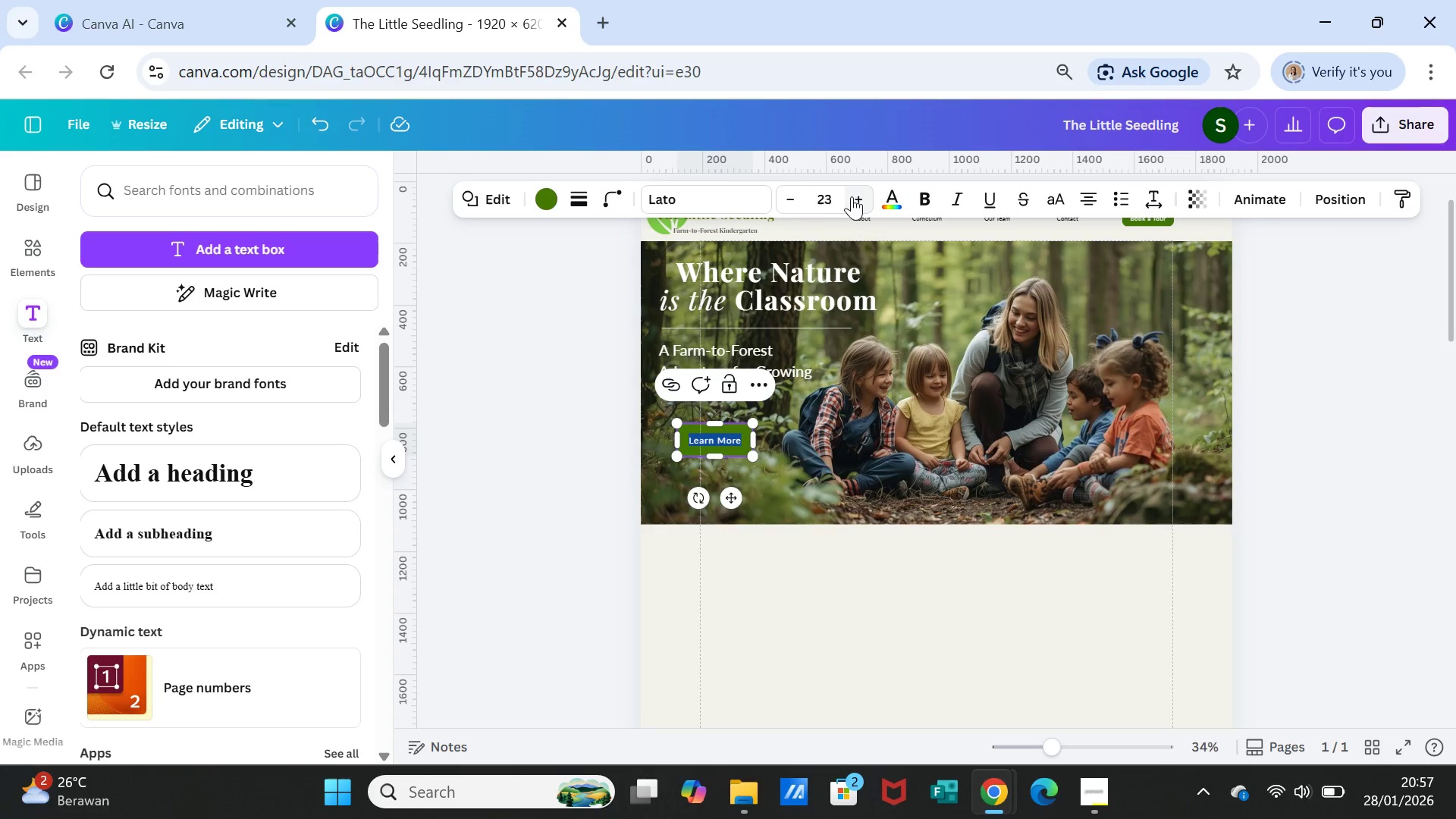 
triple_click([852, 196])
 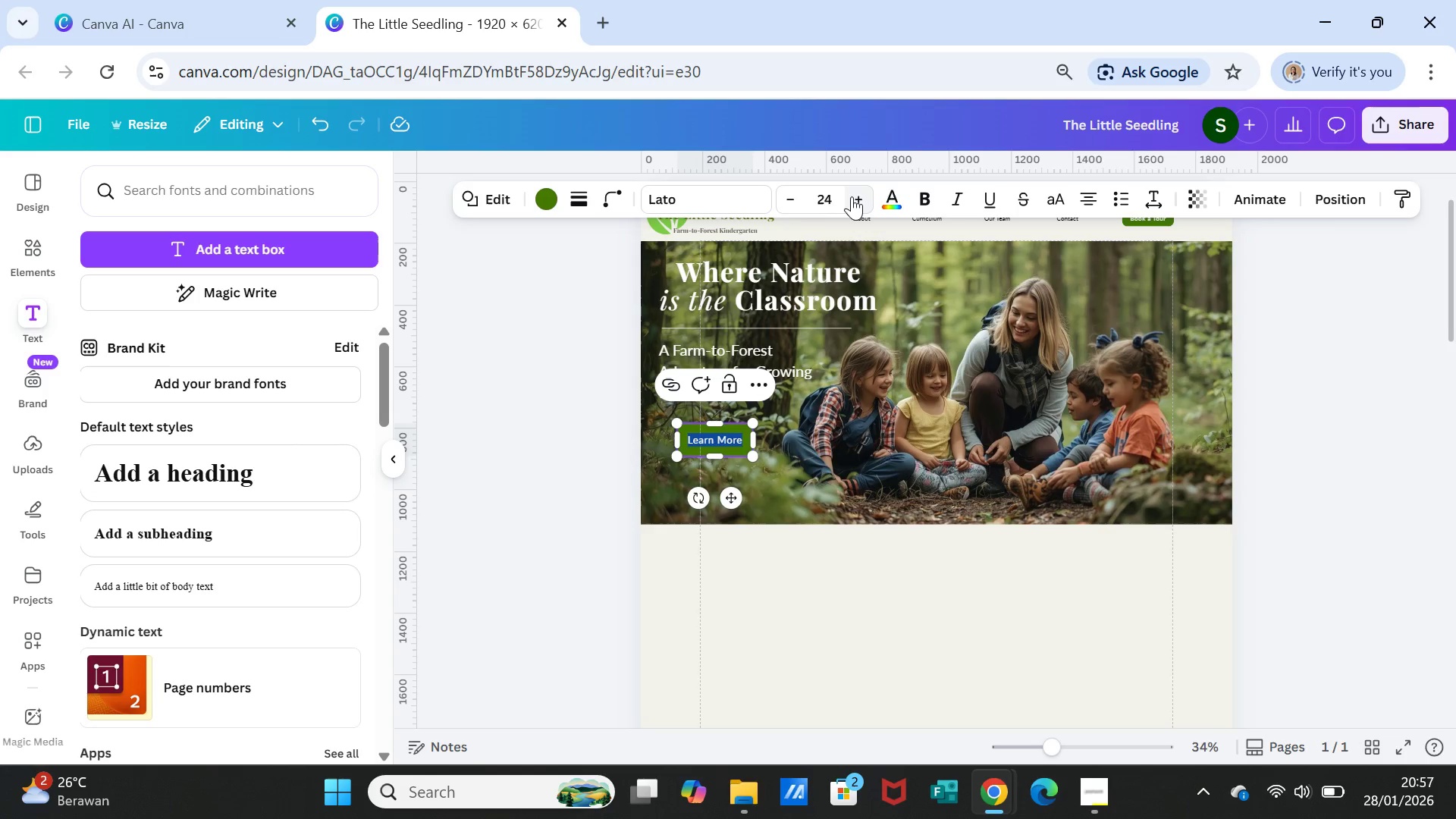 
triple_click([852, 196])
 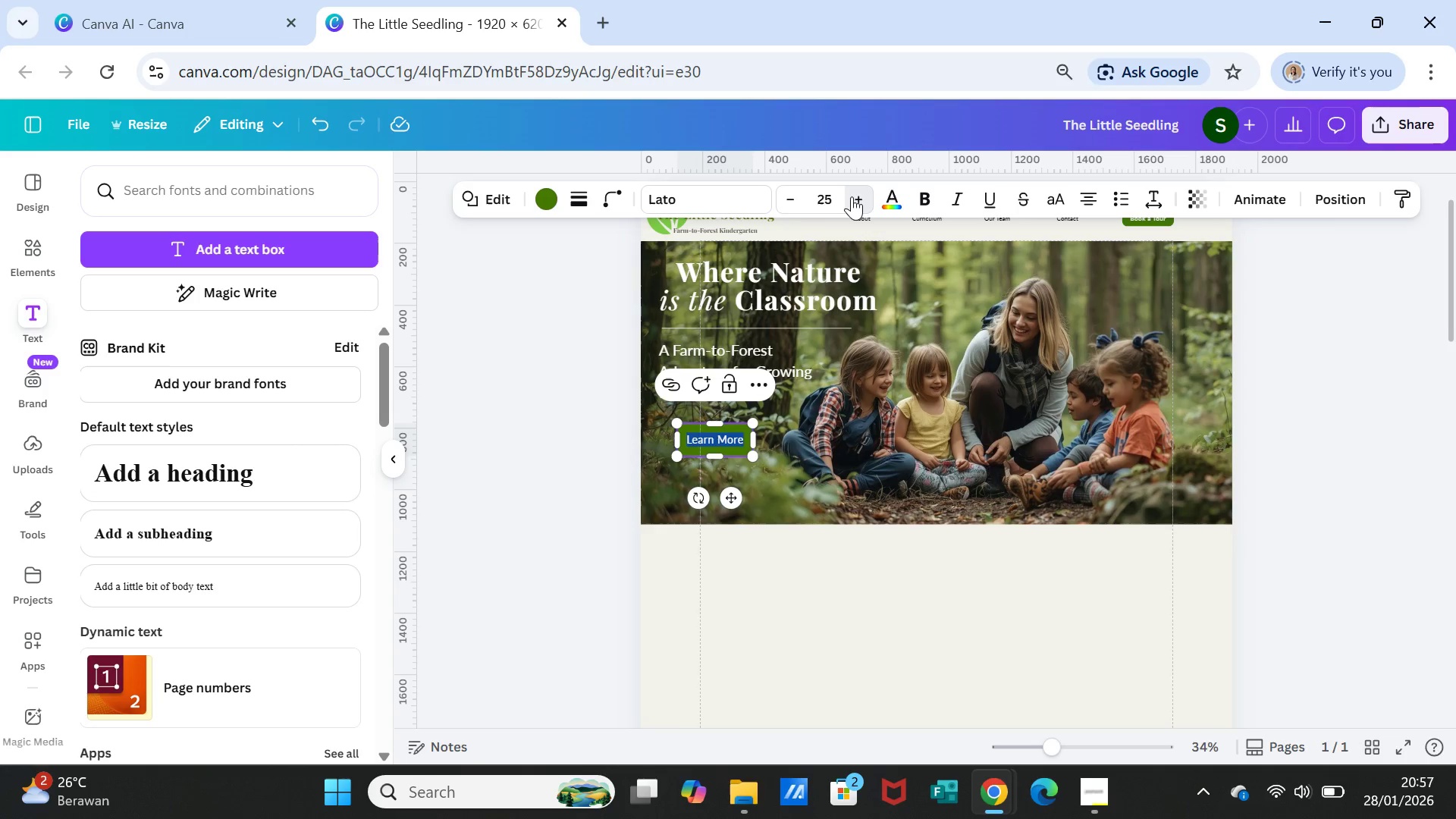 
triple_click([852, 196])
 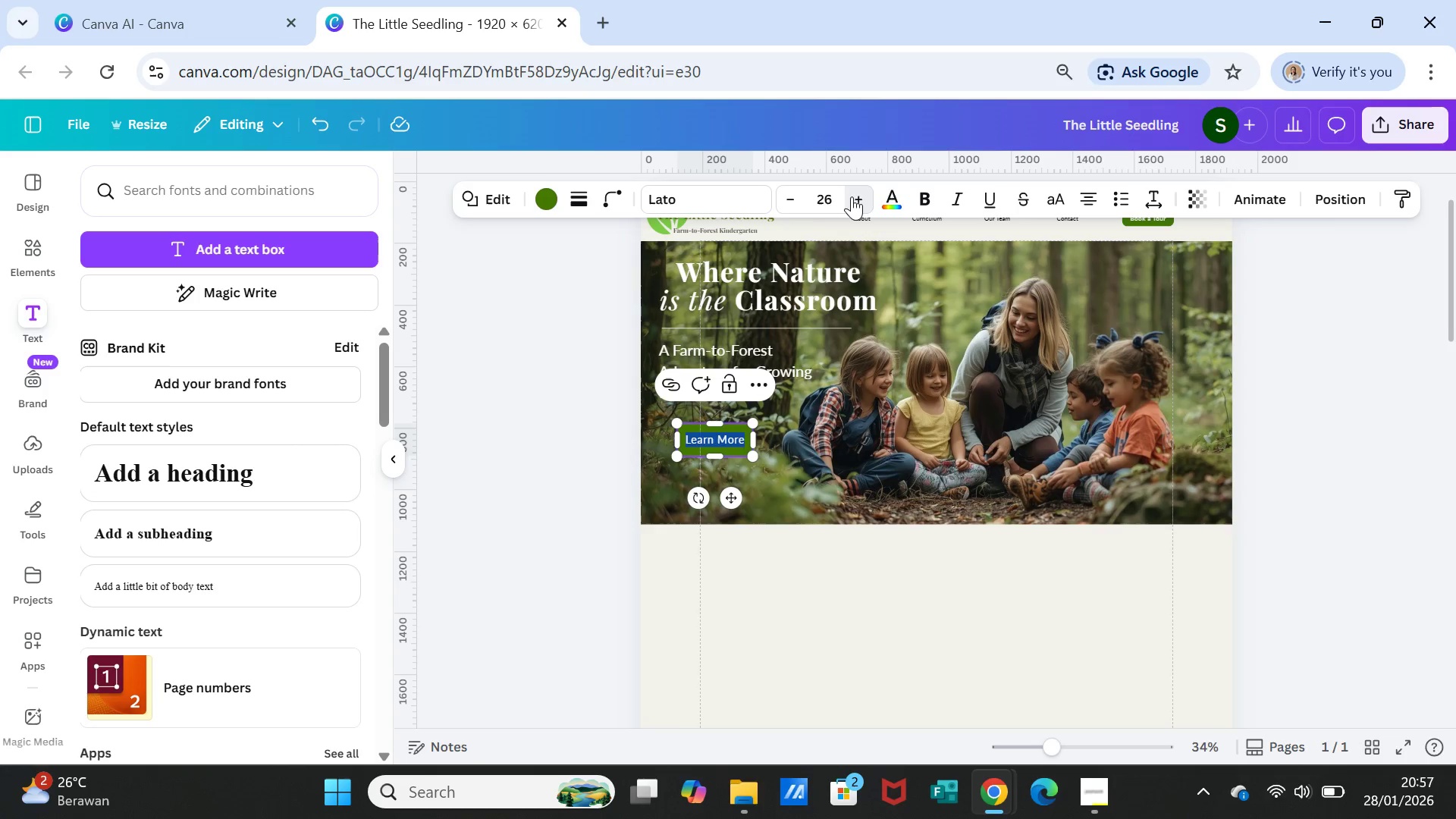 
triple_click([852, 196])
 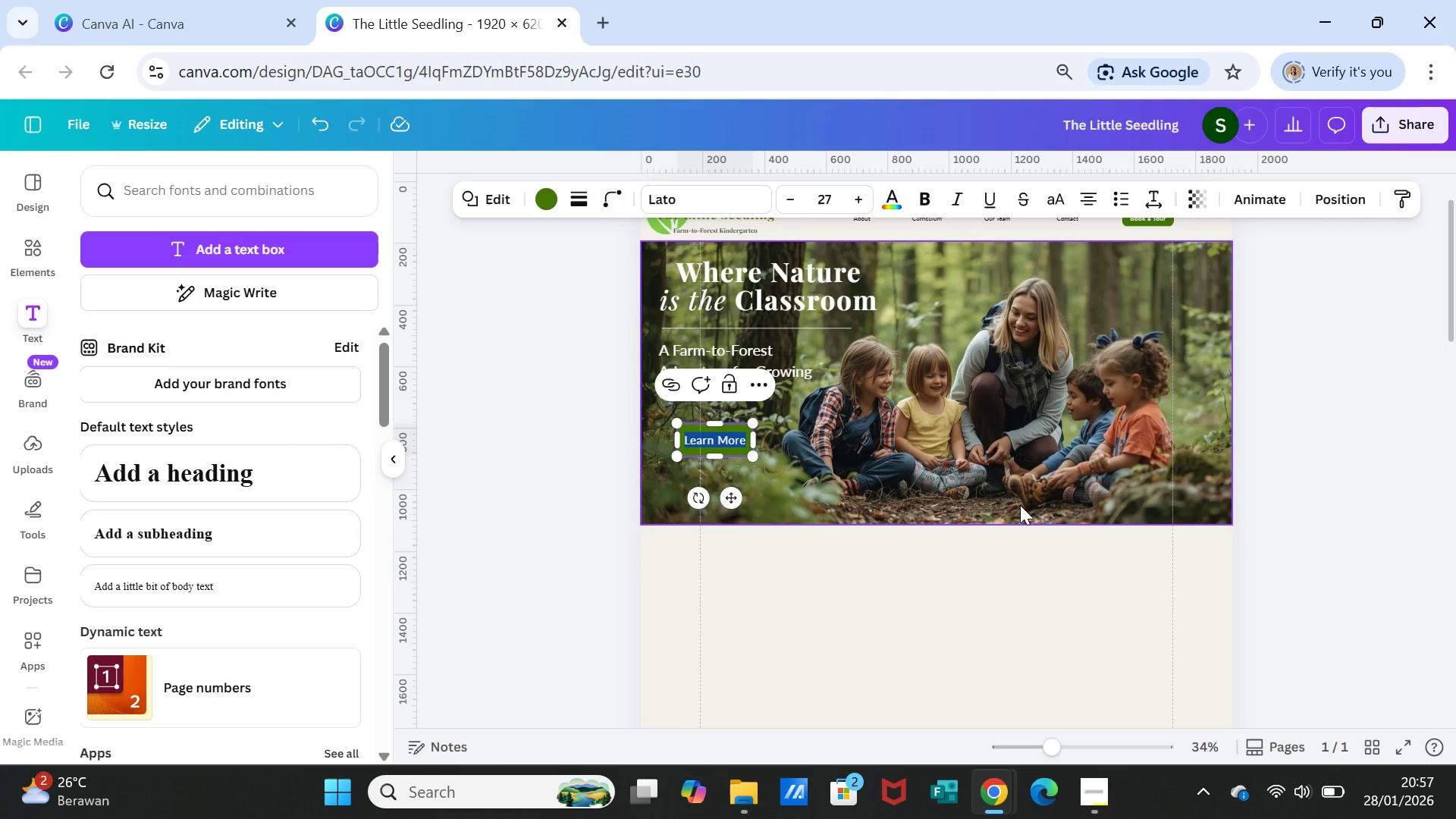 
left_click([1021, 505])
 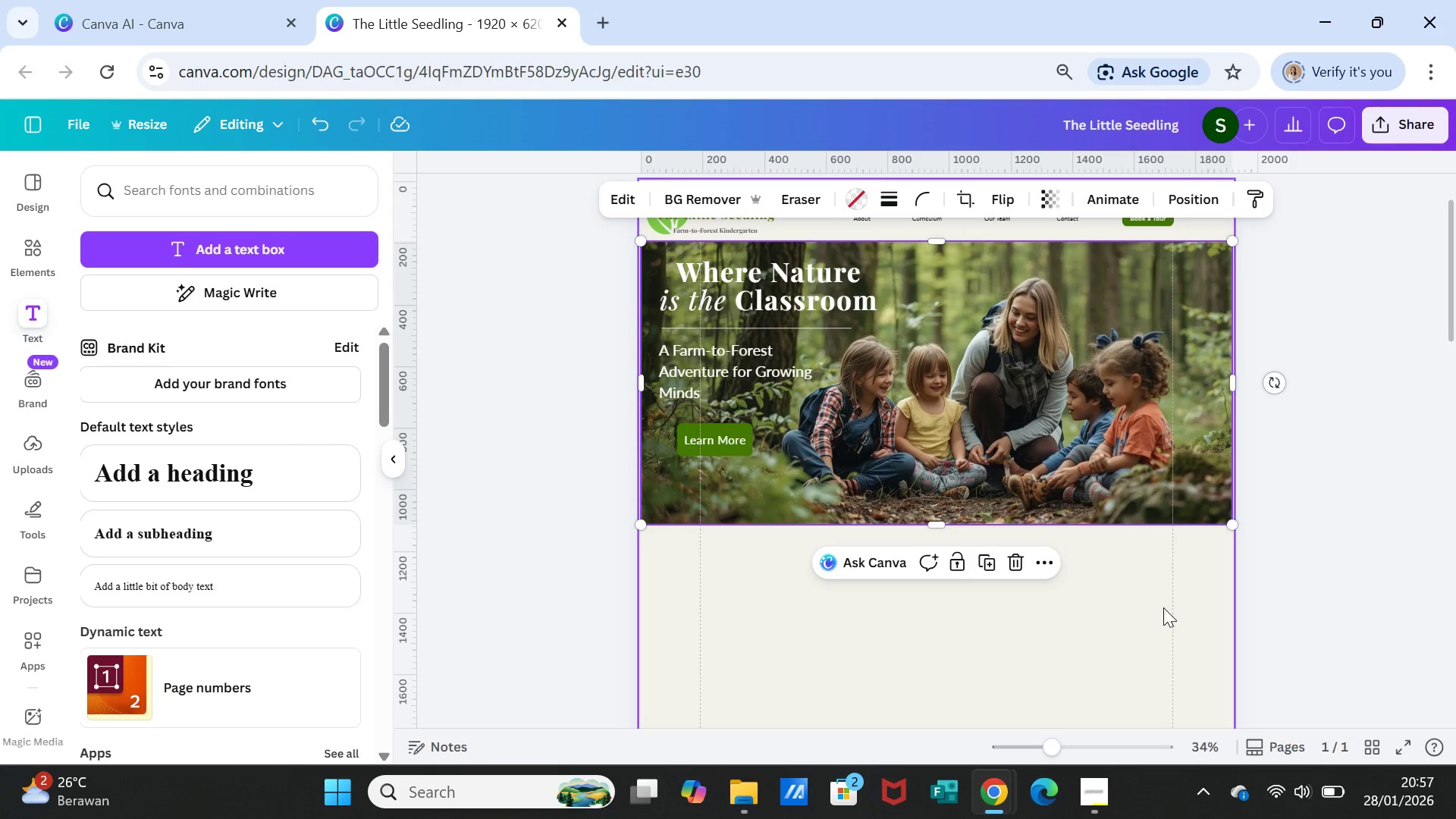 
left_click([1163, 607])
 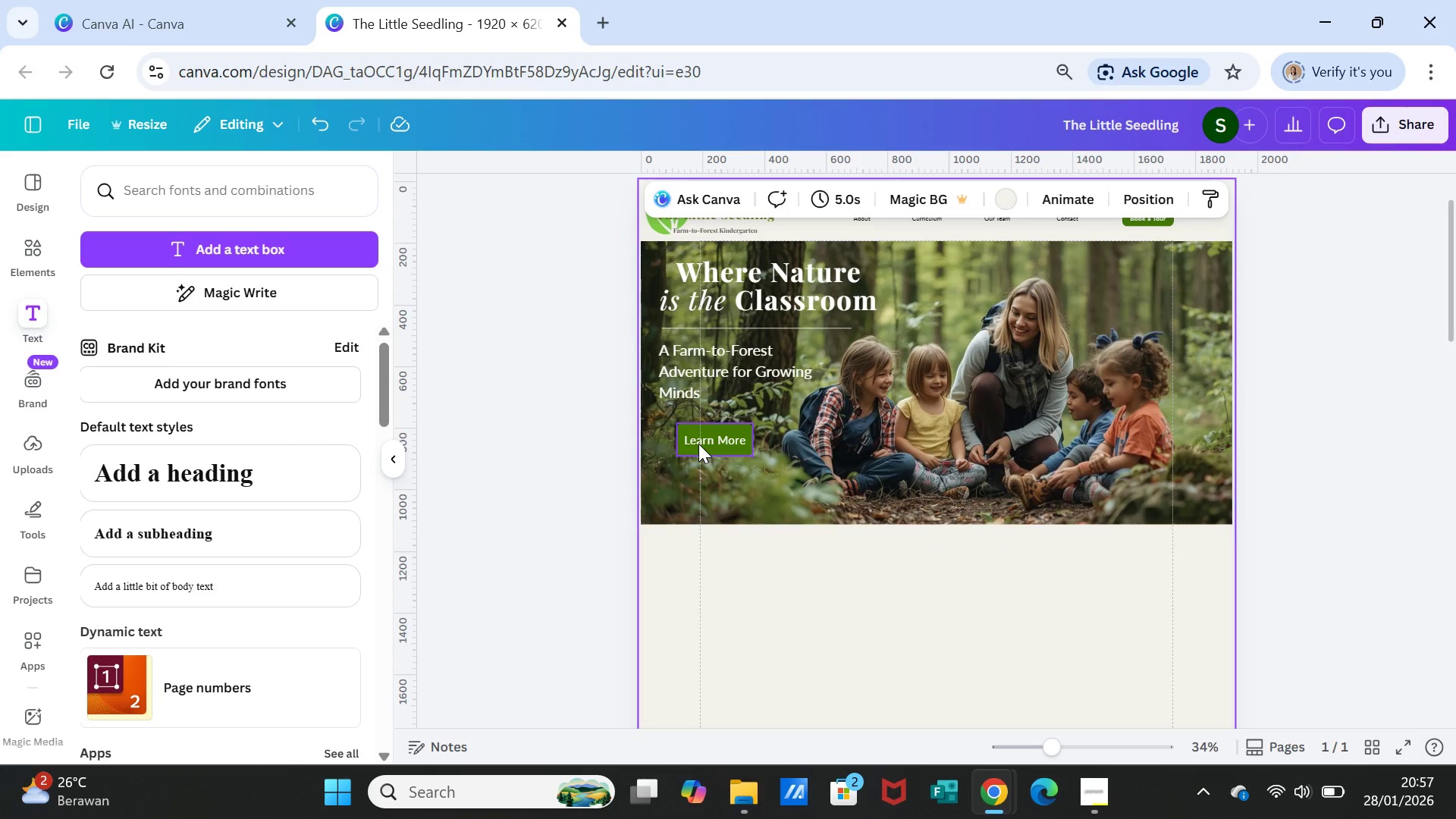 
left_click([698, 444])
 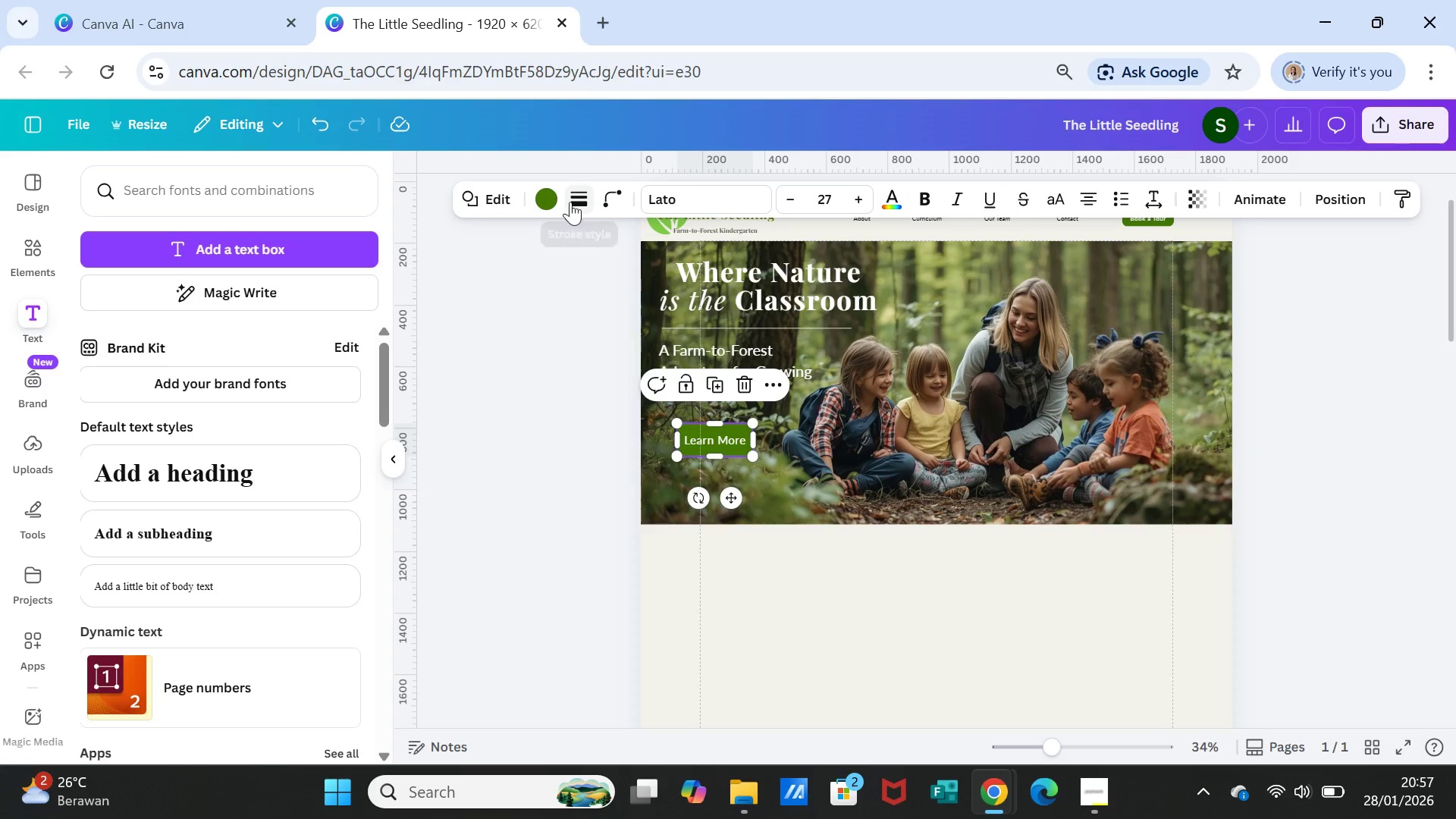 
left_click([572, 200])
 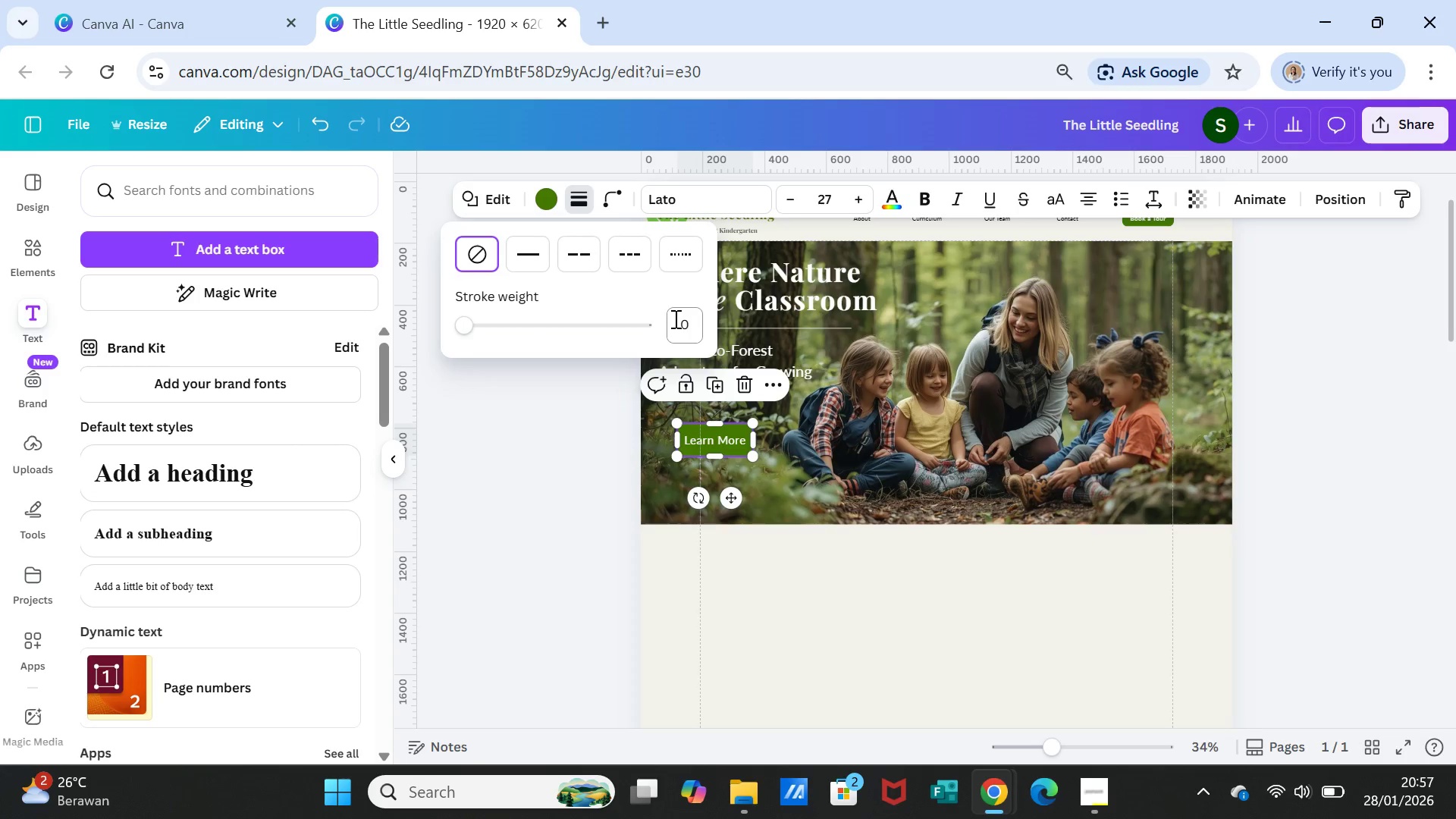 
left_click([679, 320])
 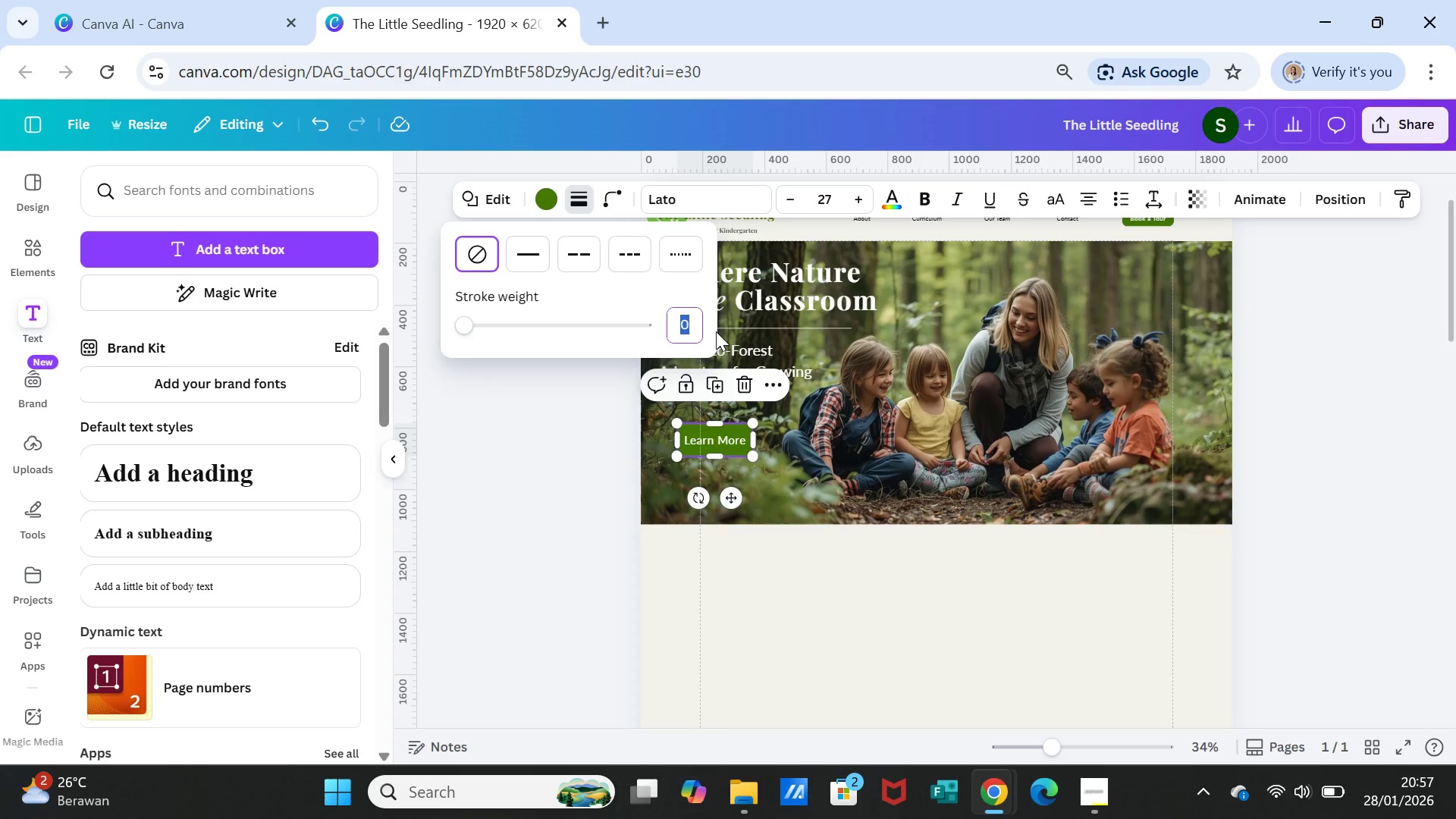 
key(3)
 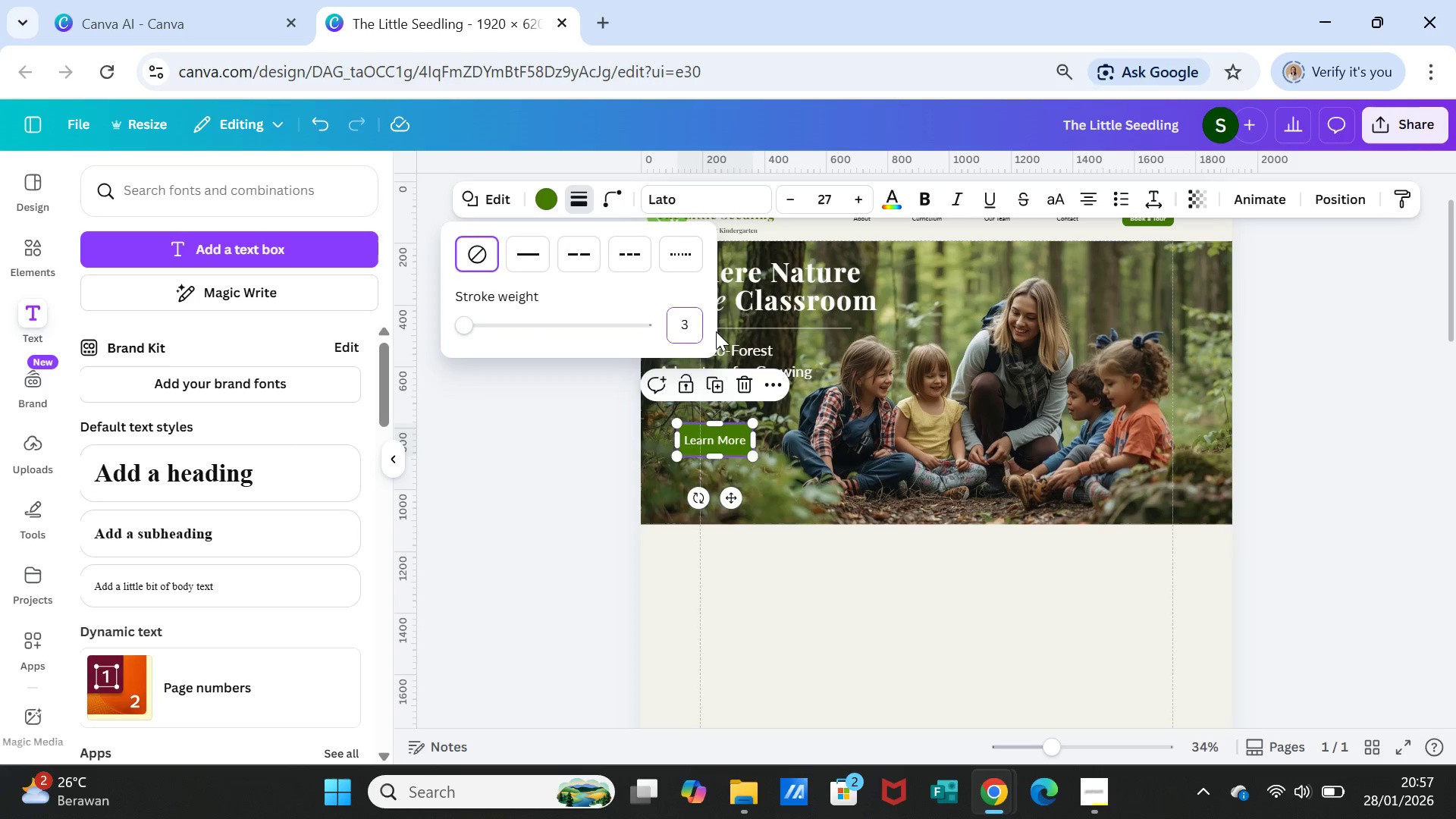 
key(Enter)
 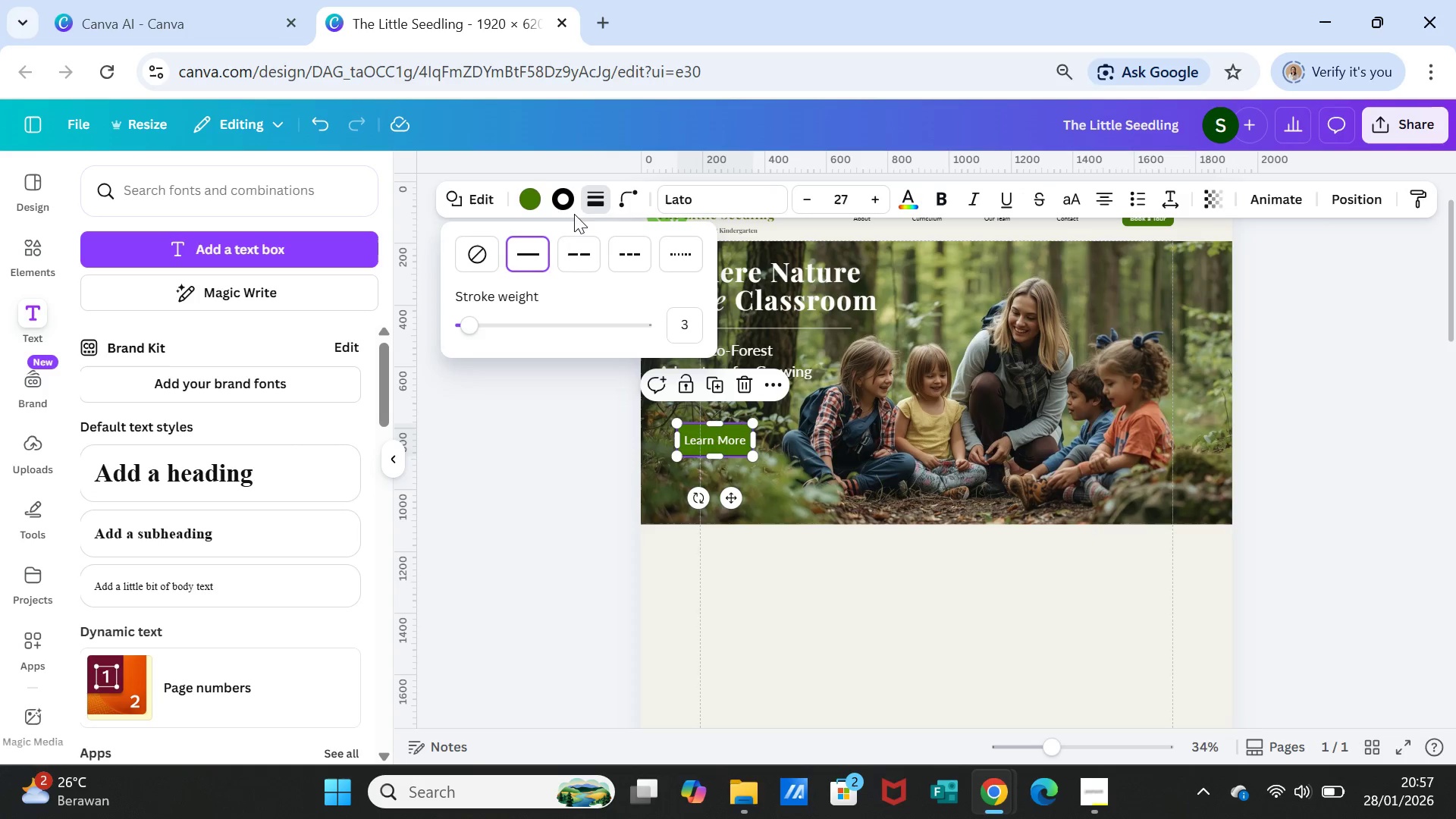 
left_click([566, 200])
 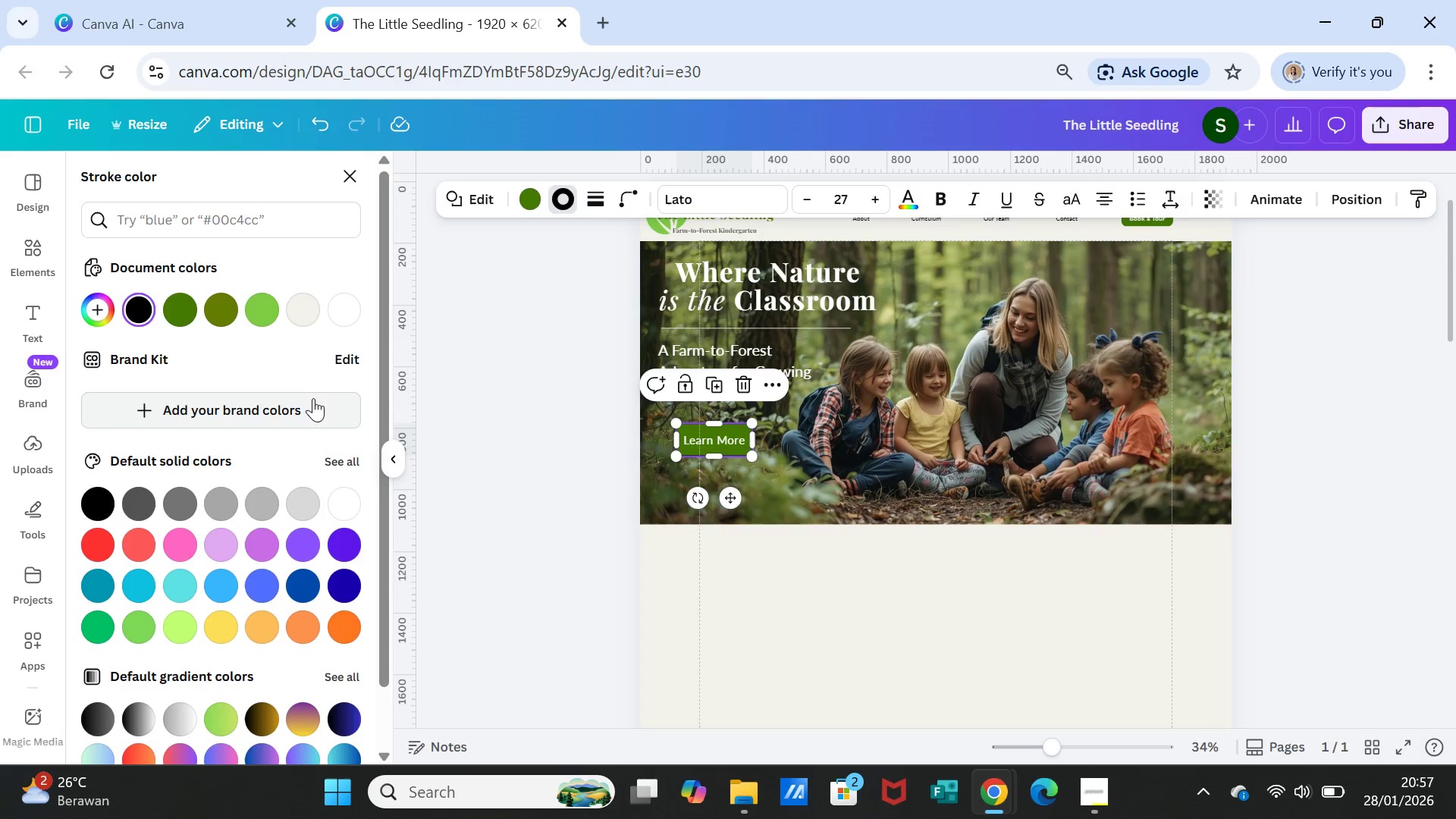 
left_click([344, 313])
 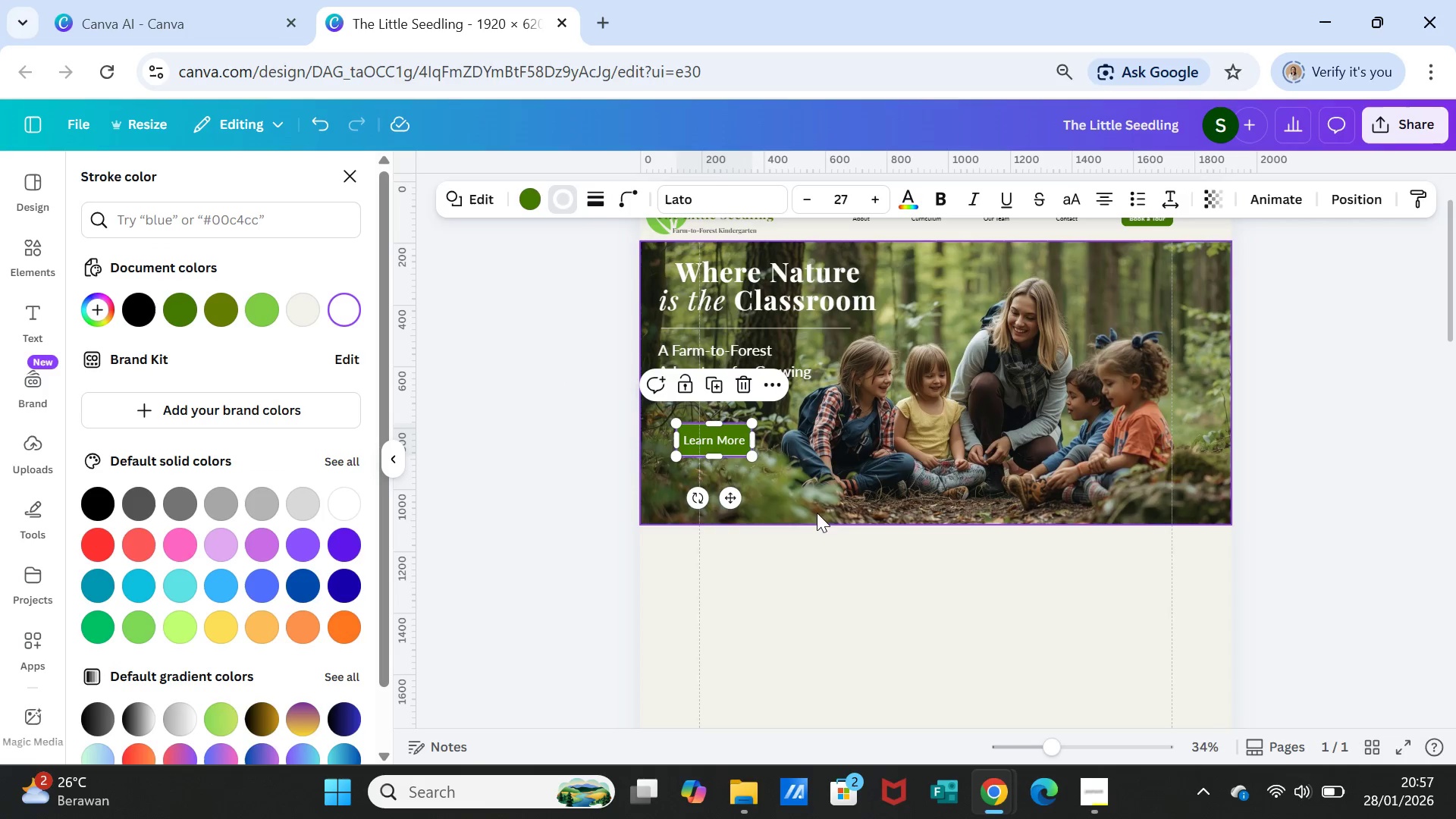 
left_click([817, 485])
 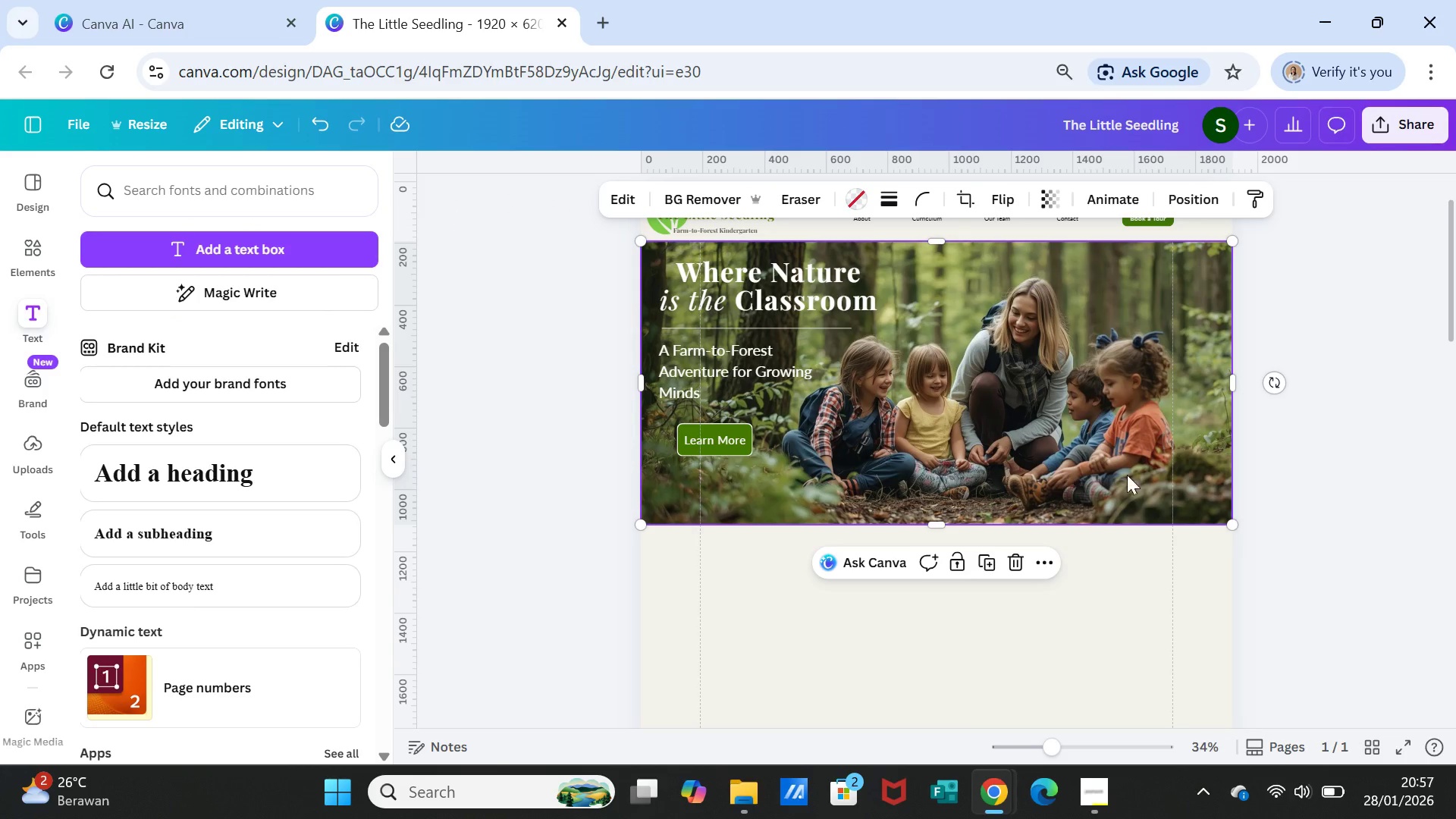 
scroll: coordinate [1212, 547], scroll_direction: up, amount: 2.0
 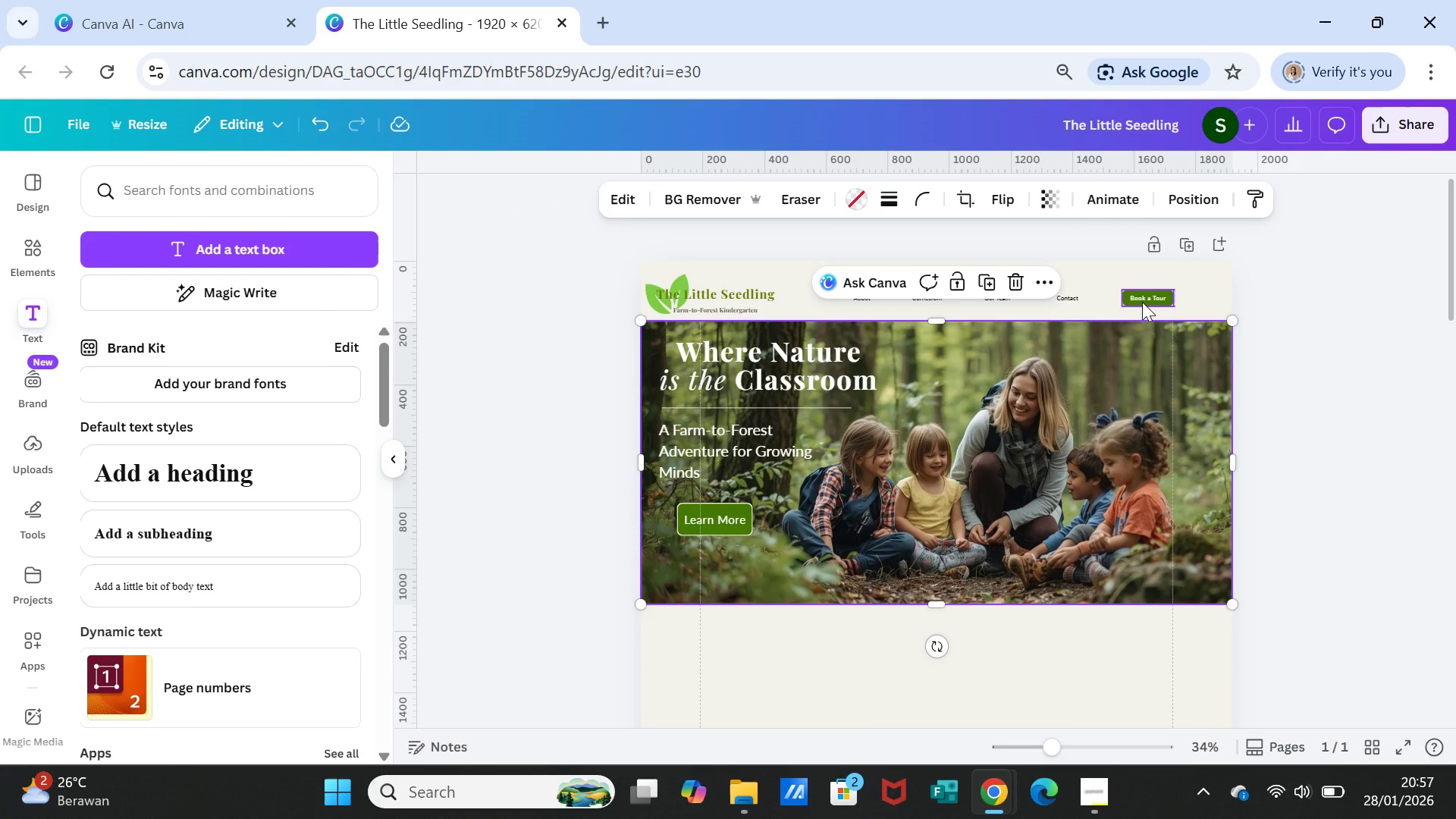 
left_click([1142, 302])
 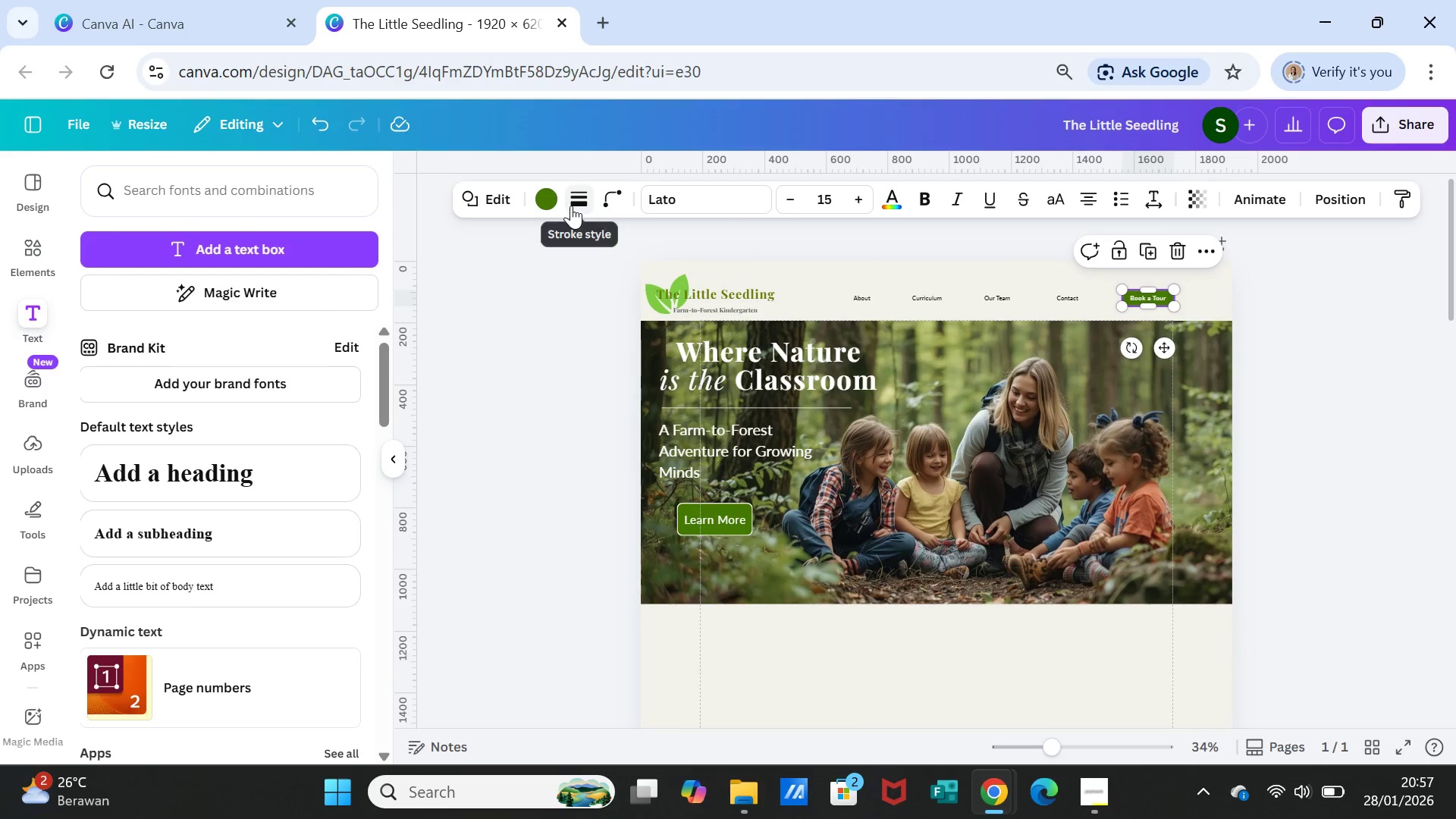 
left_click([571, 199])
 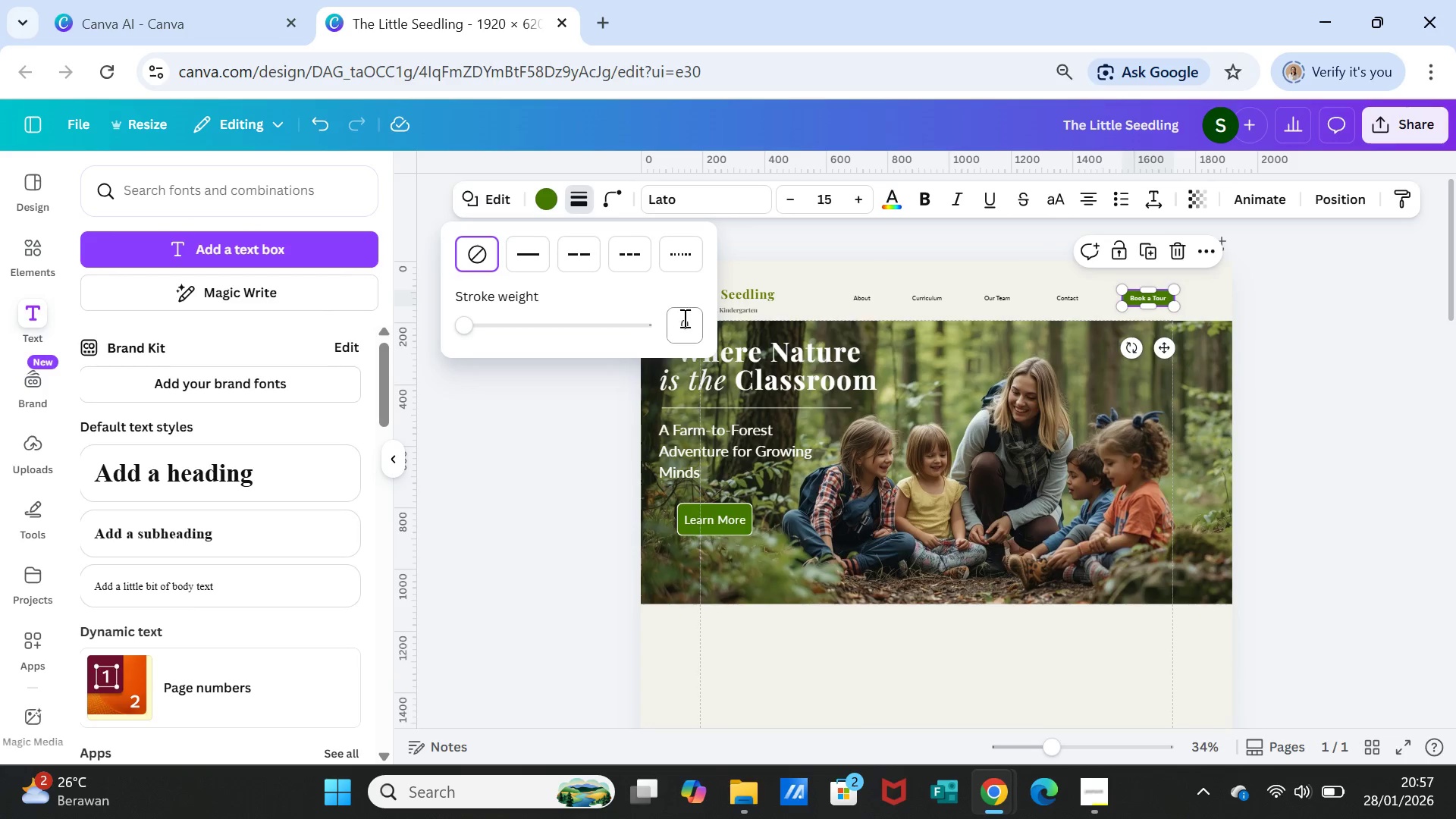 
left_click([684, 318])
 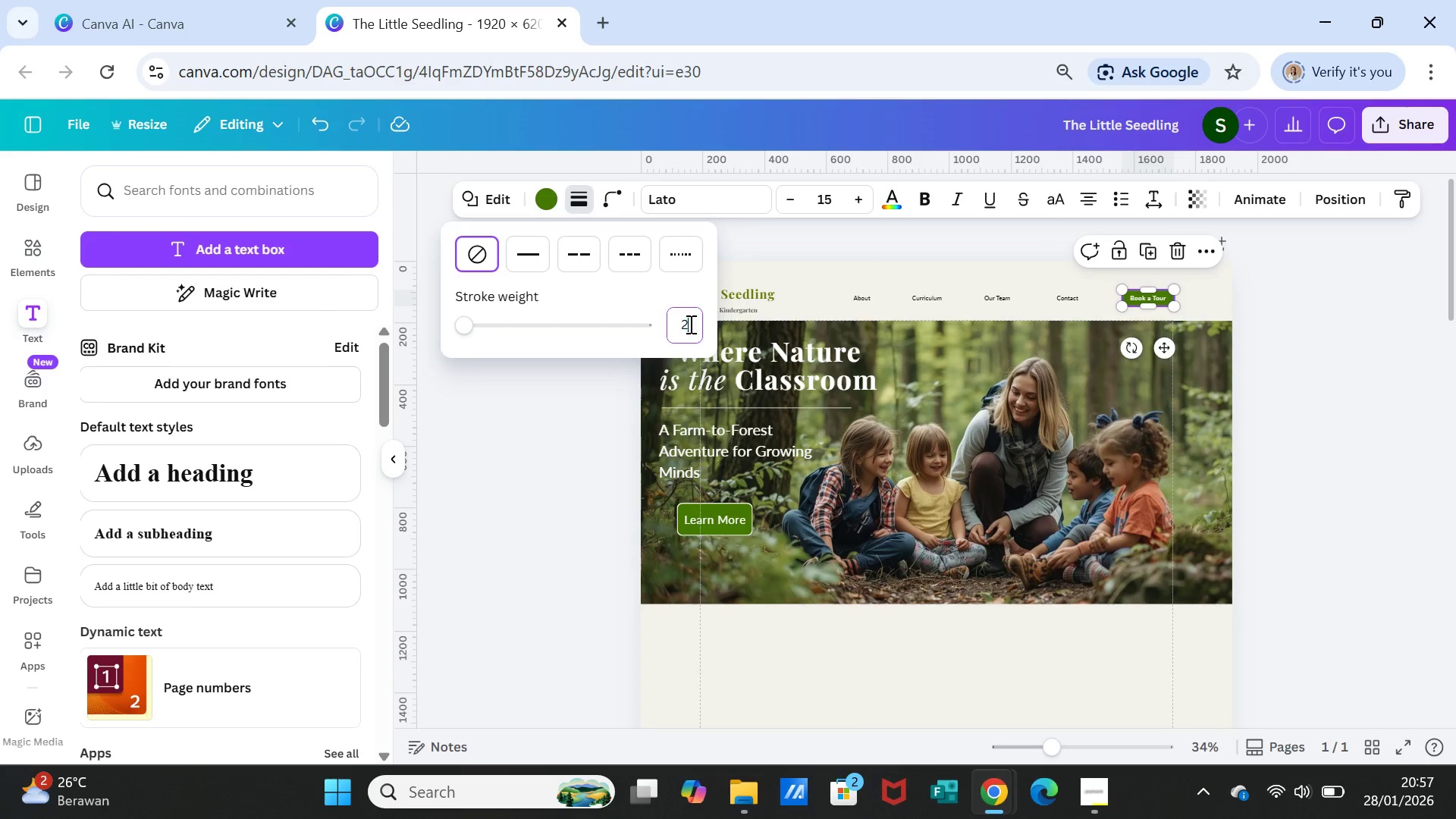 
key(2)
 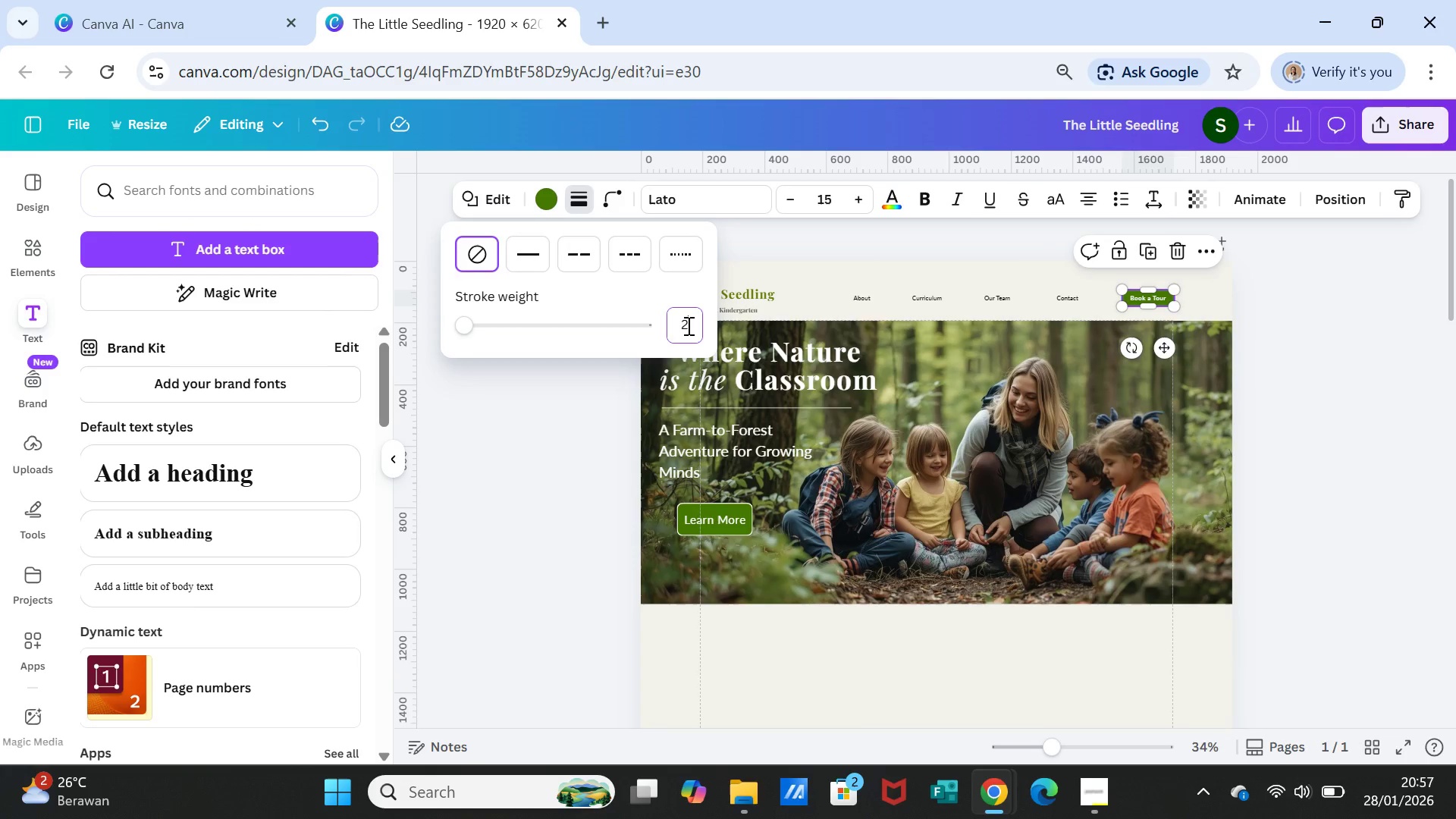 
key(Enter)
 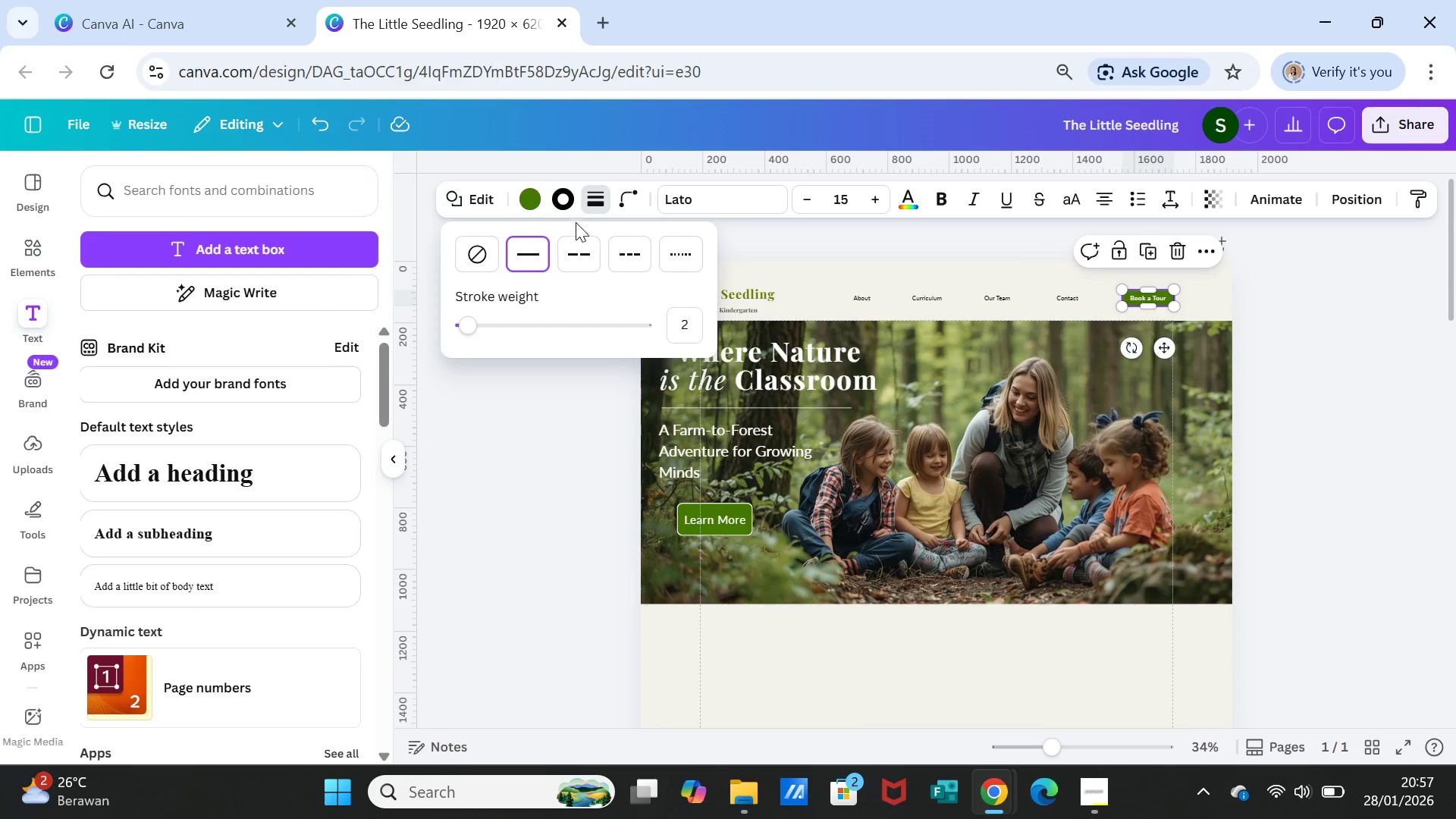 
left_click([569, 200])
 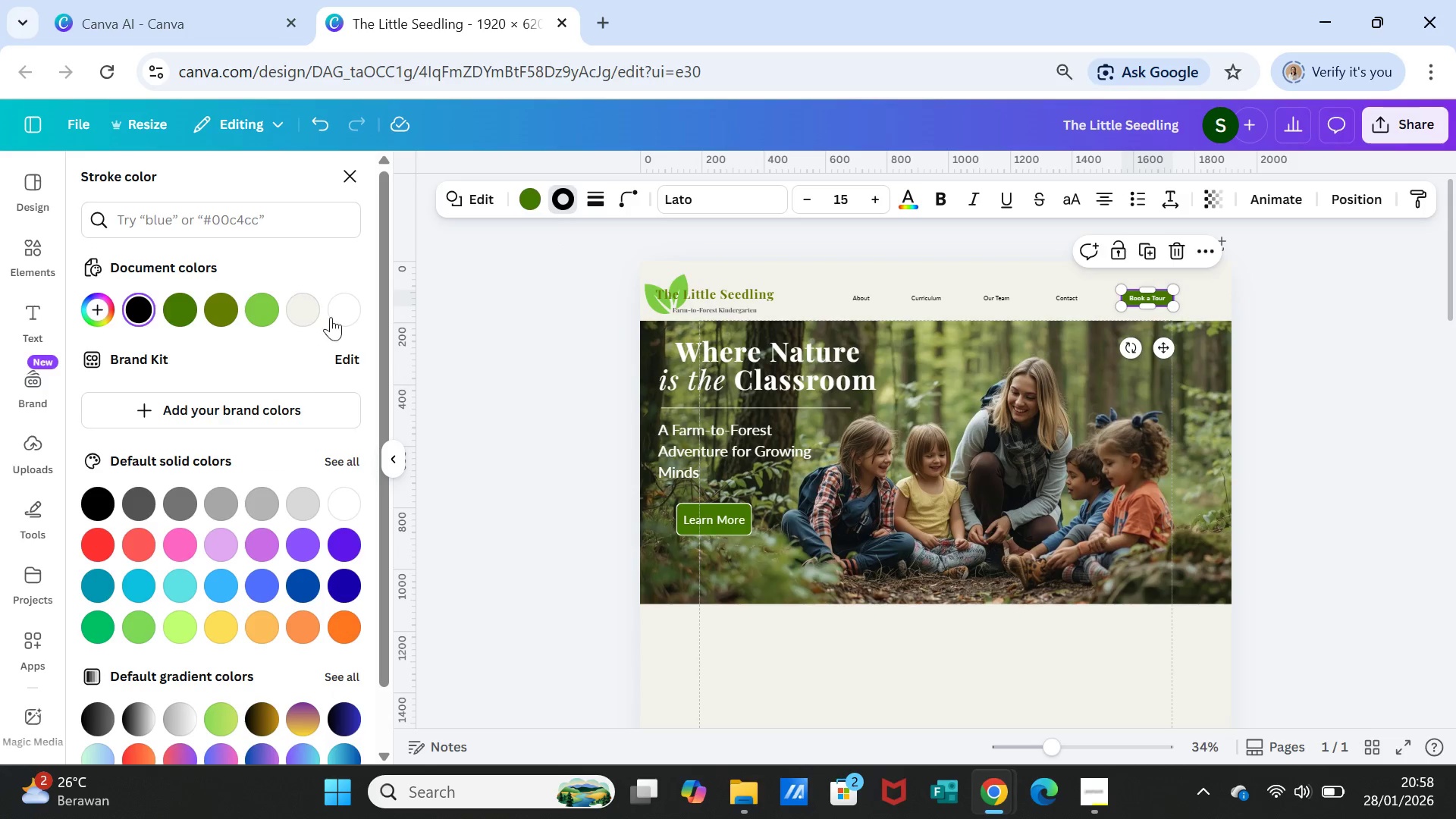 
left_click([336, 312])
 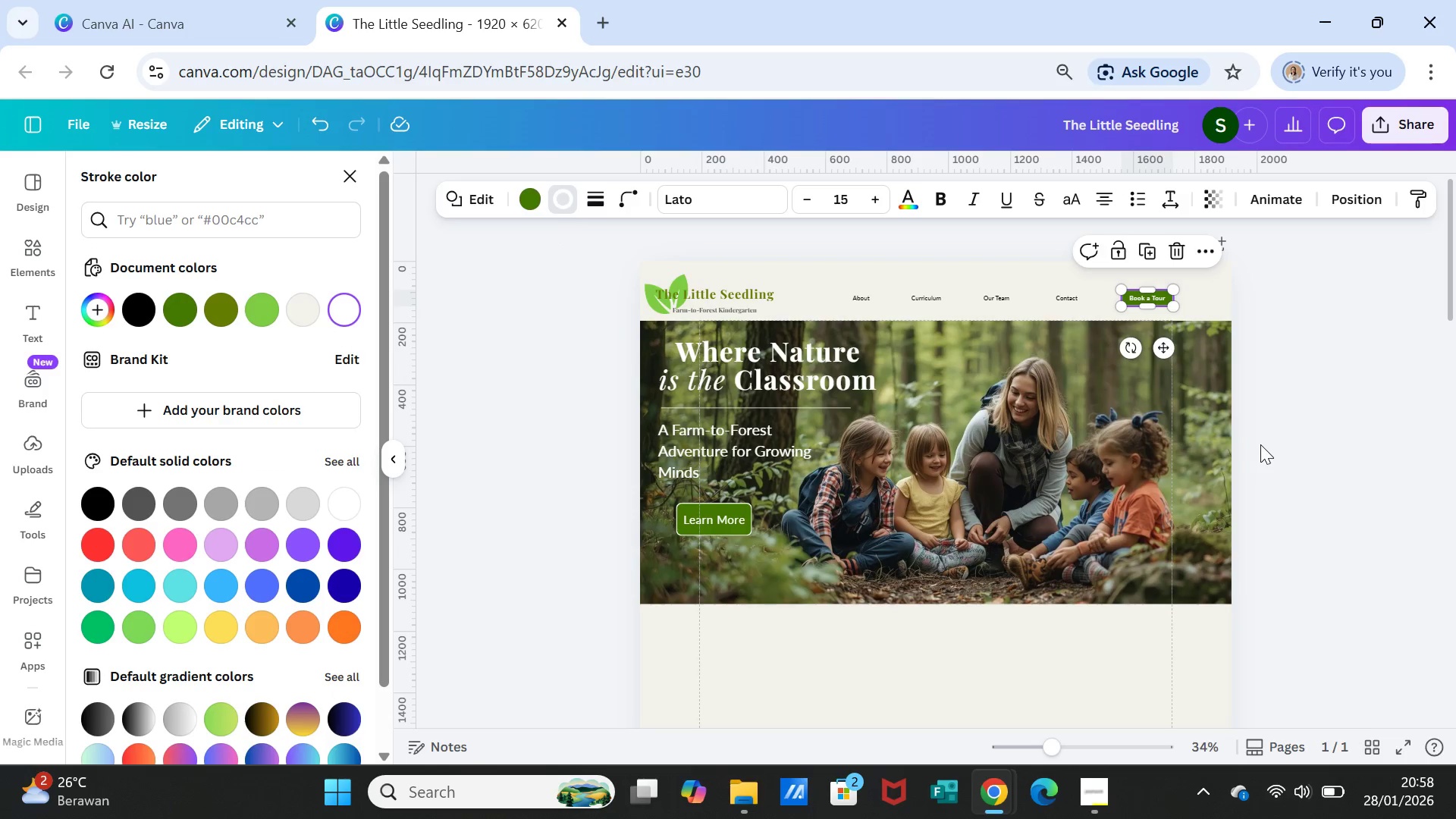 
left_click([1286, 450])
 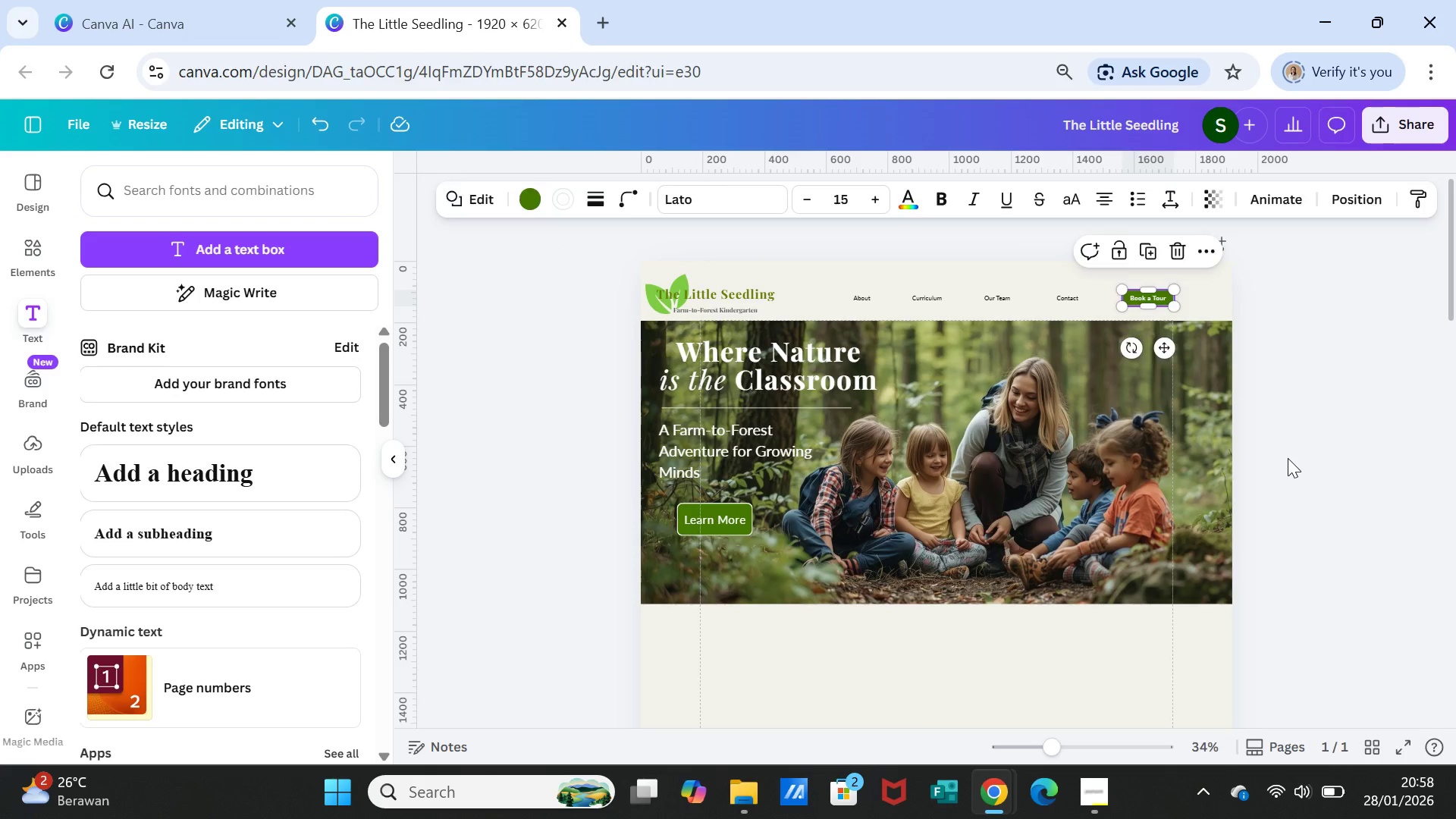 
left_click([1288, 458])
 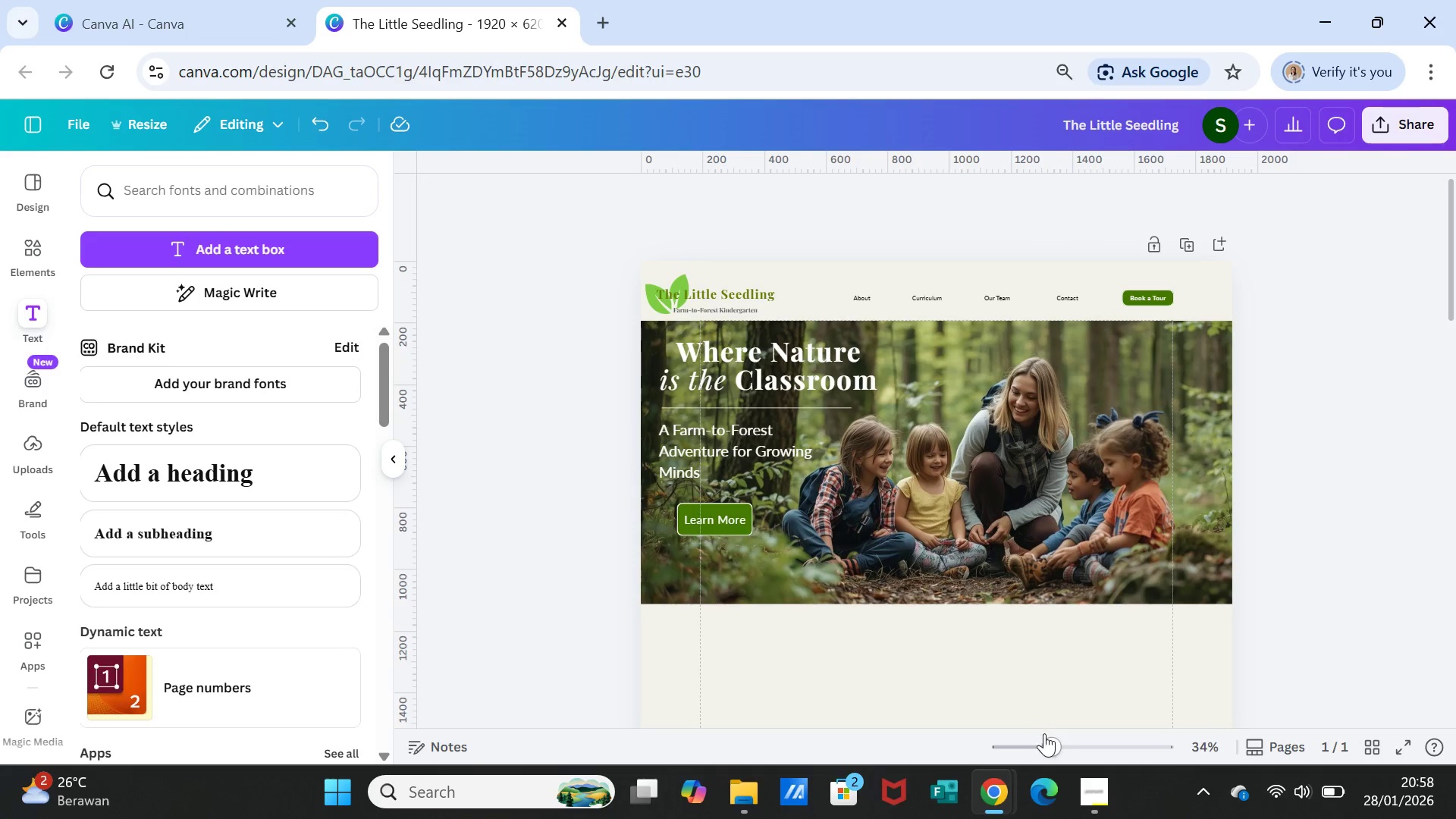 
left_click_drag(start_coordinate=[1044, 742], to_coordinate=[1071, 737])
 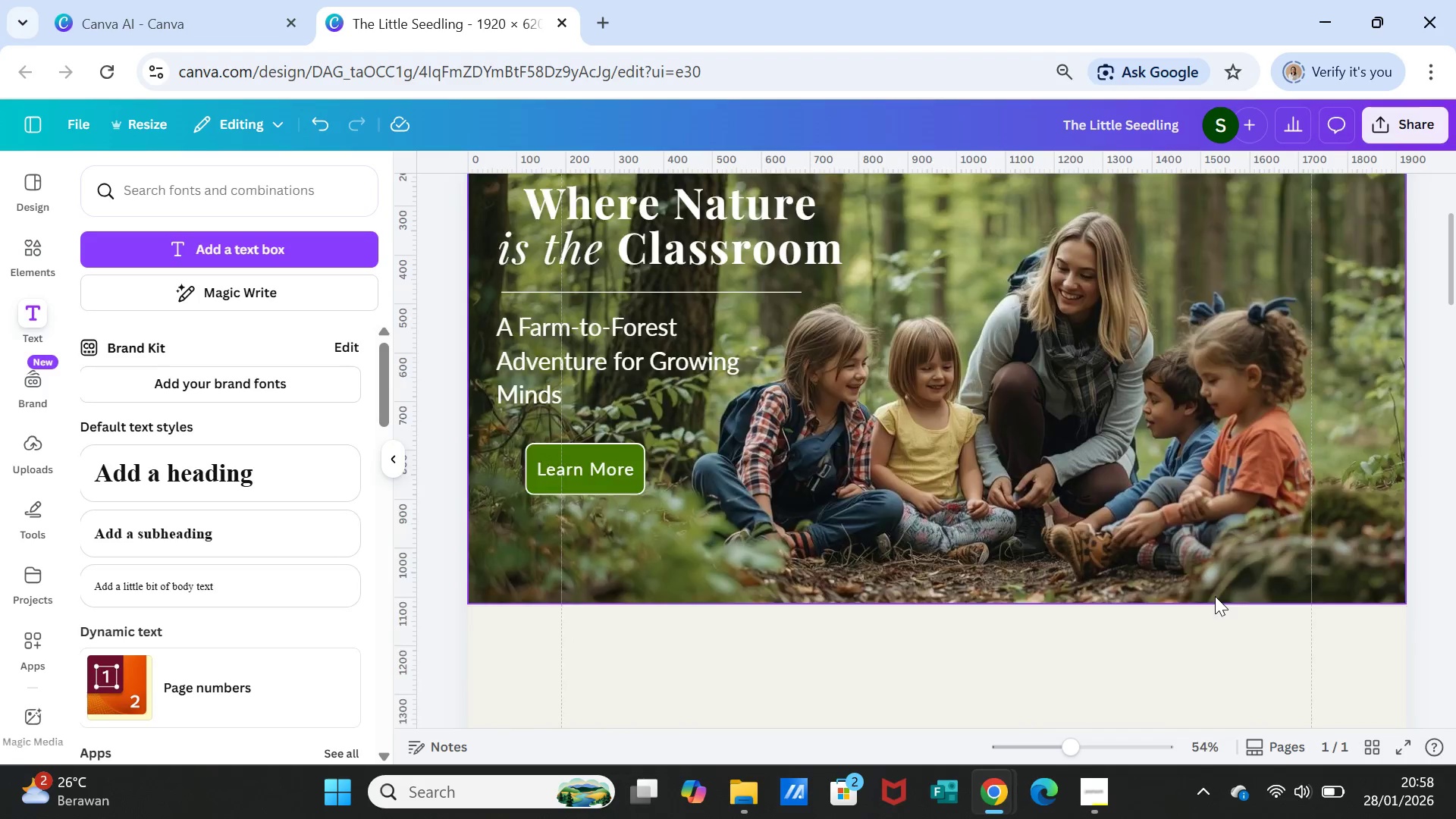 
scroll: coordinate [1215, 596], scroll_direction: up, amount: 3.0
 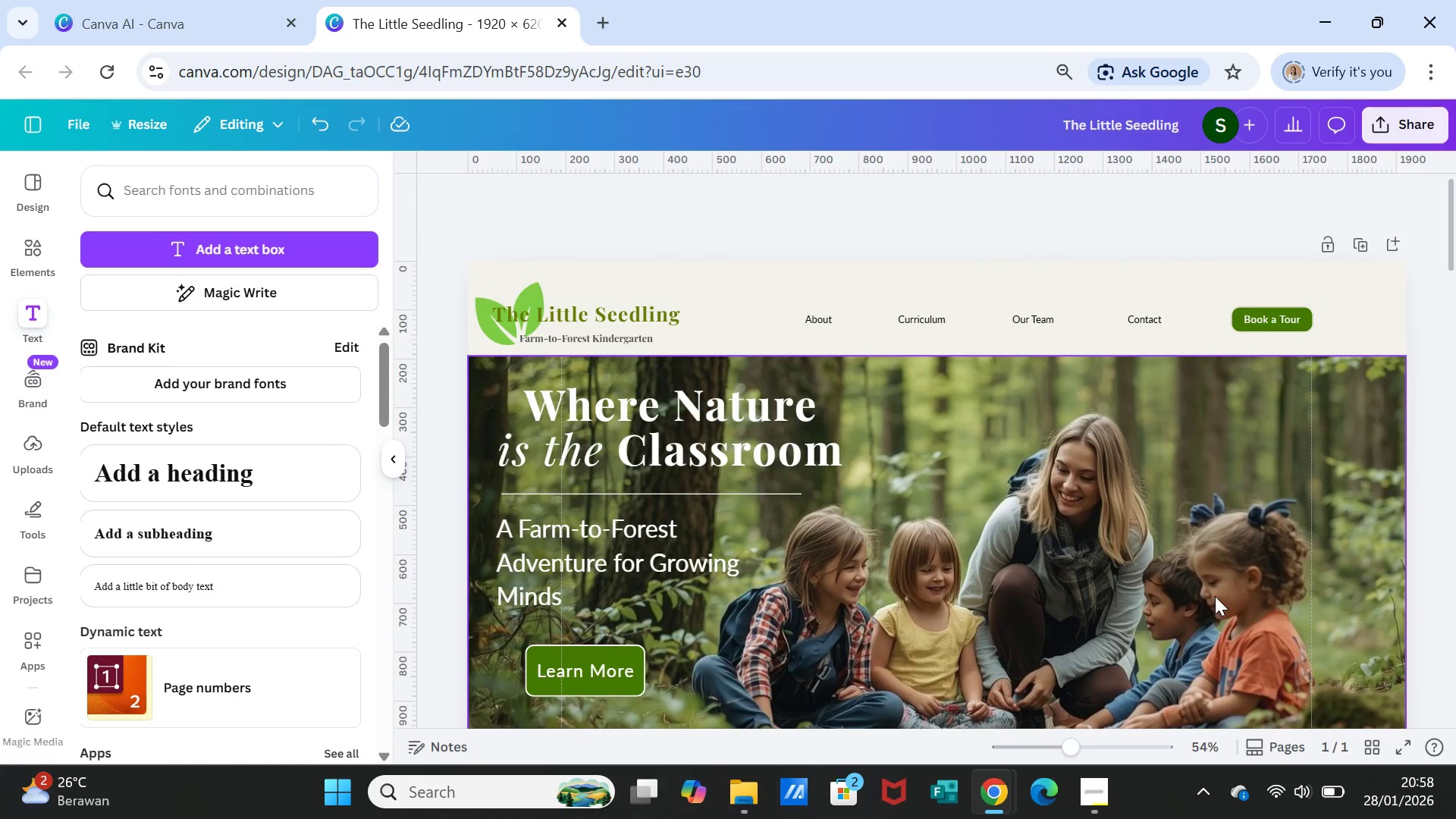 
scroll: coordinate [1215, 596], scroll_direction: down, amount: 1.0
 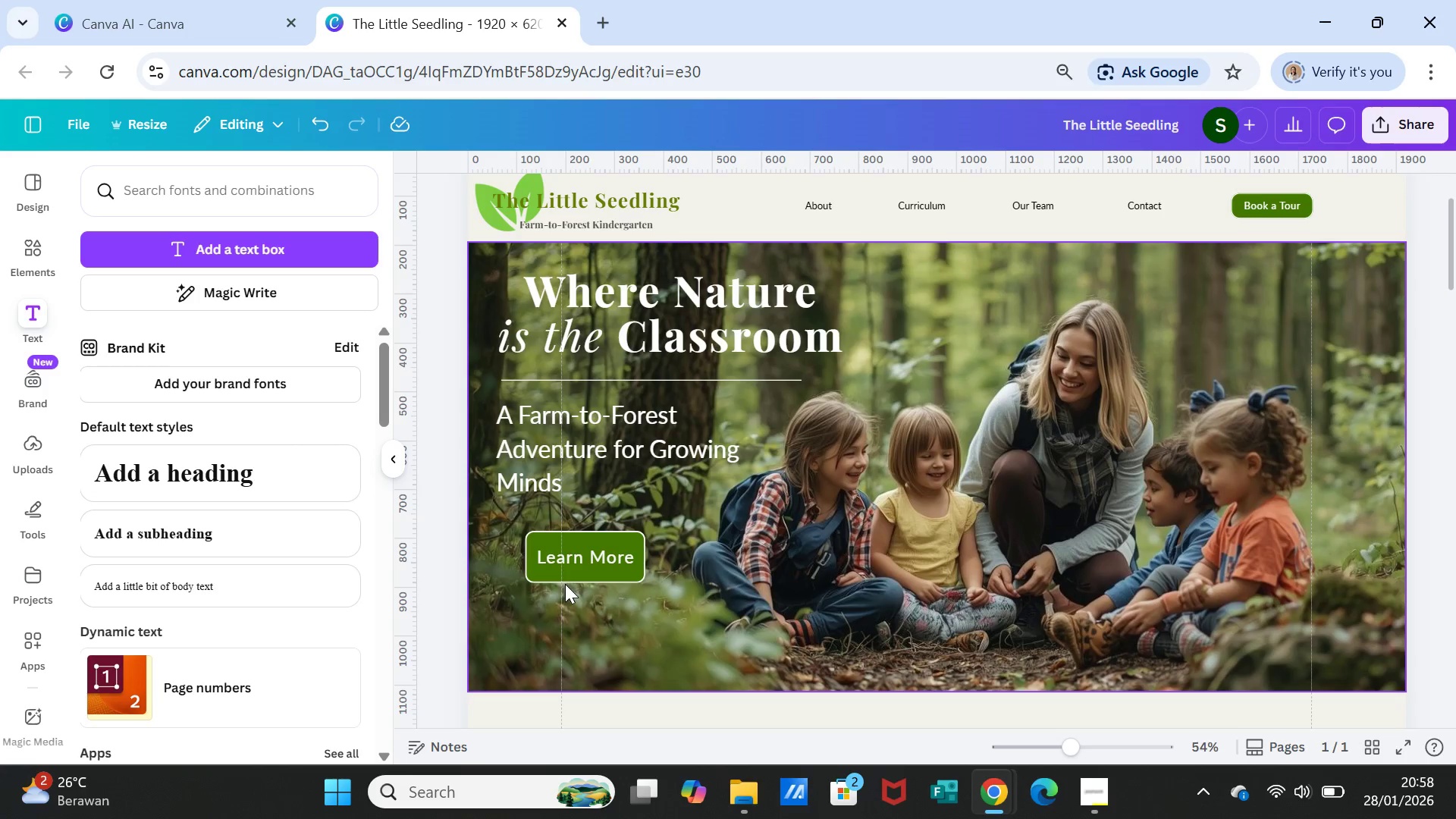 
left_click([567, 554])
 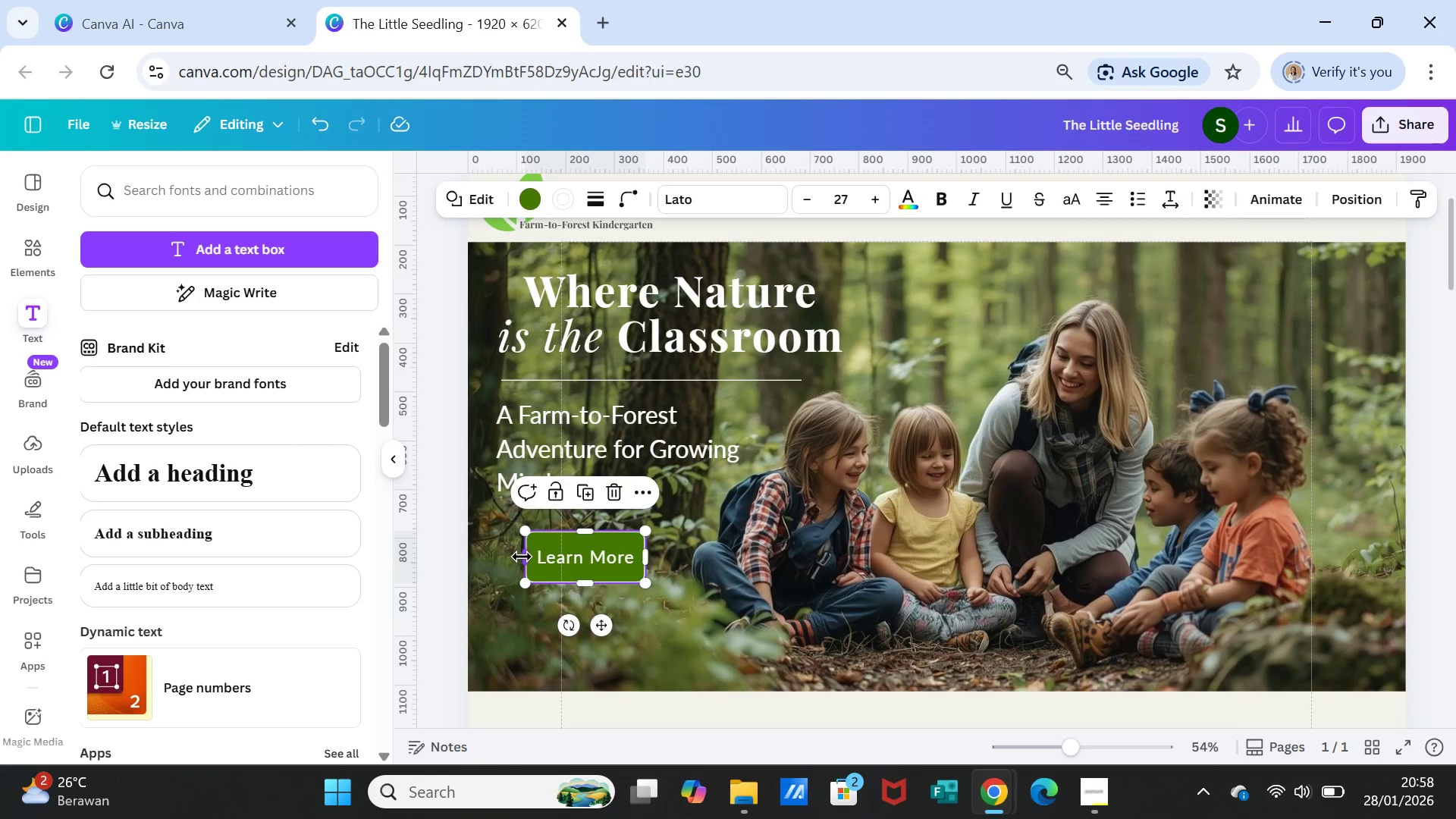 
left_click_drag(start_coordinate=[522, 557], to_coordinate=[494, 557])
 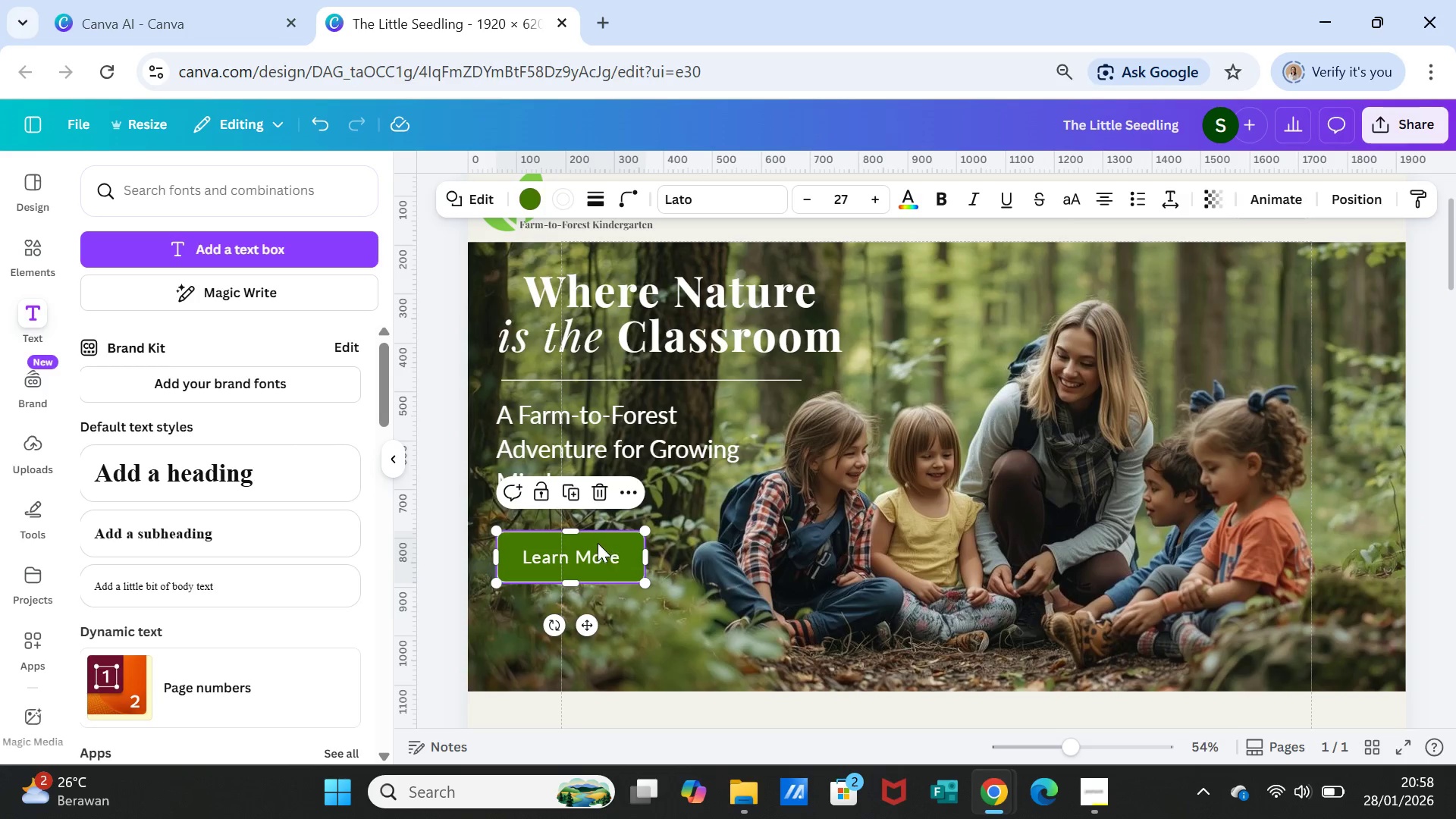 
left_click_drag(start_coordinate=[579, 534], to_coordinate=[579, 544])
 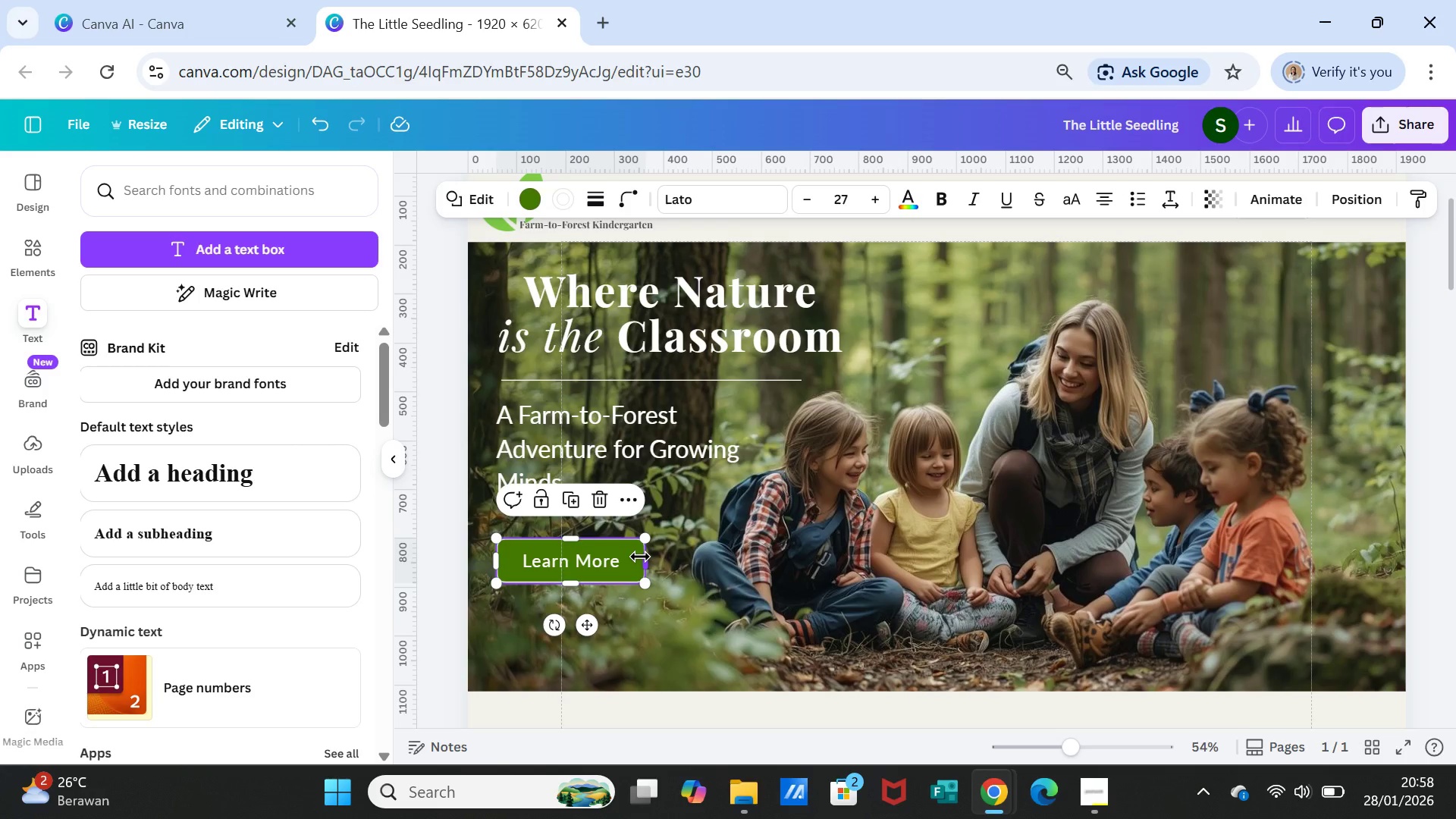 
left_click_drag(start_coordinate=[640, 557], to_coordinate=[645, 556])
 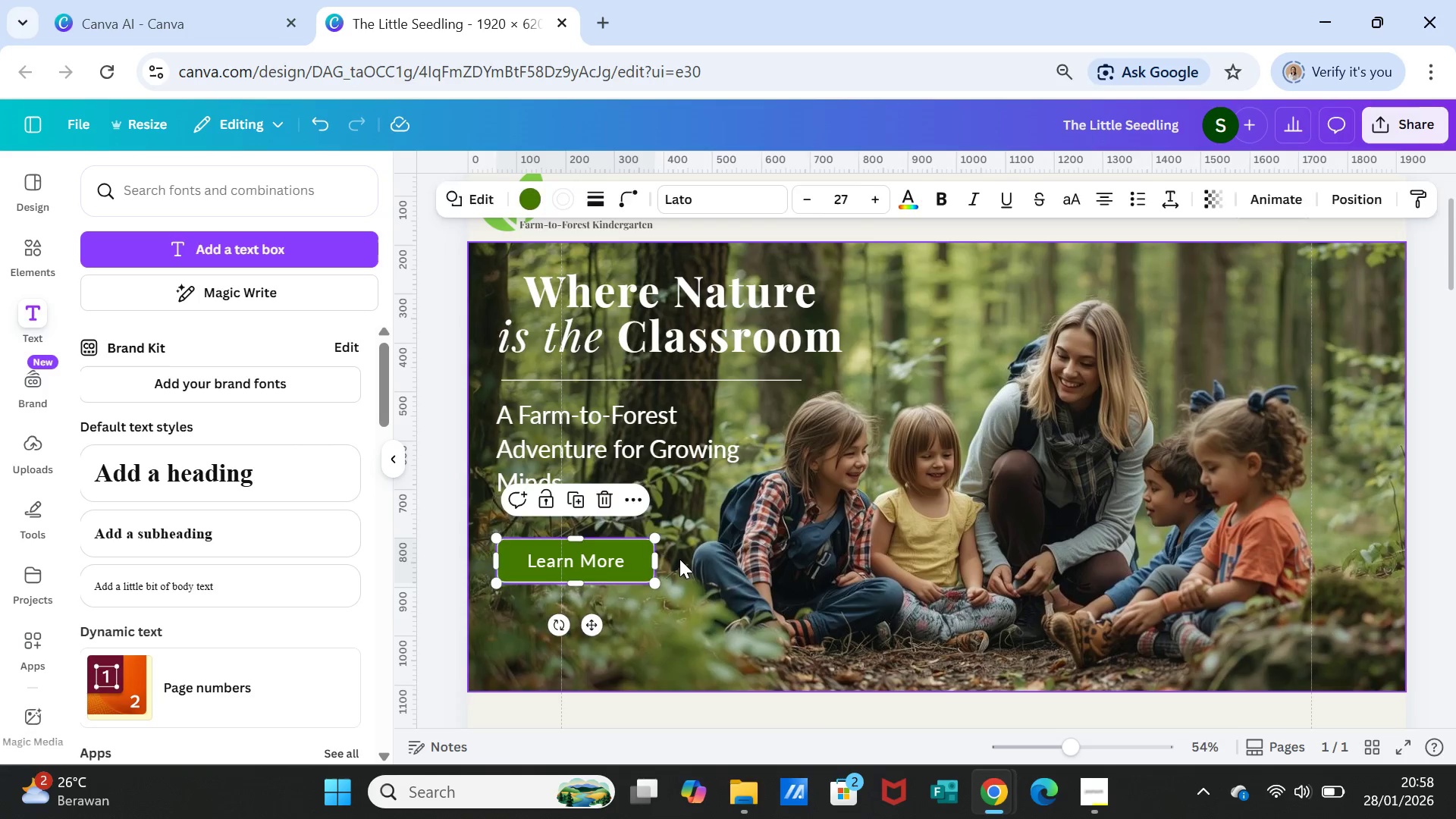 
left_click([679, 559])
 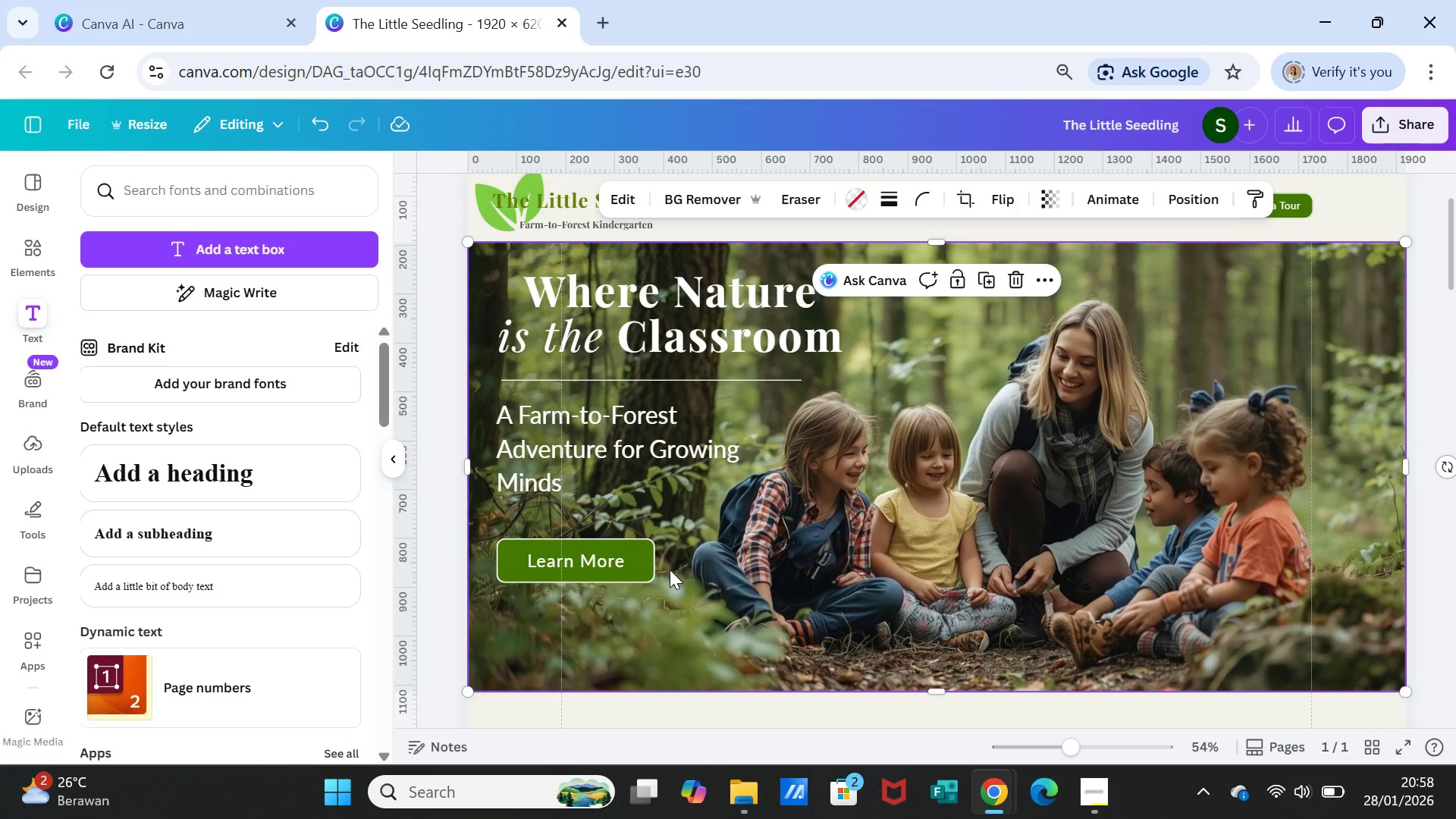 
wait(16.41)
 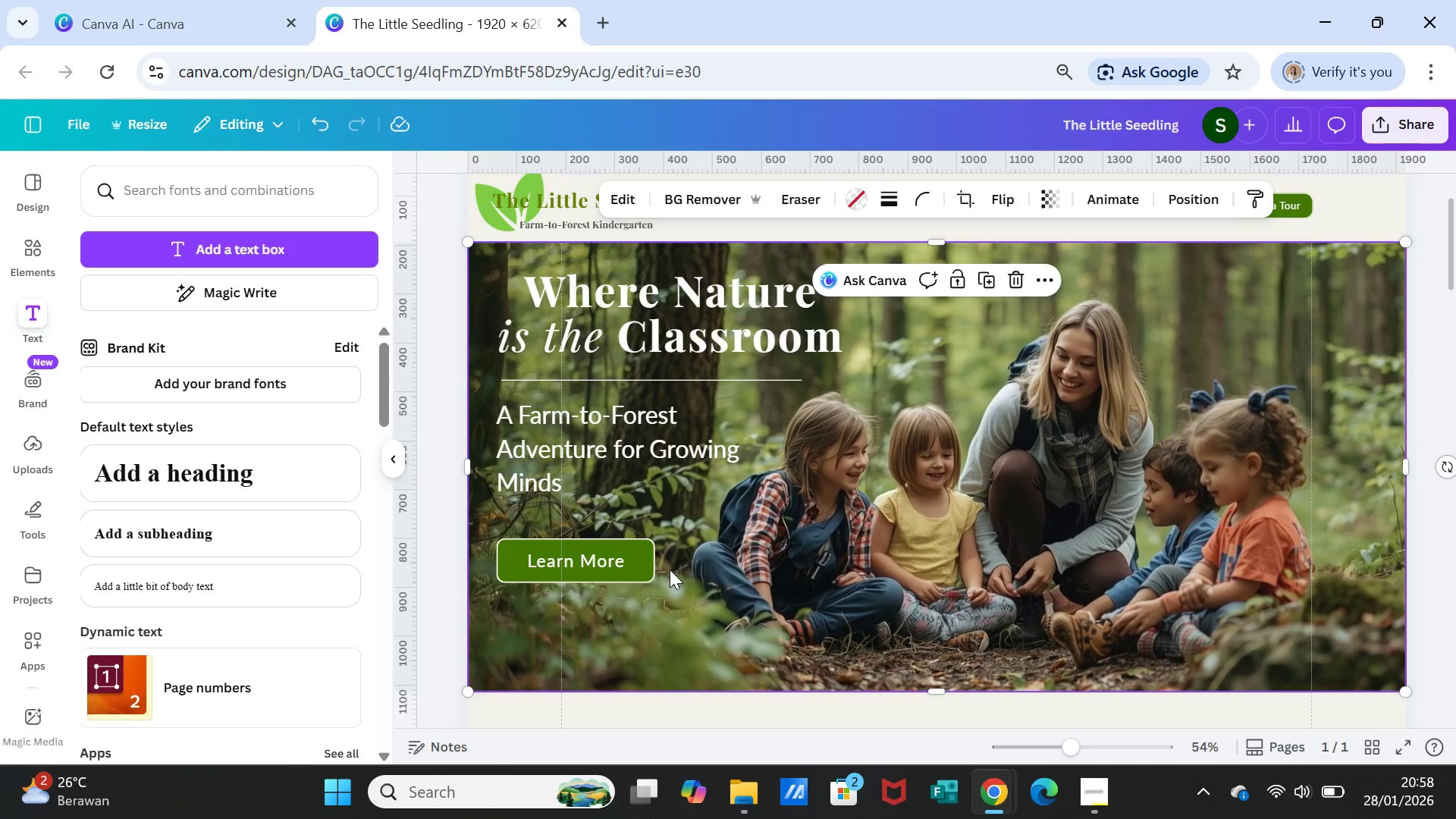 
left_click([919, 614])
 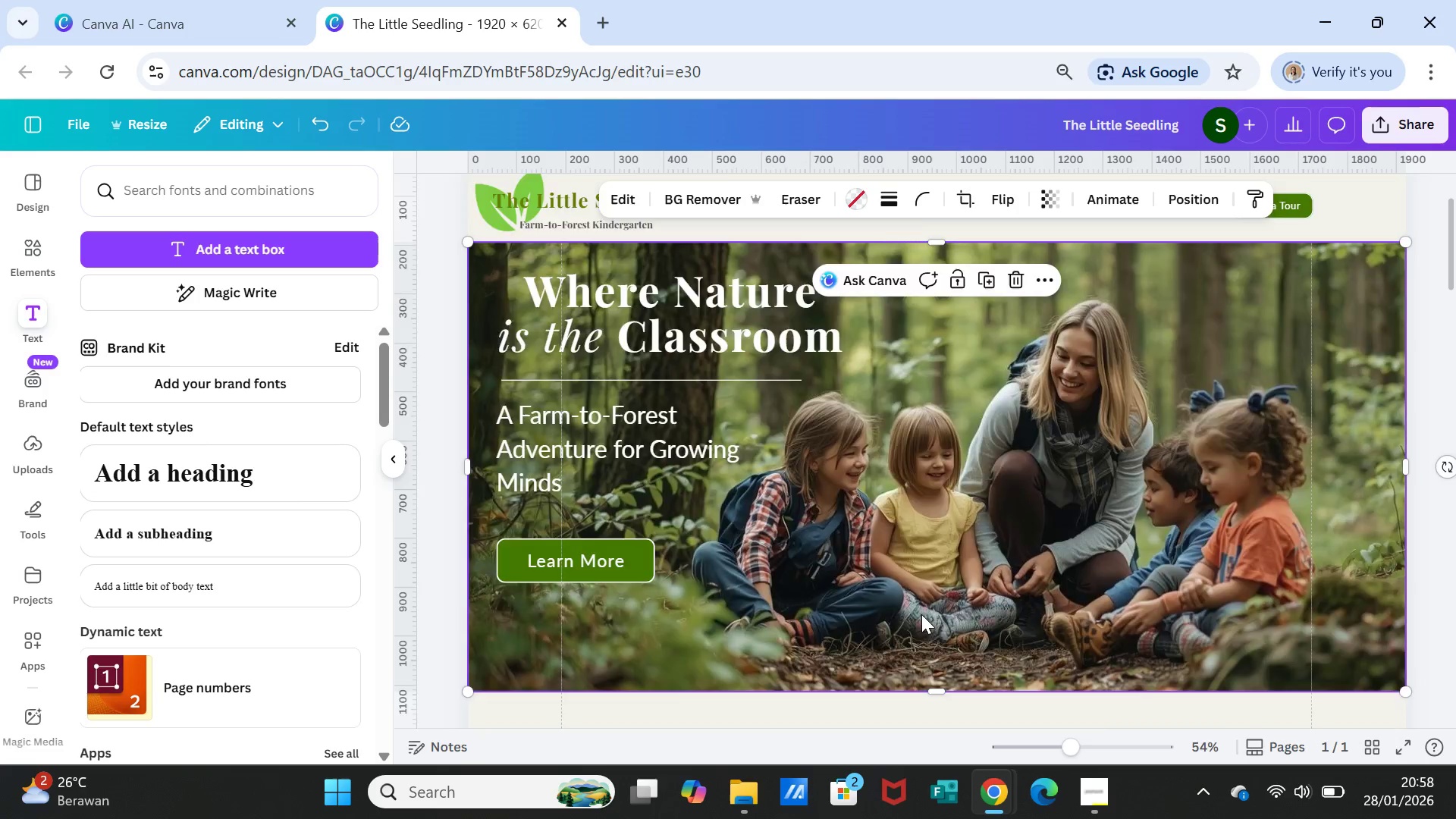 
scroll: coordinate [921, 614], scroll_direction: up, amount: 2.0
 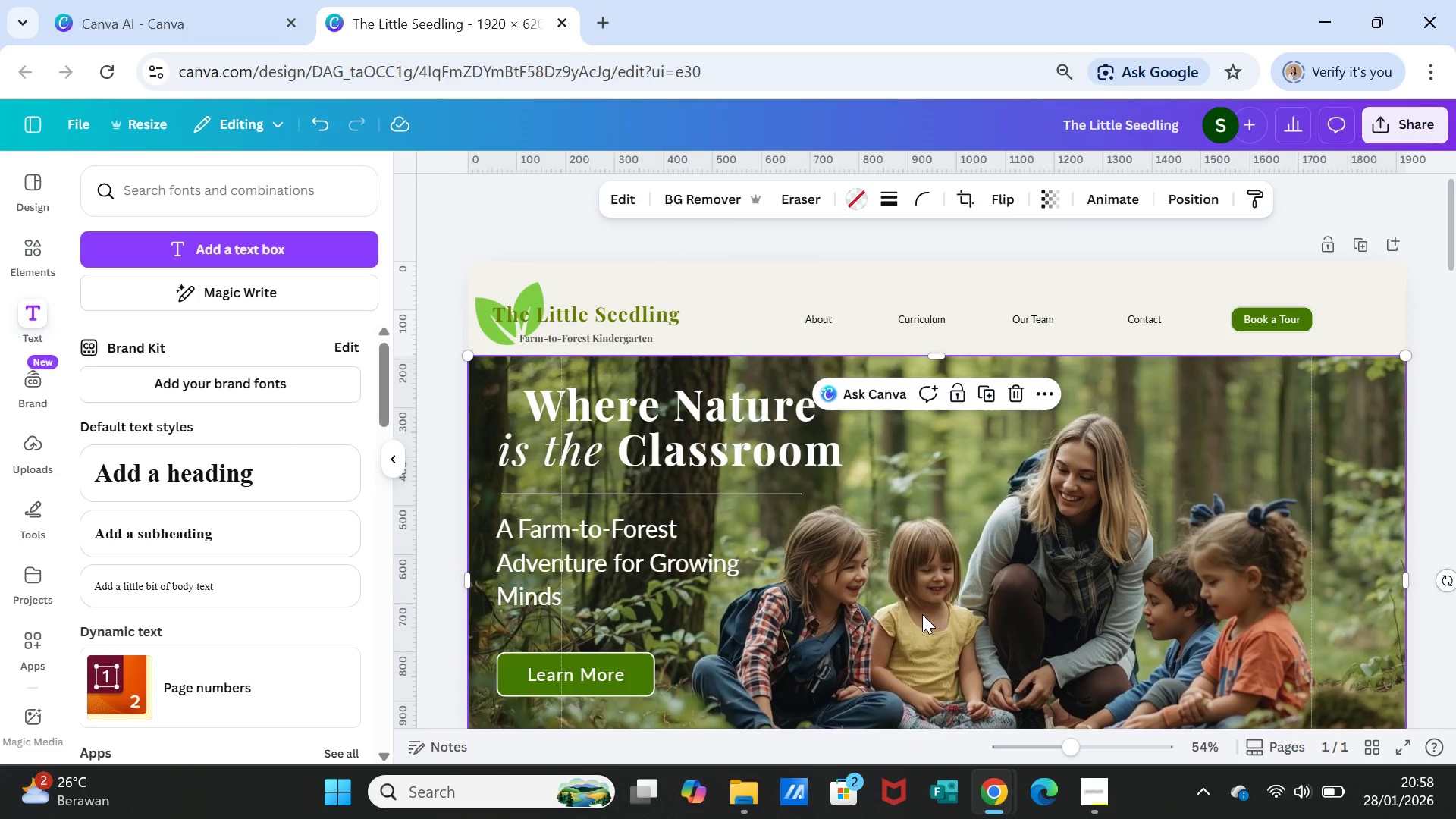 
scroll: coordinate [922, 614], scroll_direction: down, amount: 4.0
 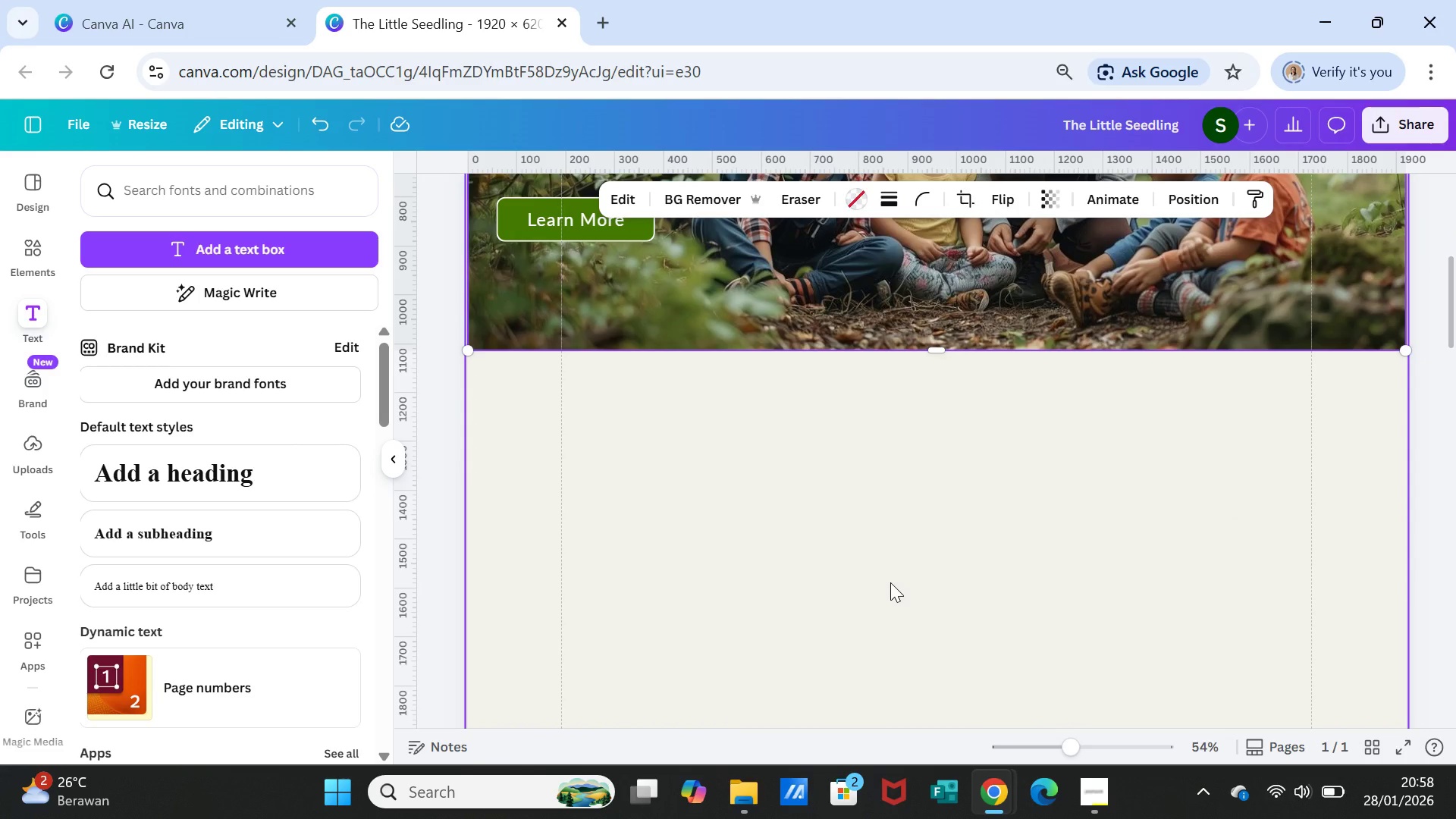 
left_click([839, 514])
 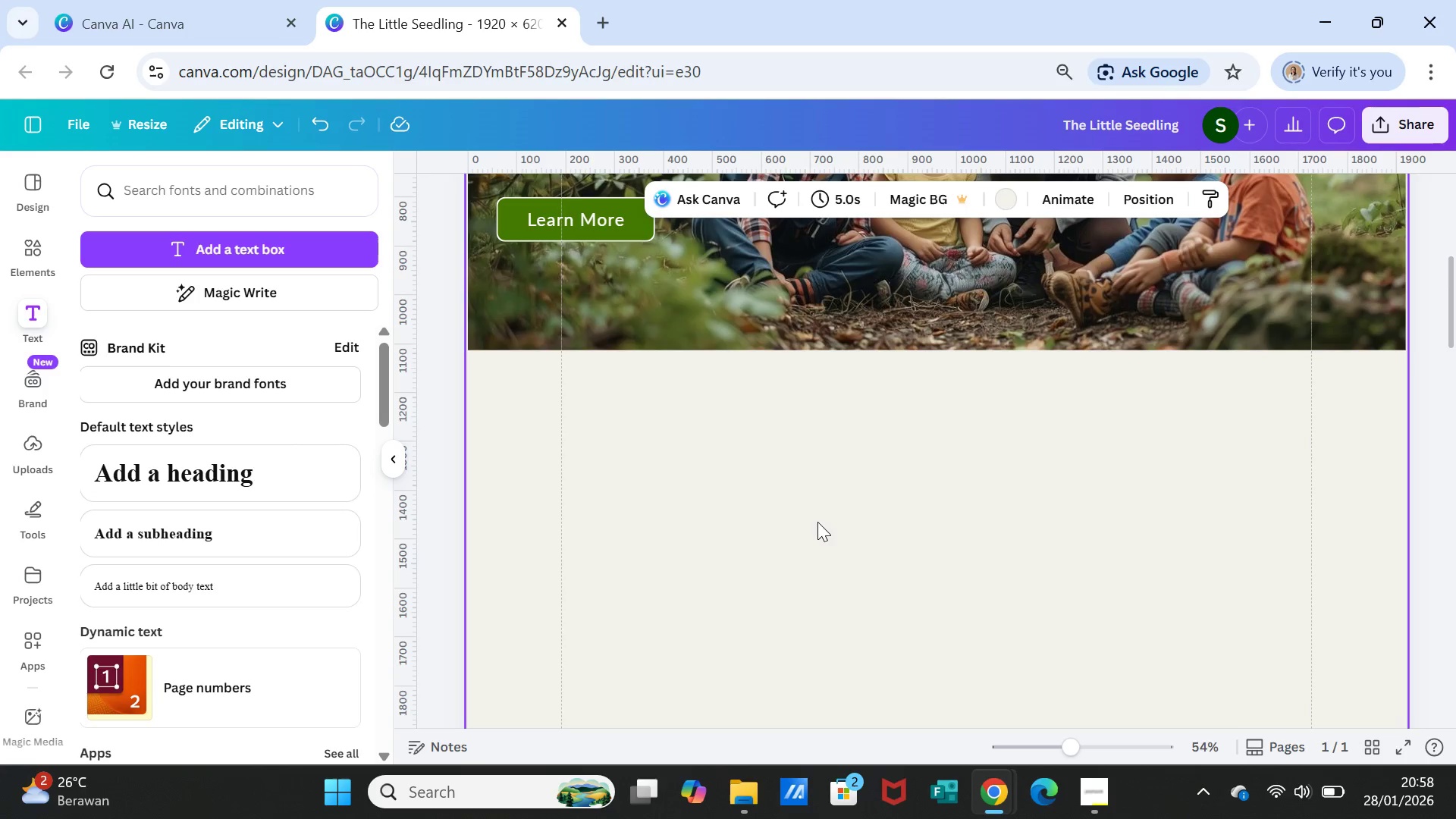 
wait(10.73)
 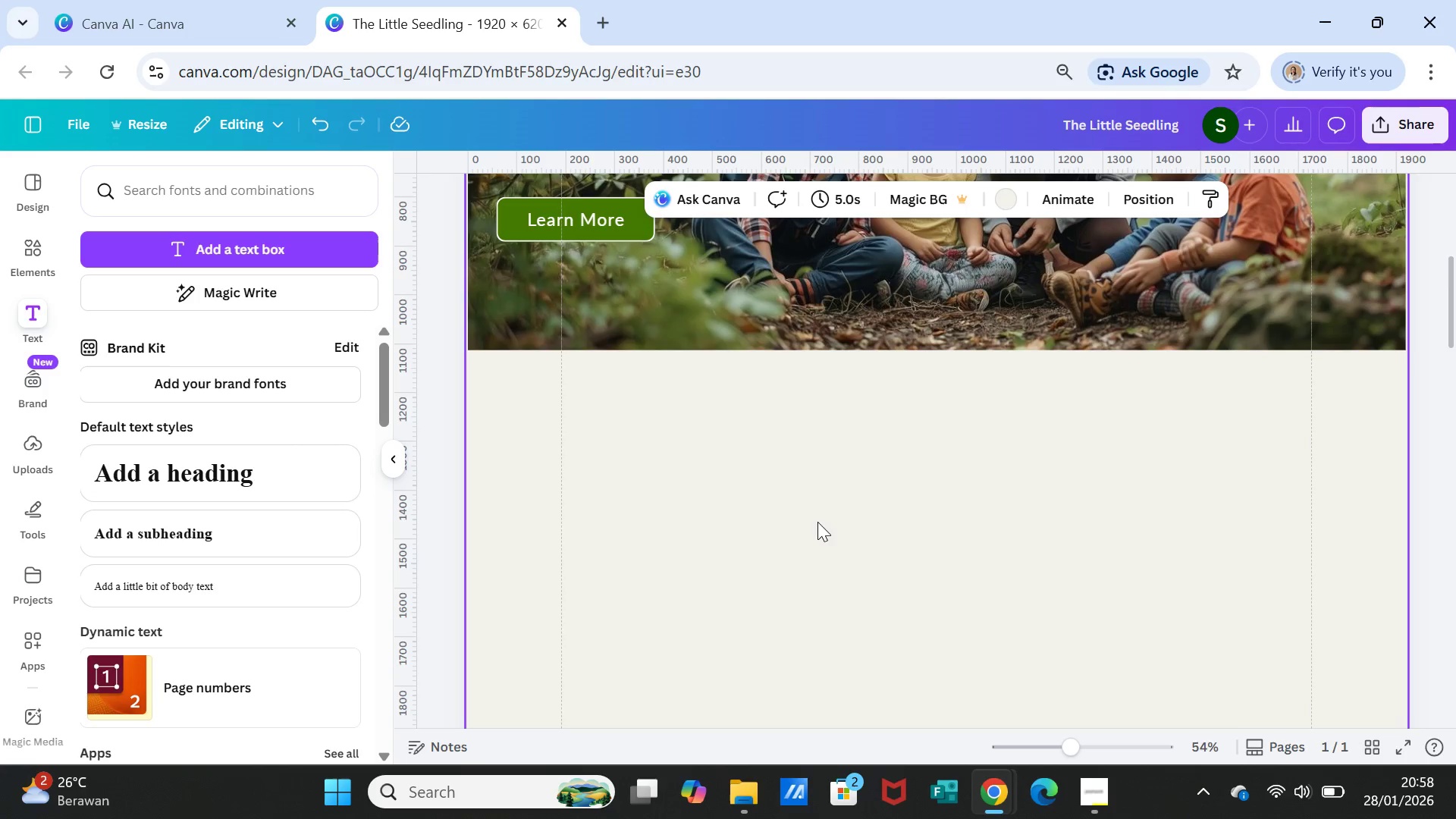 
scroll: coordinate [803, 529], scroll_direction: up, amount: 1.0
 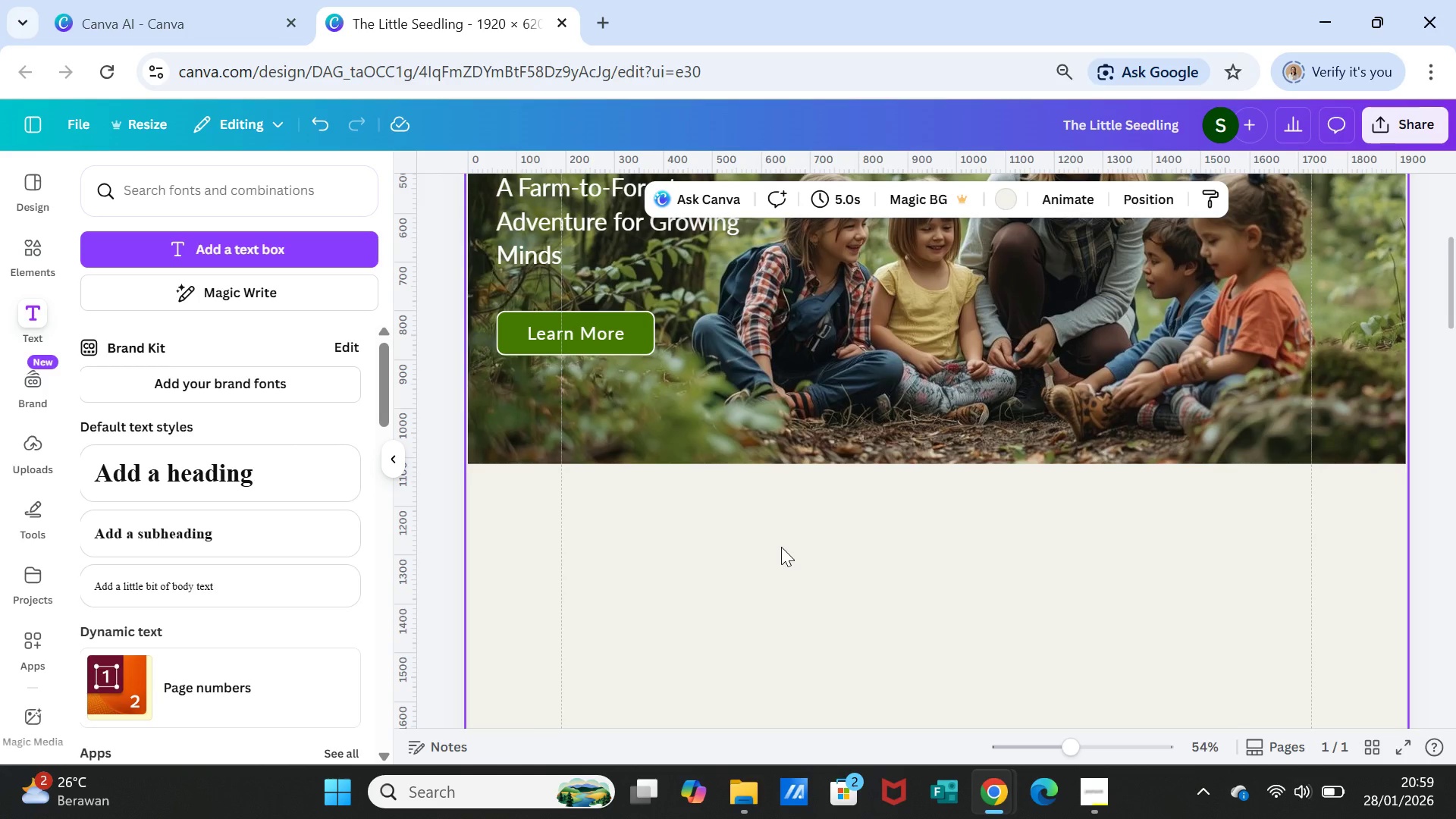 
wait(8.16)
 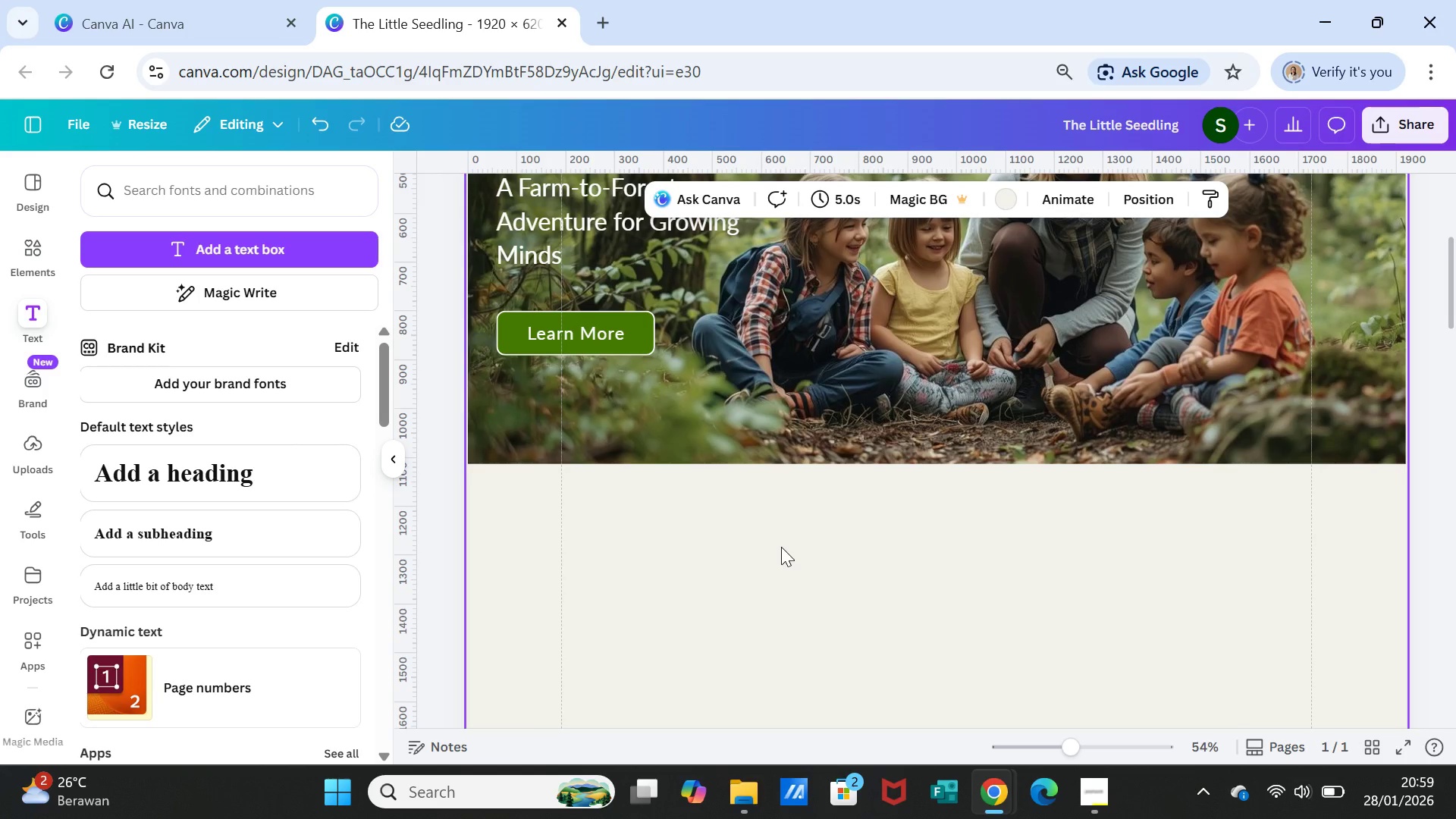 
scroll: coordinate [876, 612], scroll_direction: up, amount: 3.0
 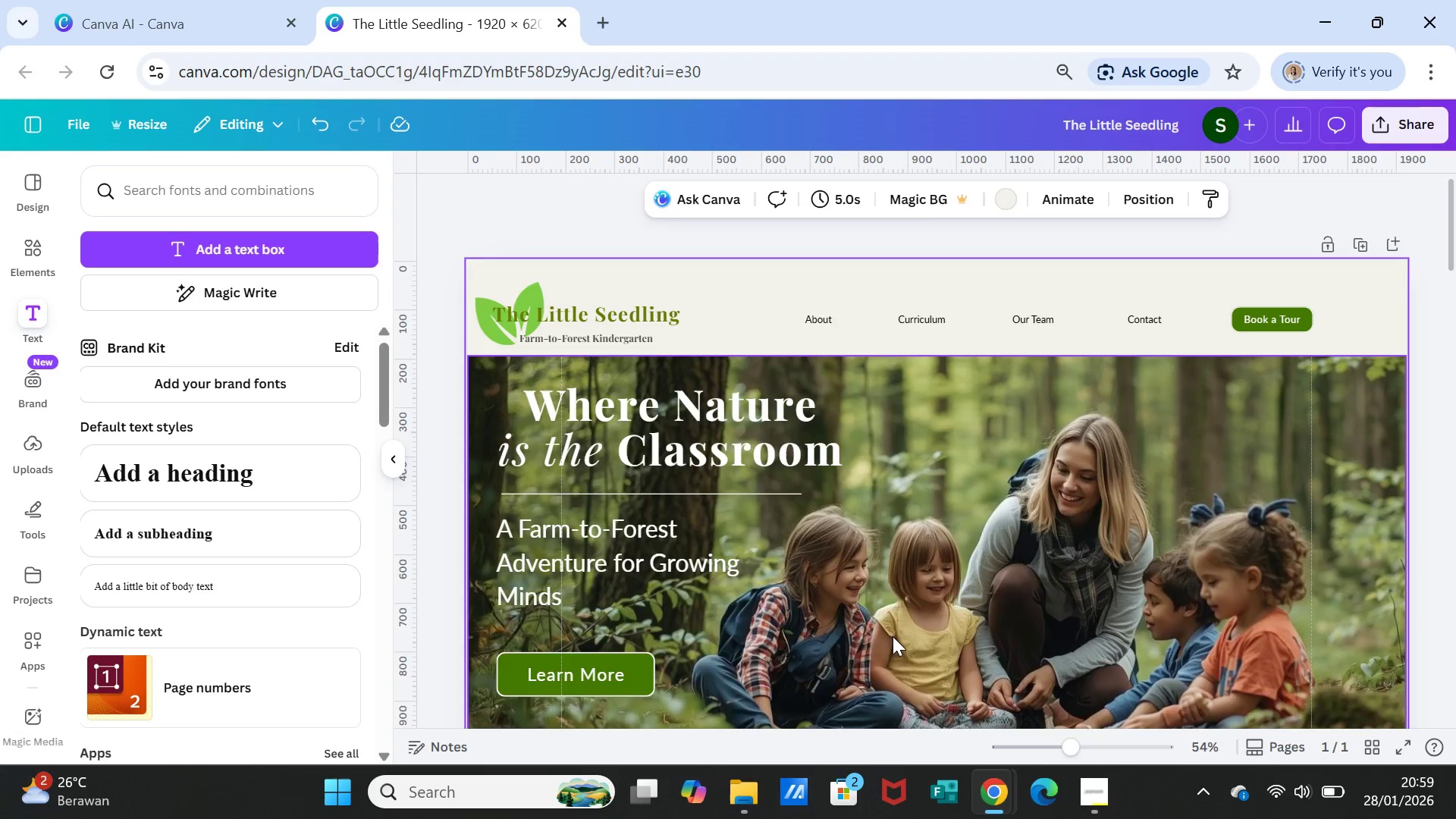 
scroll: coordinate [894, 639], scroll_direction: down, amount: 2.0
 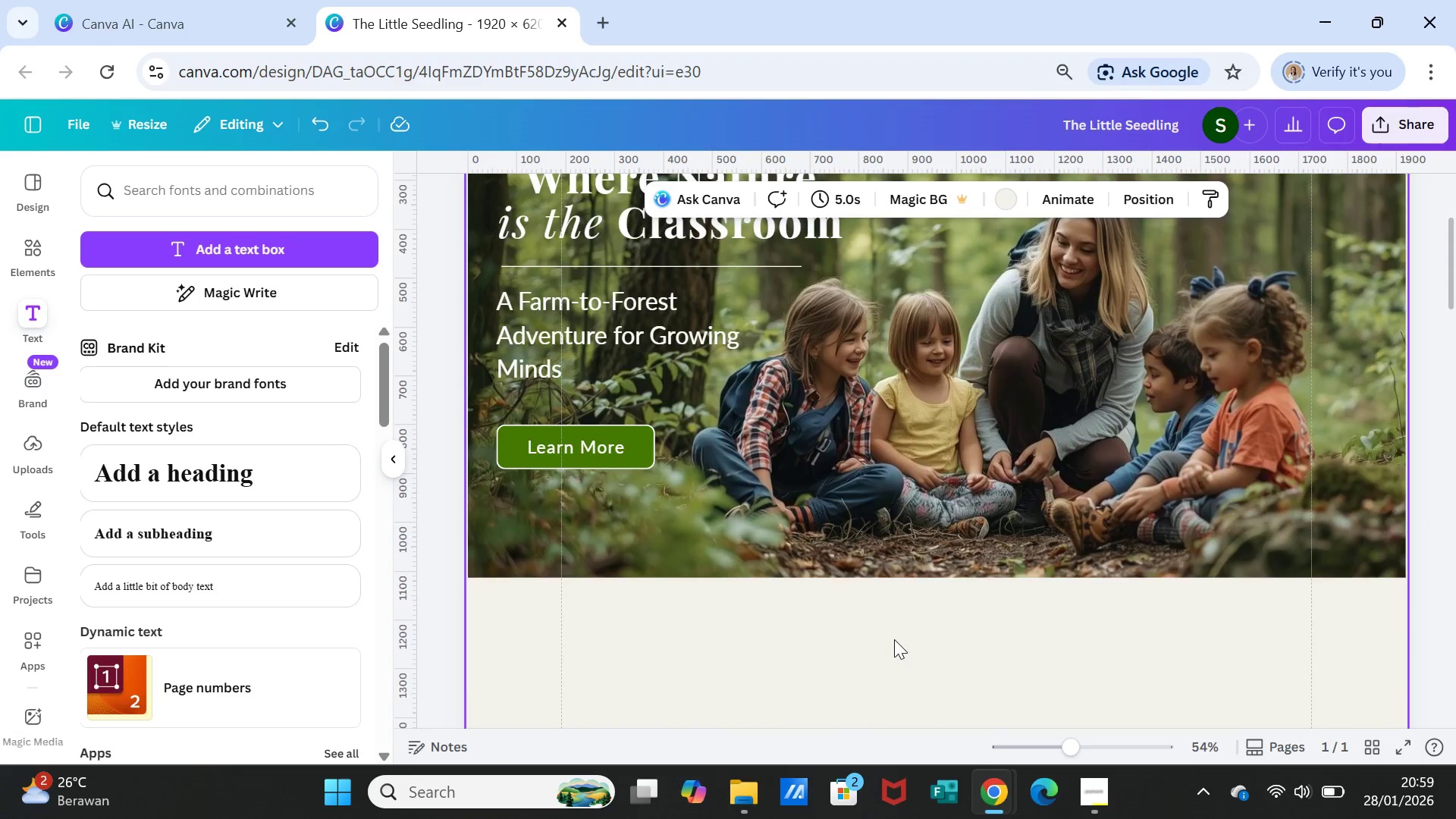 
scroll: coordinate [894, 639], scroll_direction: up, amount: 1.0
 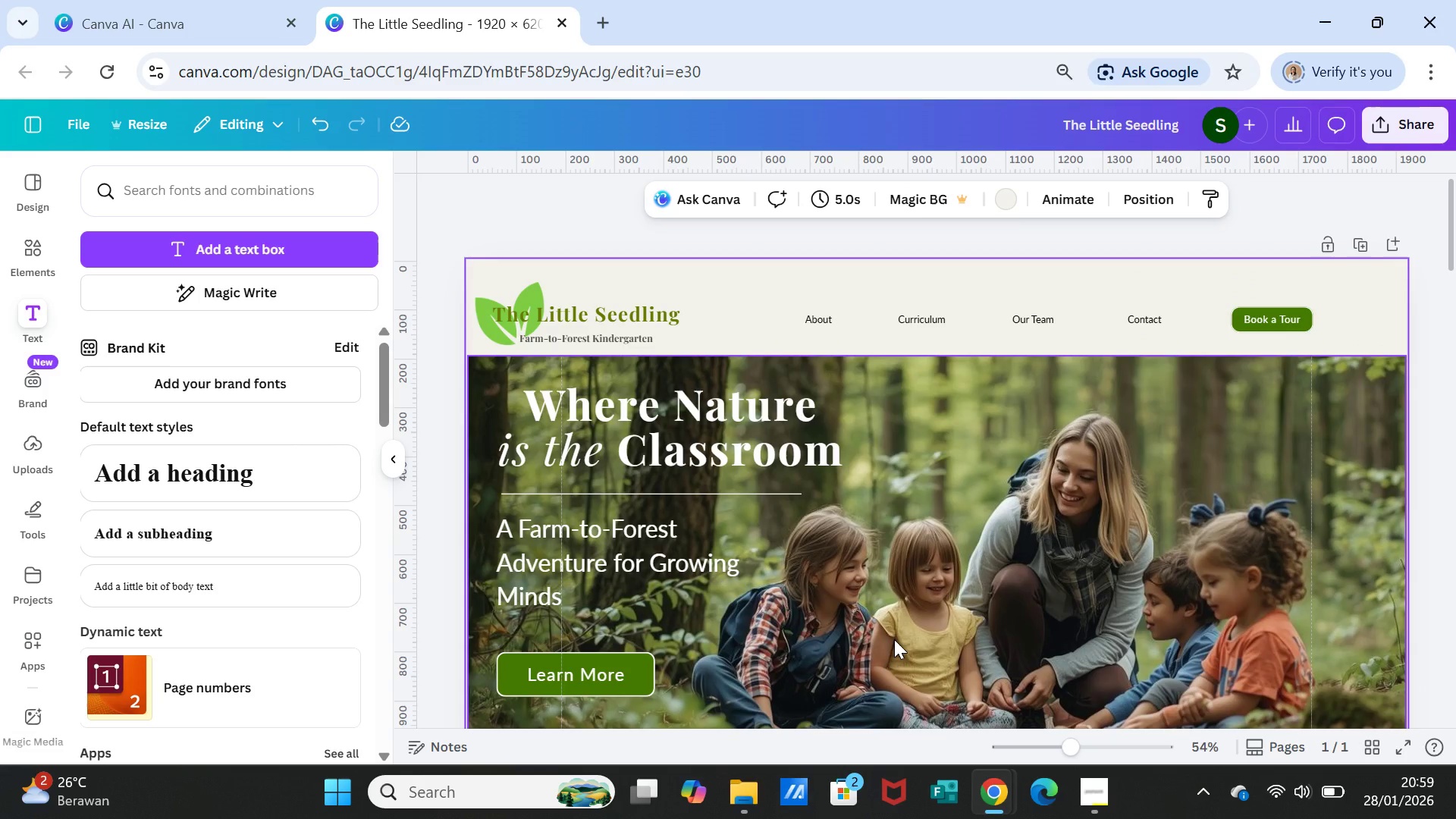 
scroll: coordinate [894, 639], scroll_direction: down, amount: 1.0
 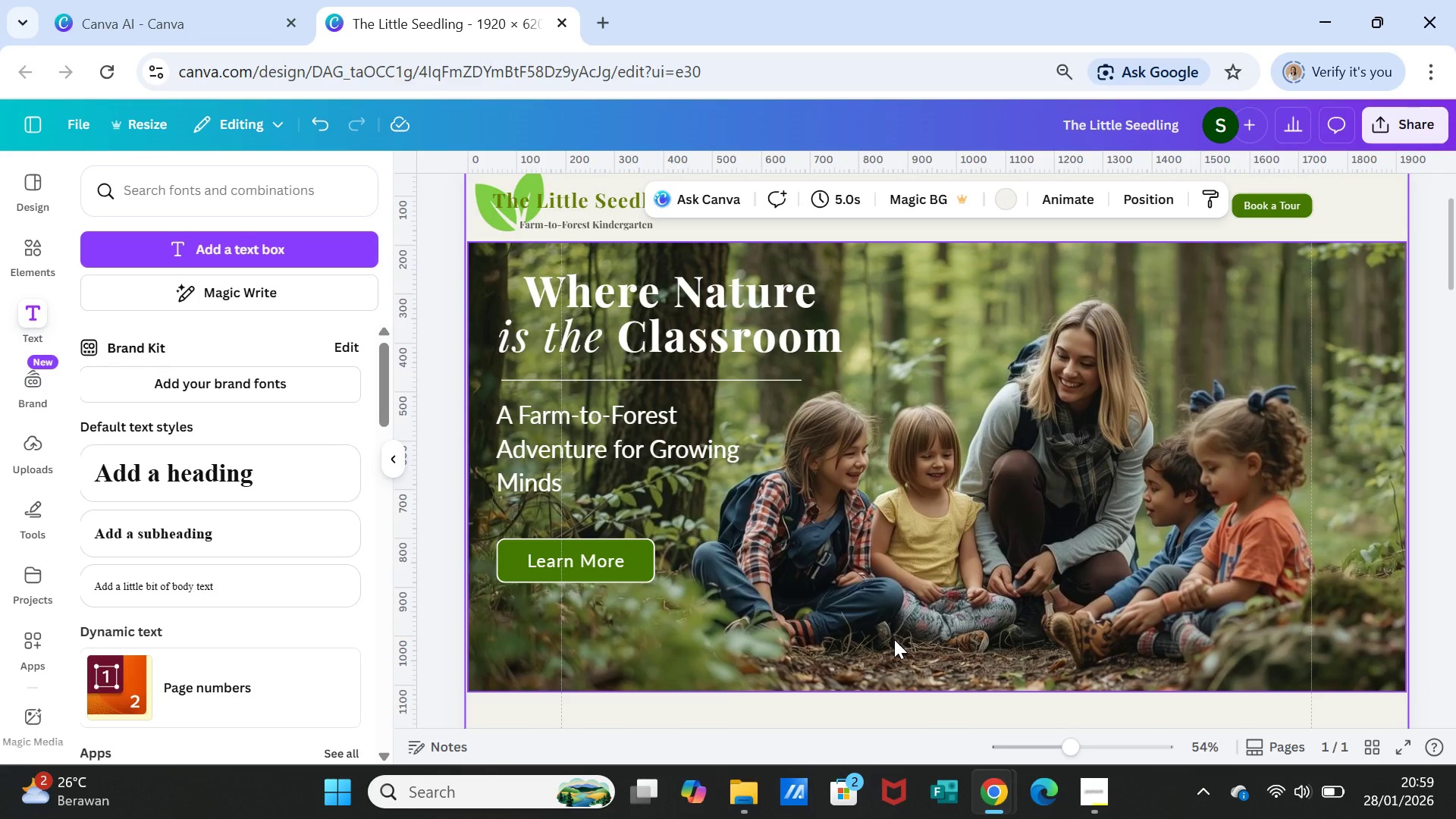 
scroll: coordinate [894, 639], scroll_direction: up, amount: 1.0
 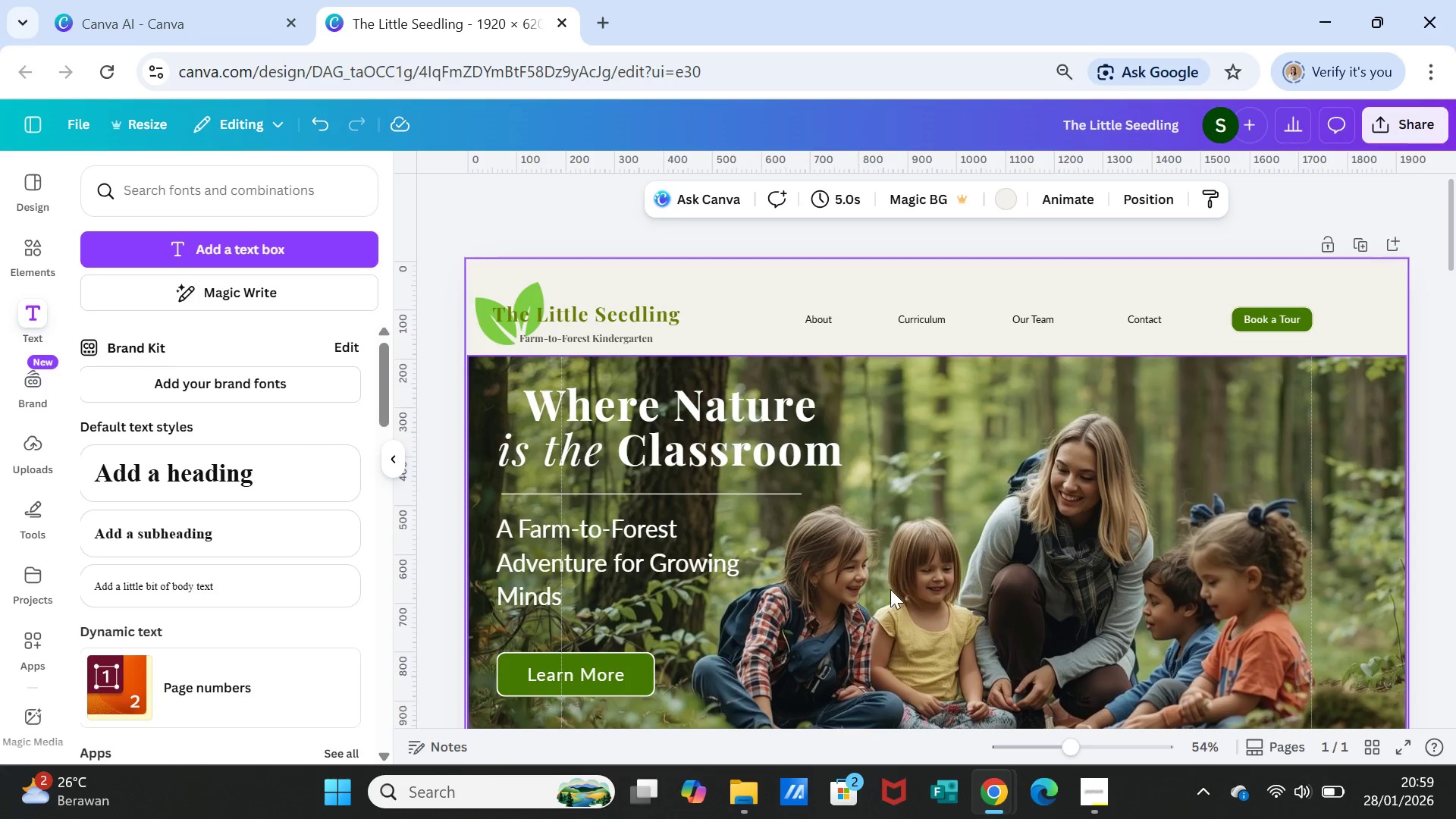 
scroll: coordinate [889, 594], scroll_direction: down, amount: 1.0
 